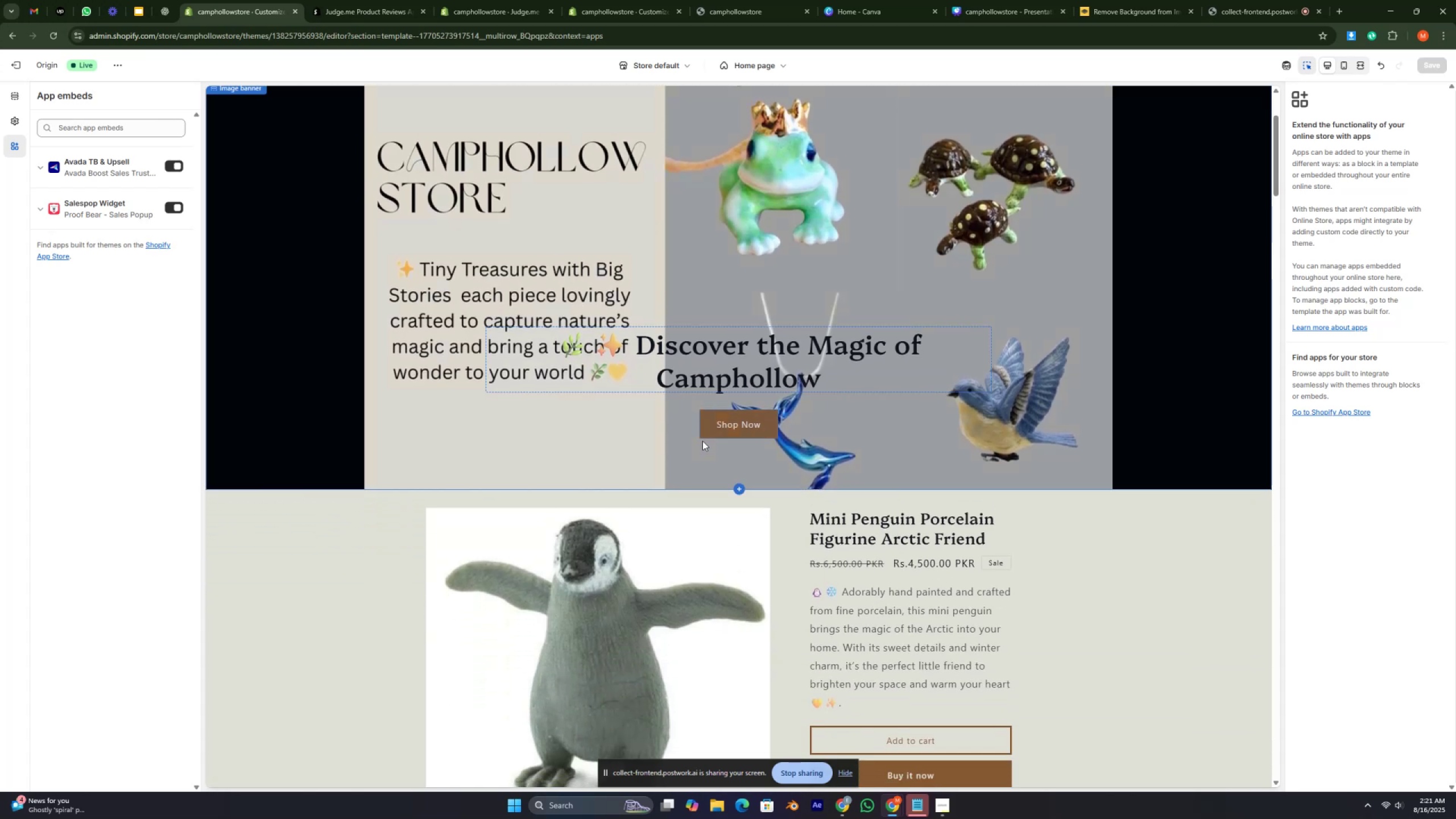 
scroll: coordinate [702, 448], scroll_direction: down, amount: 4.0
 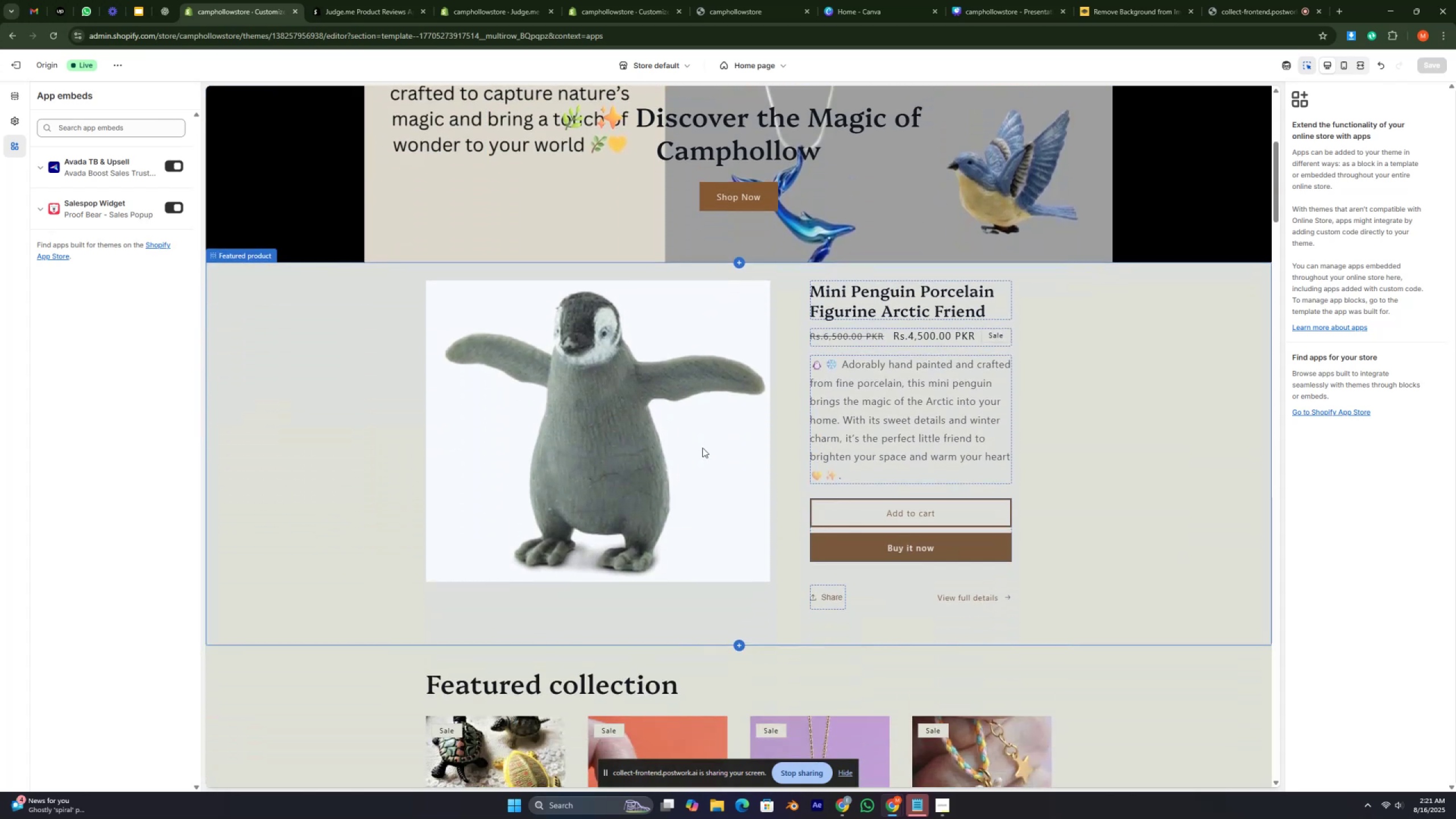 
scroll: coordinate [704, 445], scroll_direction: up, amount: 4.0
 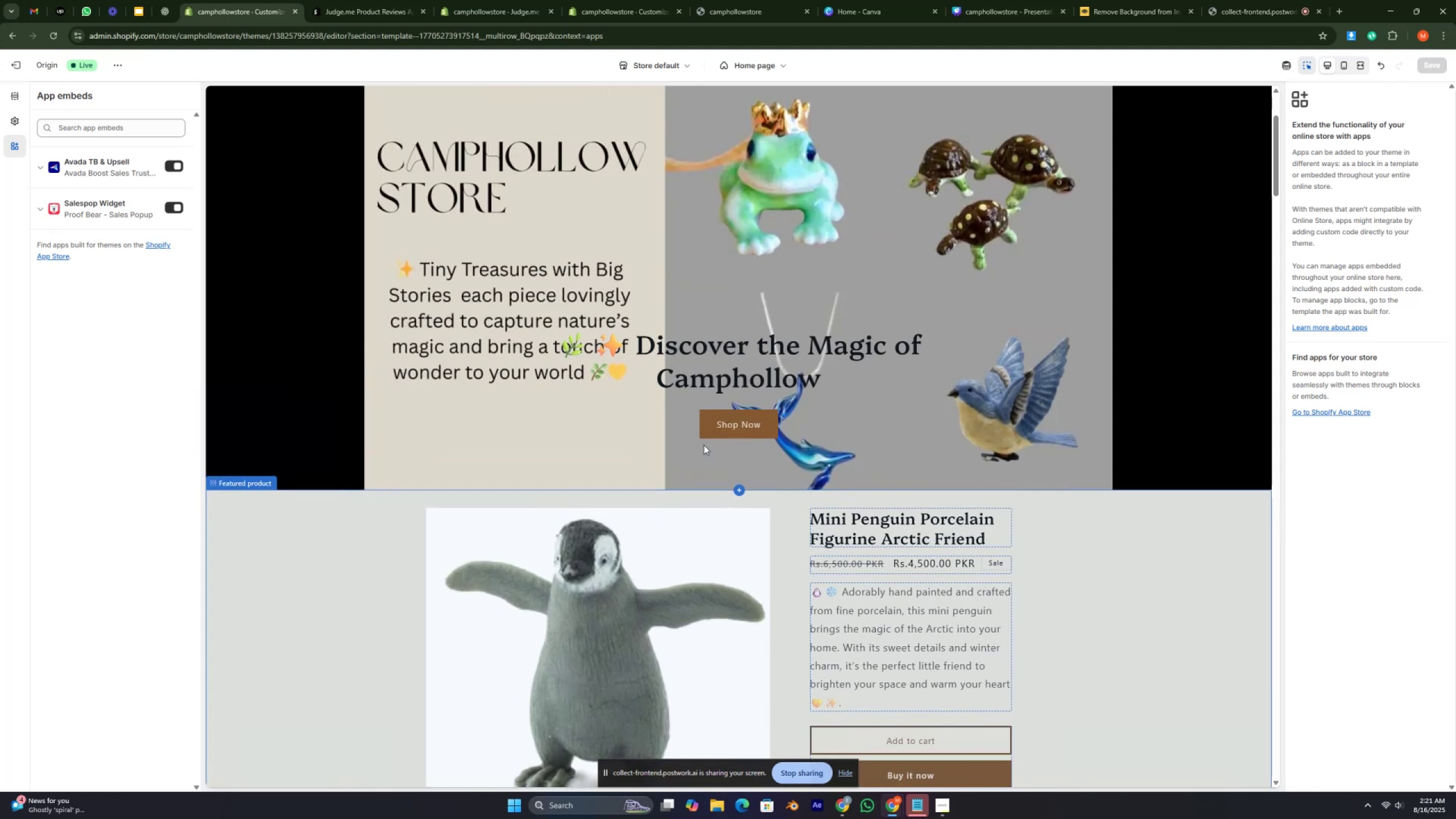 
key(Control+ControlRight)
 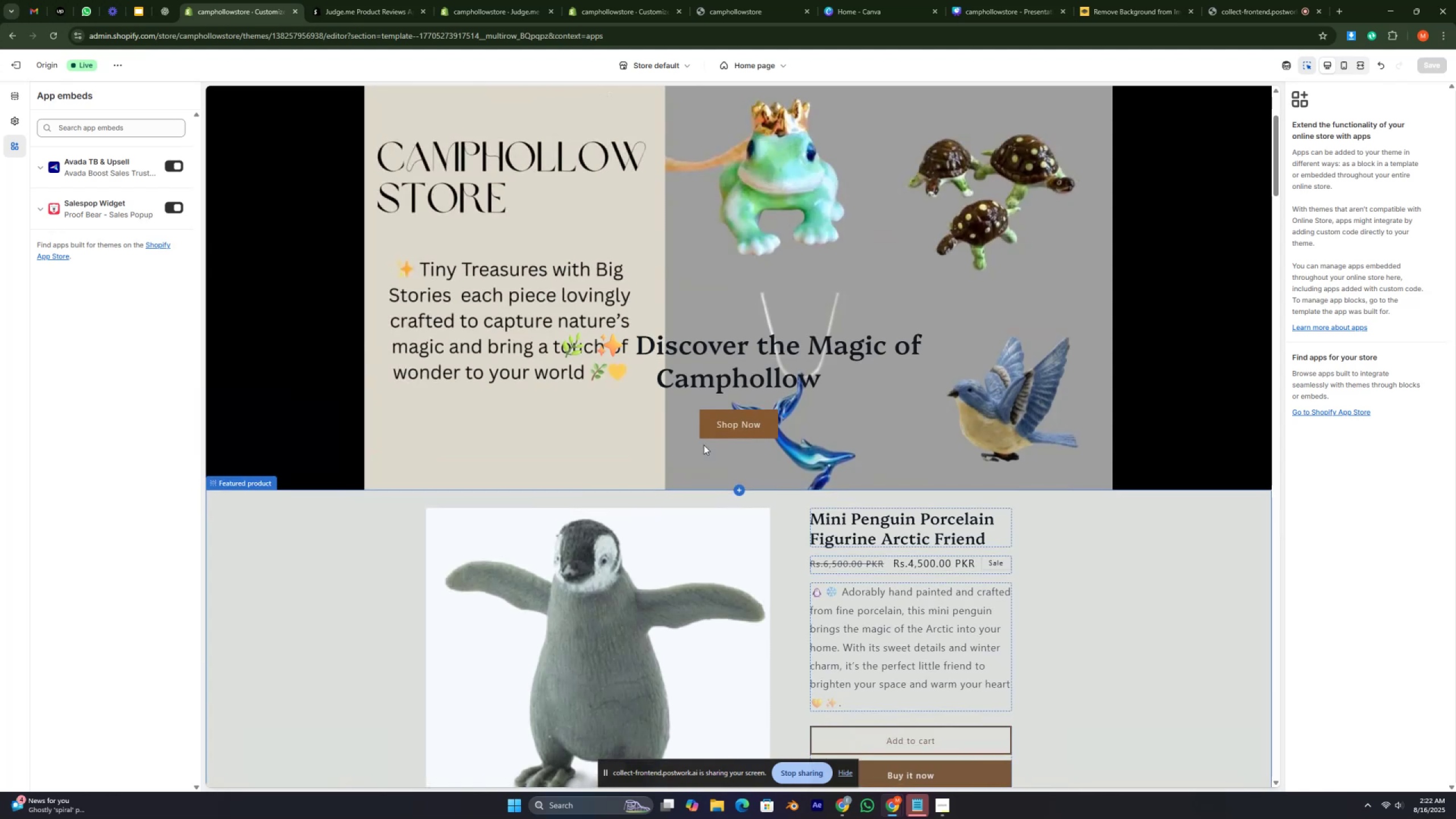 
key(Control+ControlRight)
 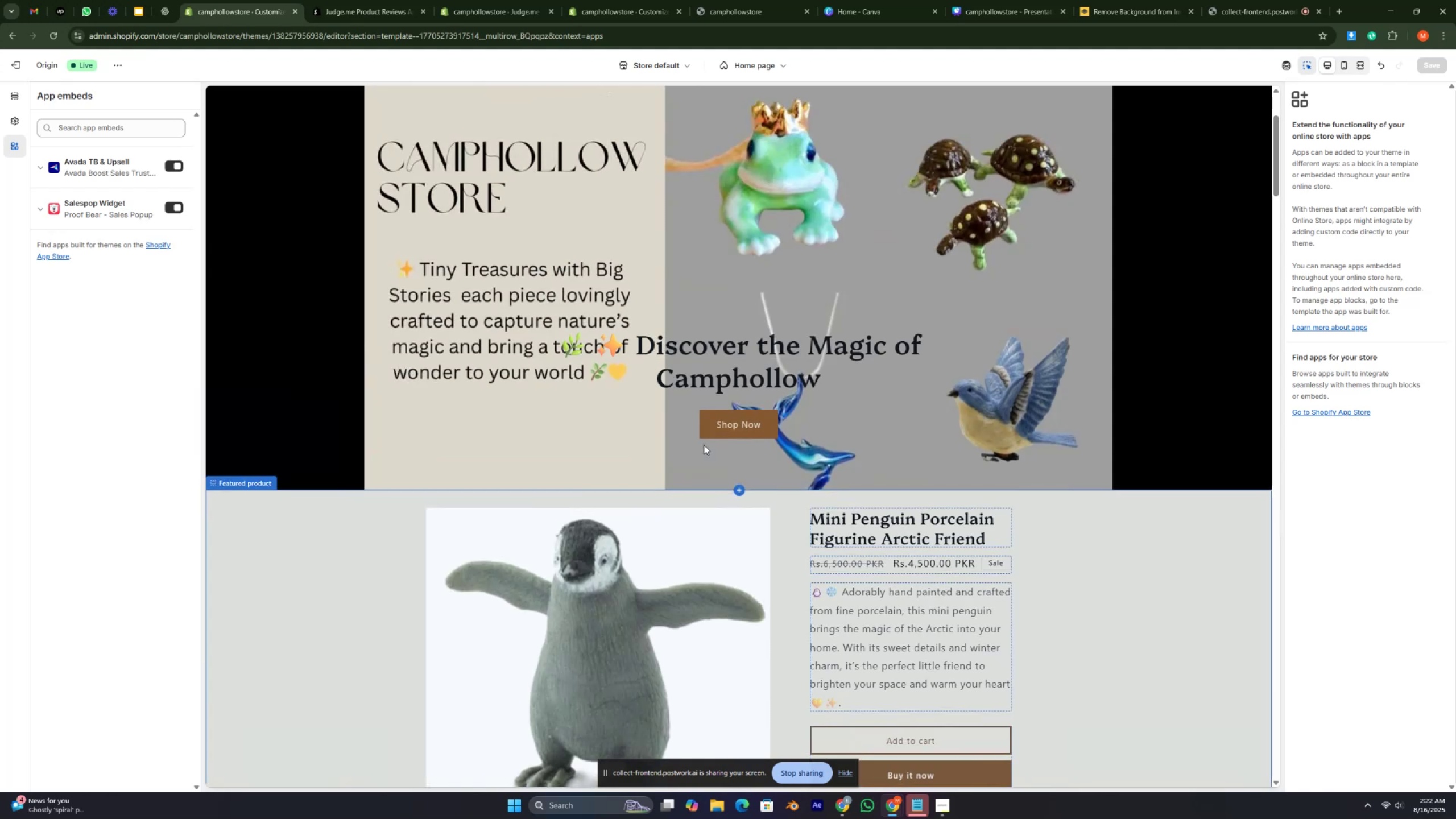 
key(Control+ControlRight)
 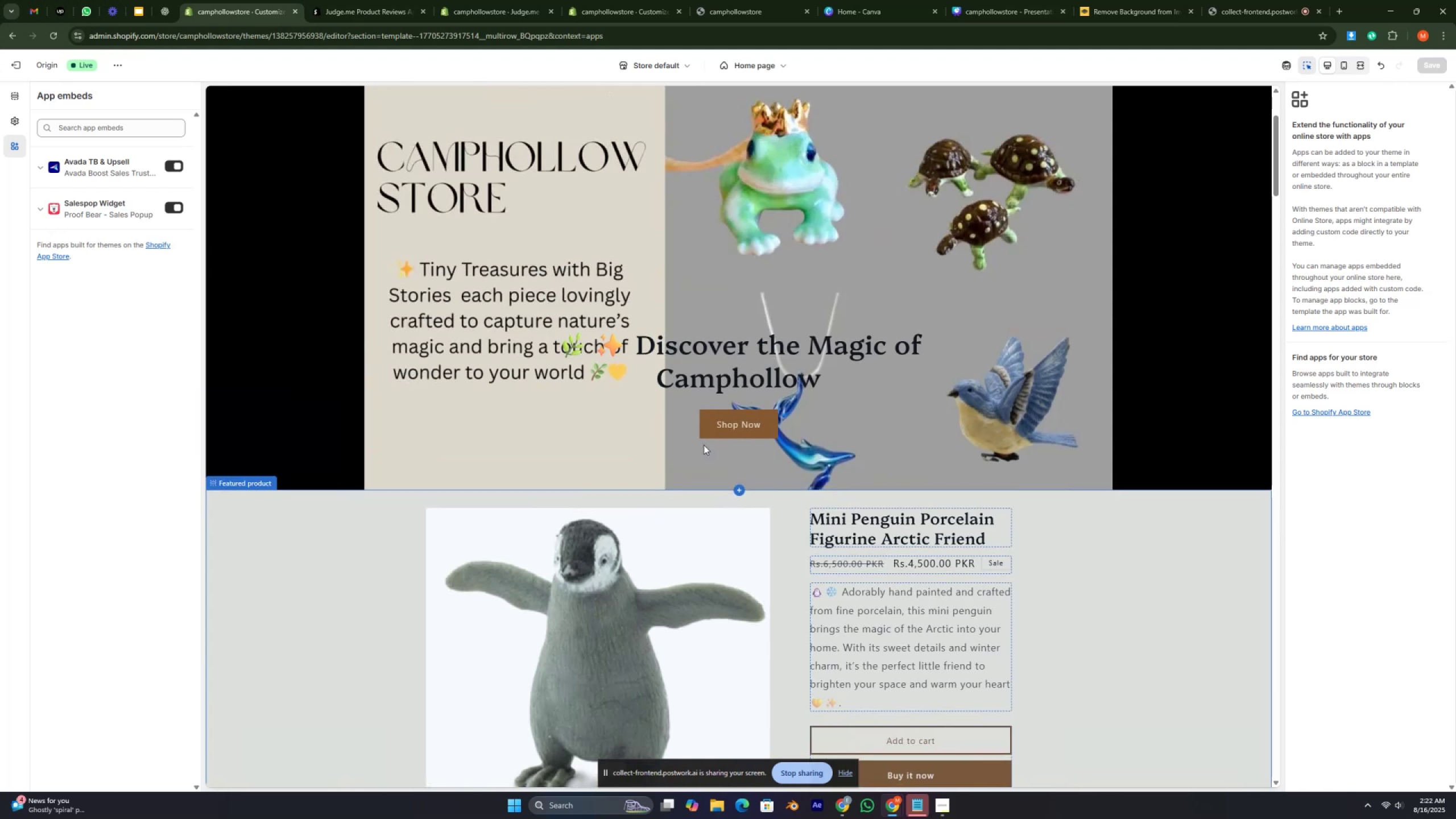 
key(Control+ControlRight)
 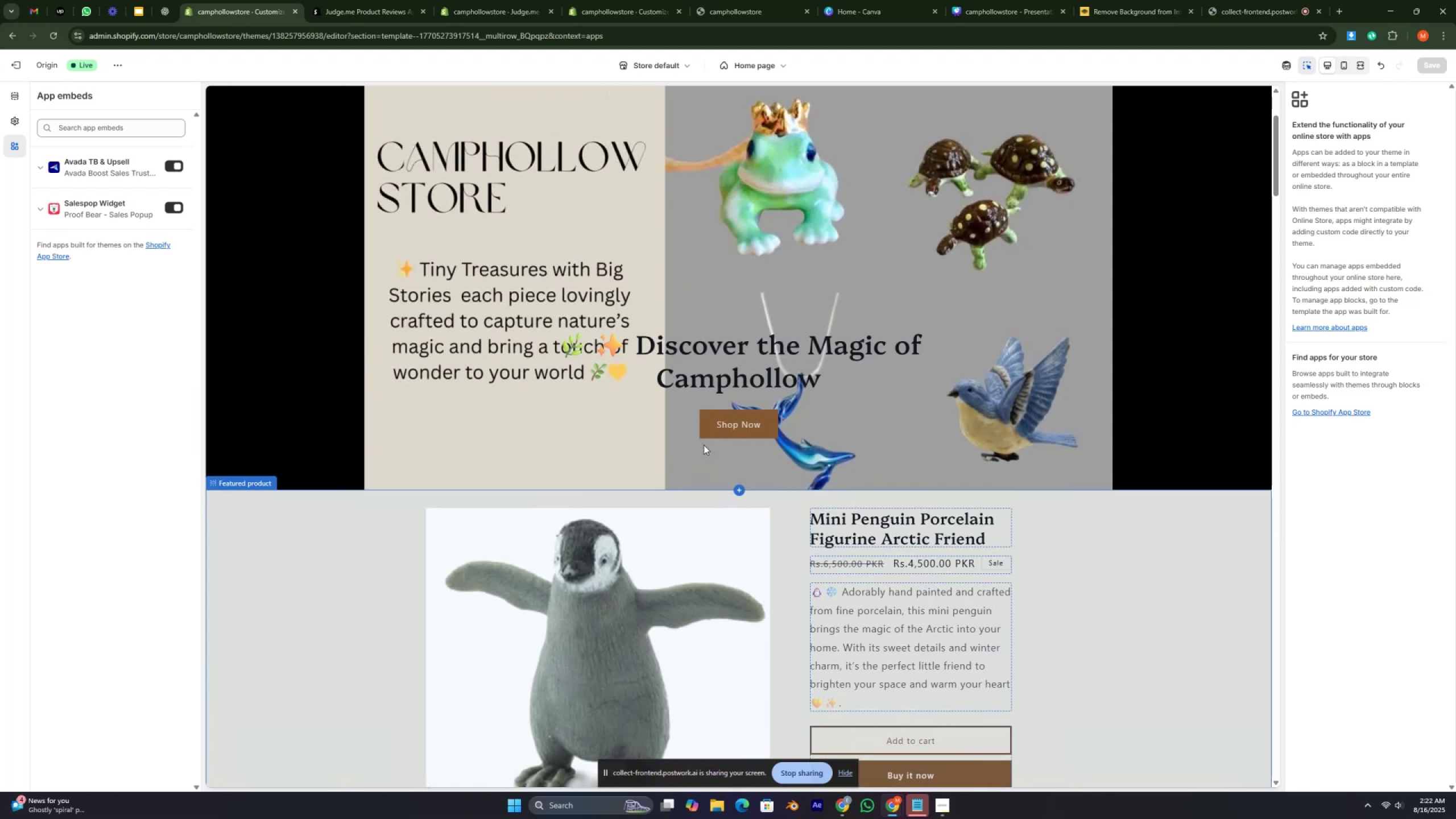 
key(Control+ControlRight)
 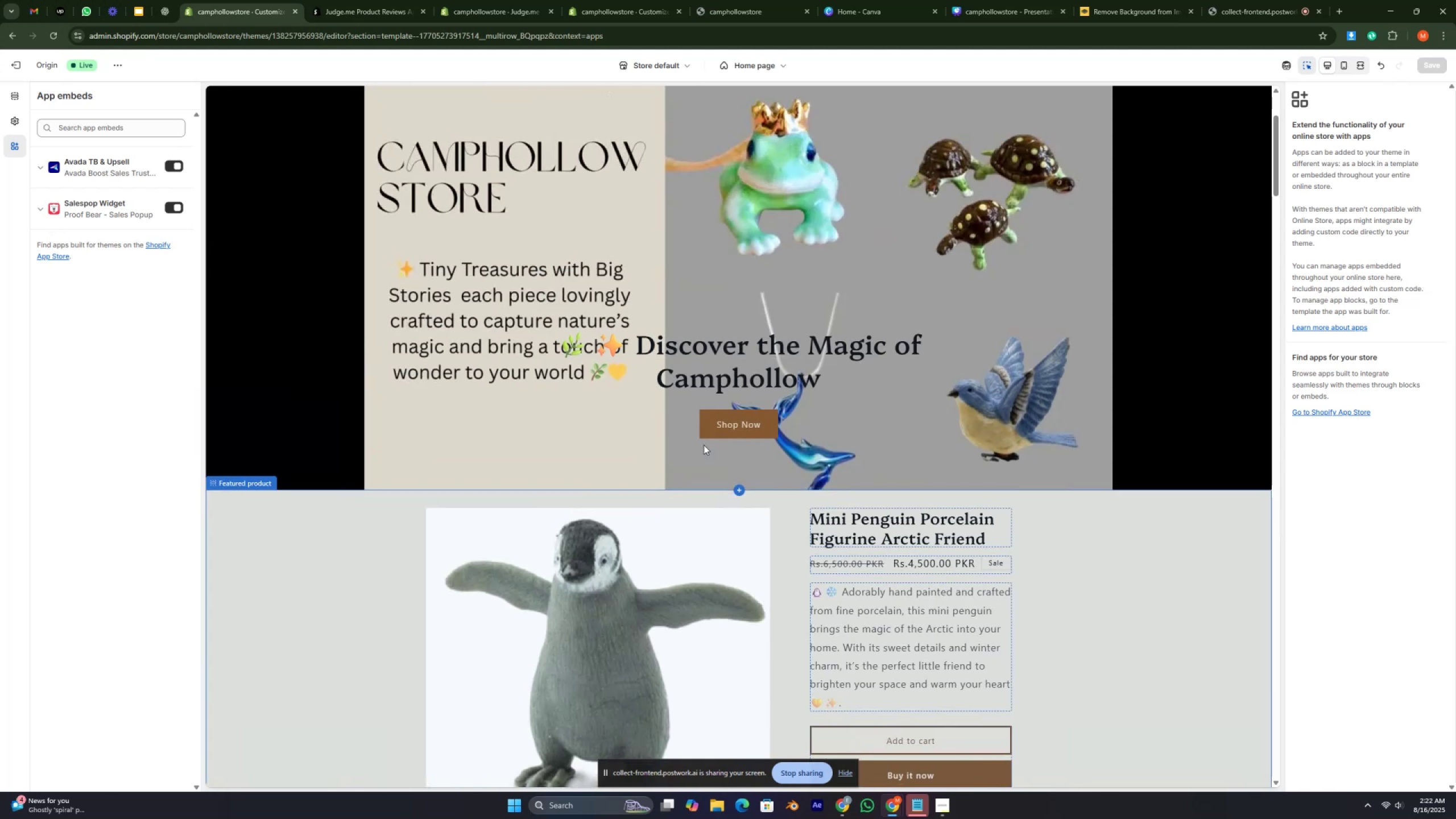 
key(Control+ControlRight)
 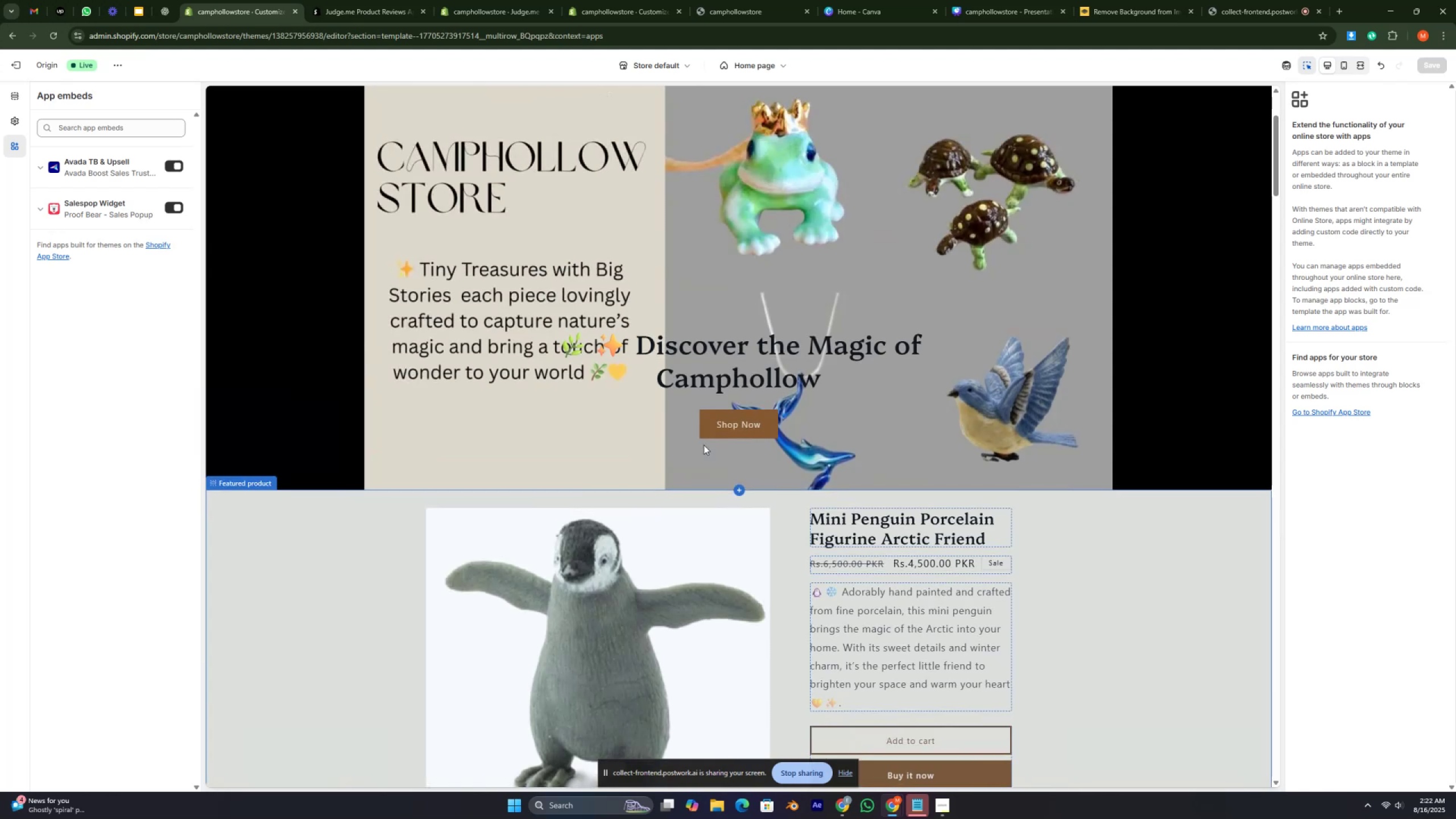 
key(Control+ControlRight)
 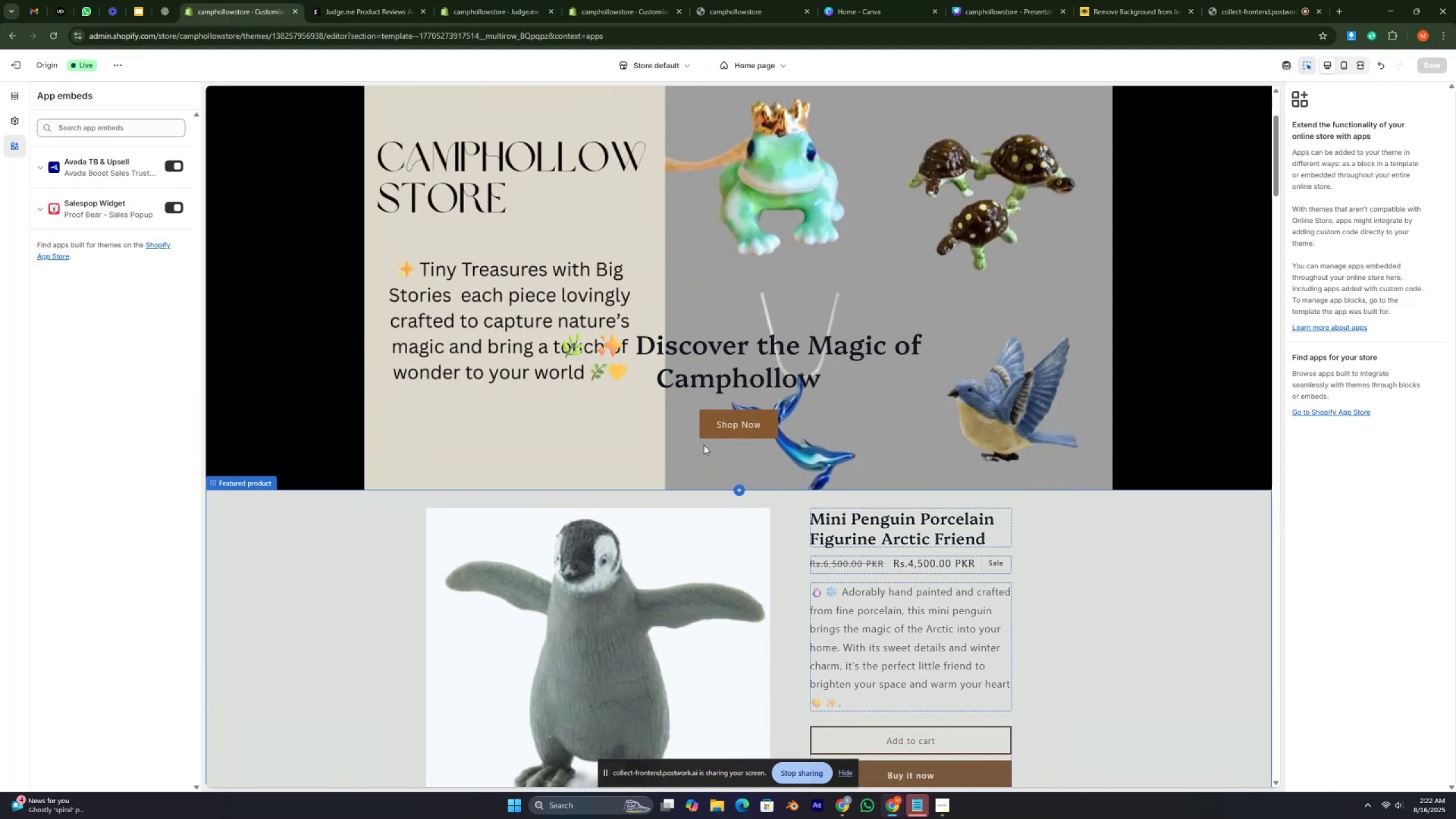 
key(Control+ControlRight)
 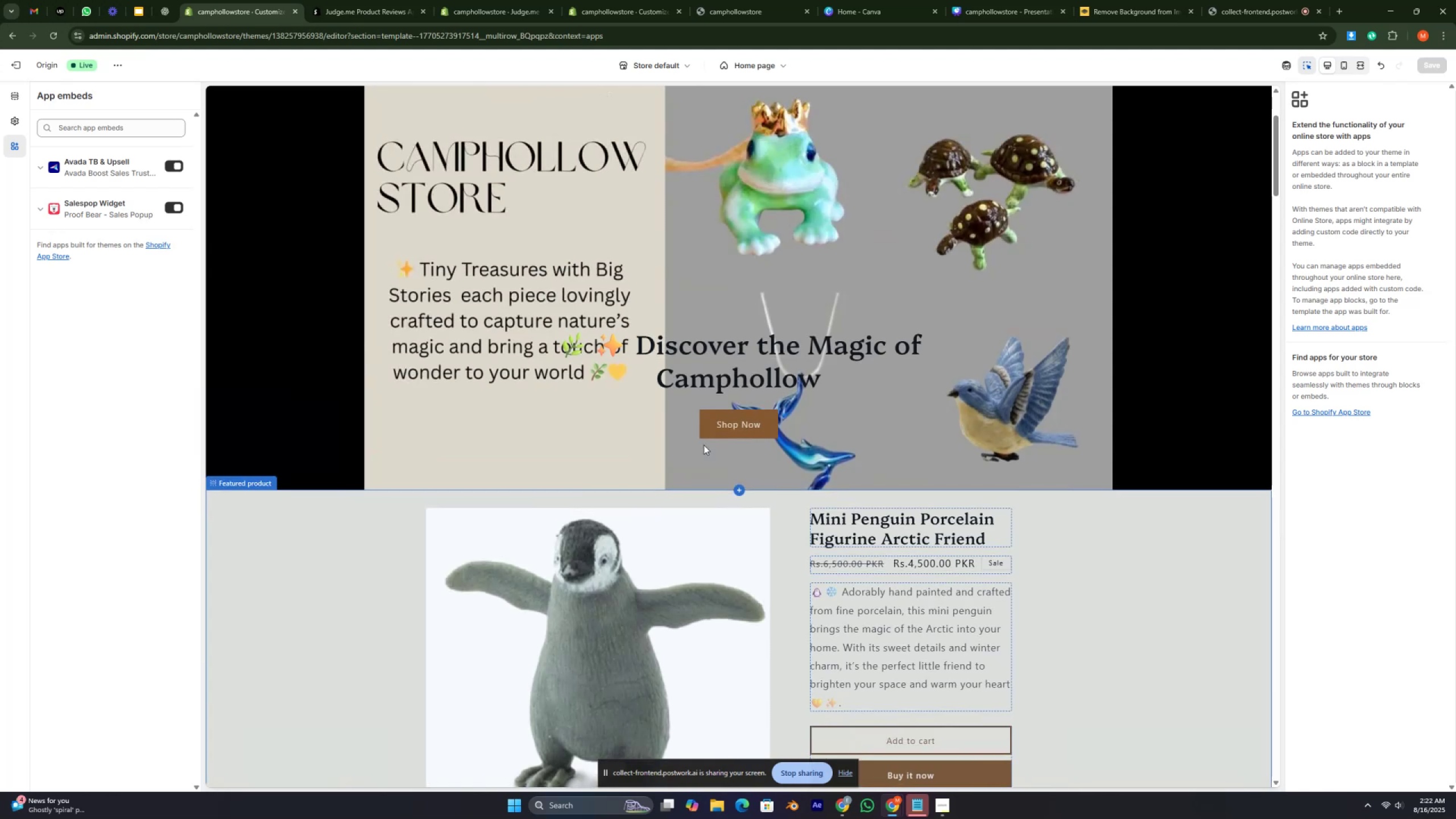 
key(Control+ControlRight)
 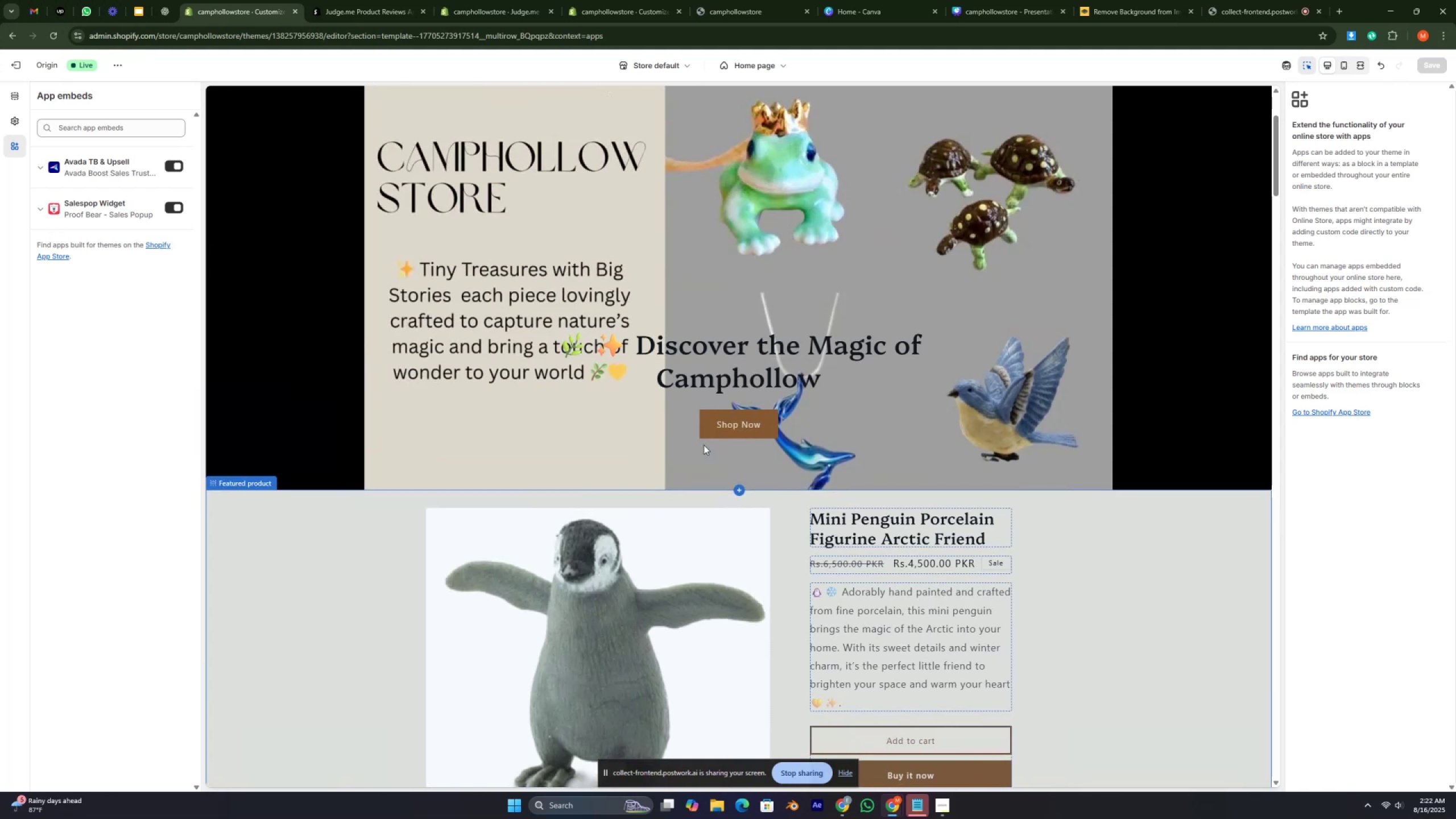 
key(Control+ControlRight)
 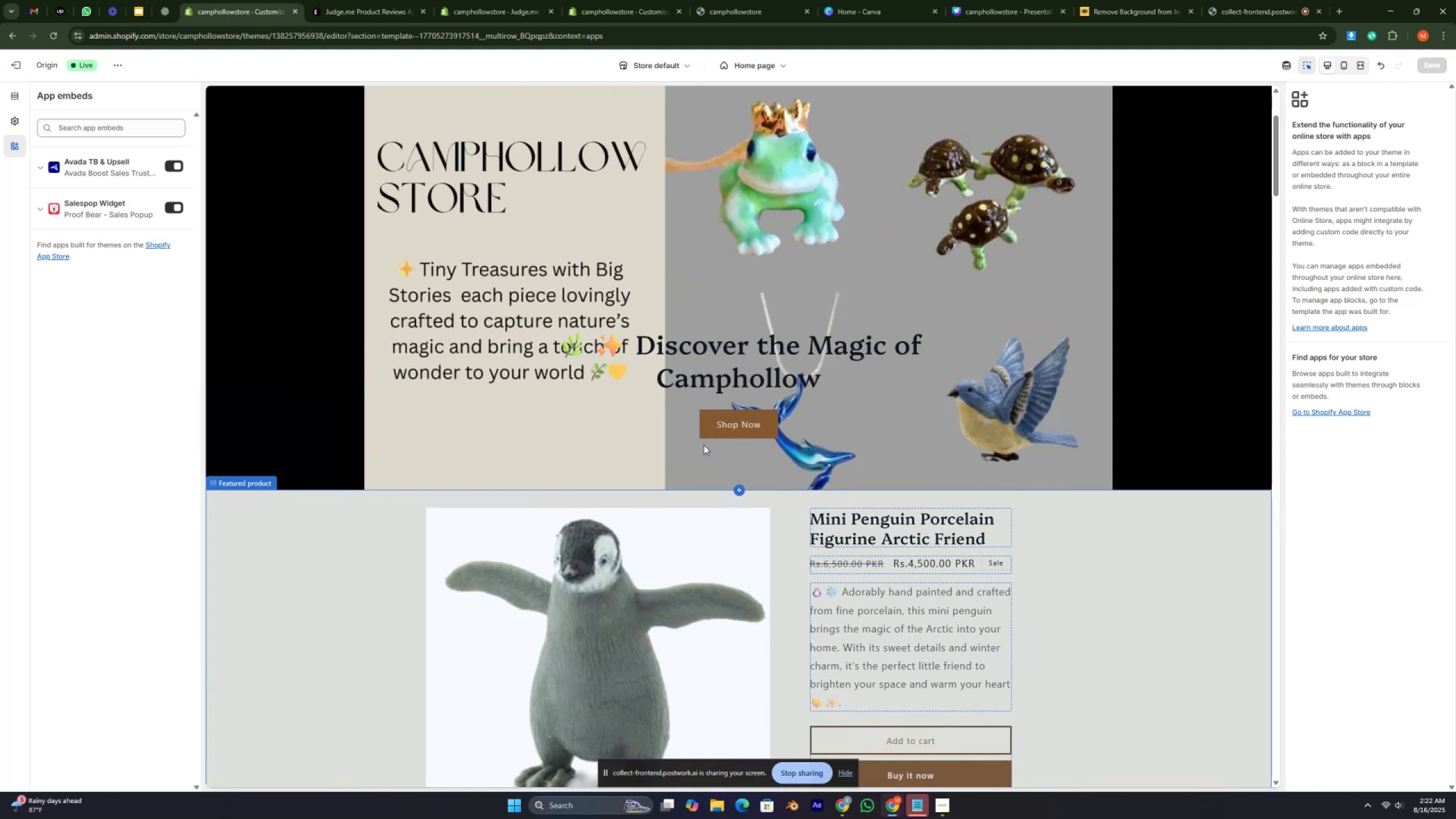 
key(Control+ControlRight)
 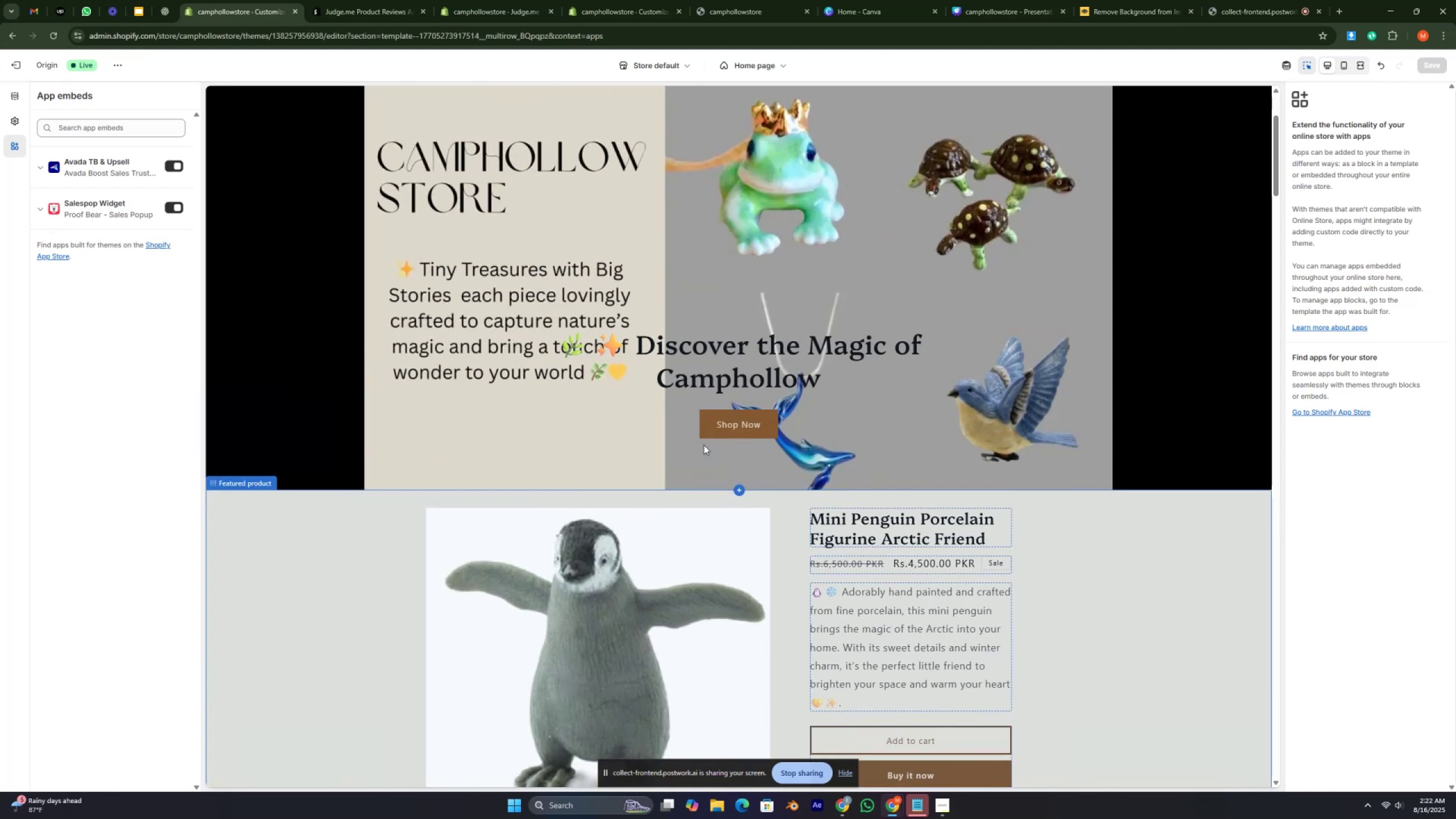 
key(Control+ControlRight)
 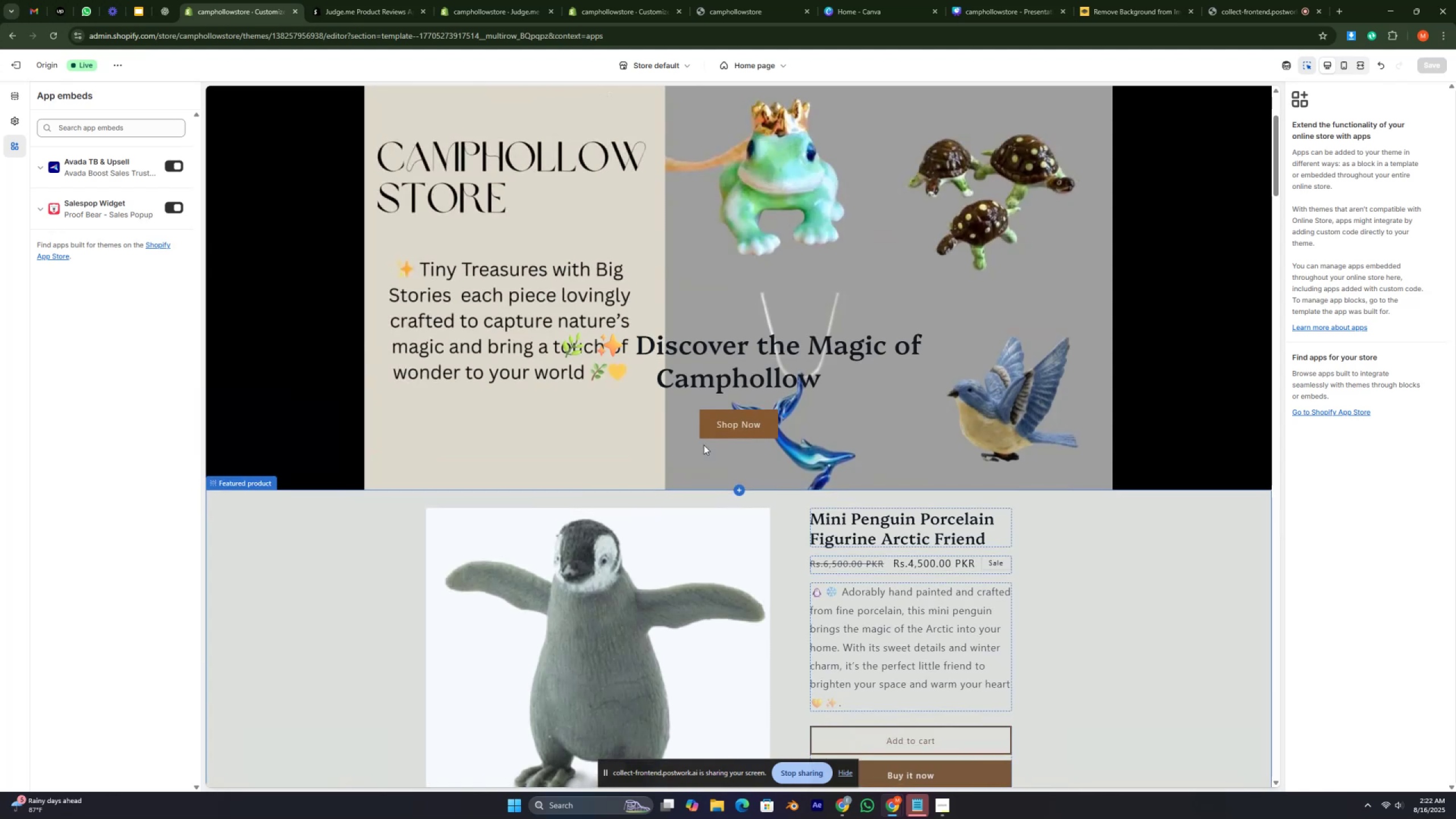 
key(Control+ControlRight)
 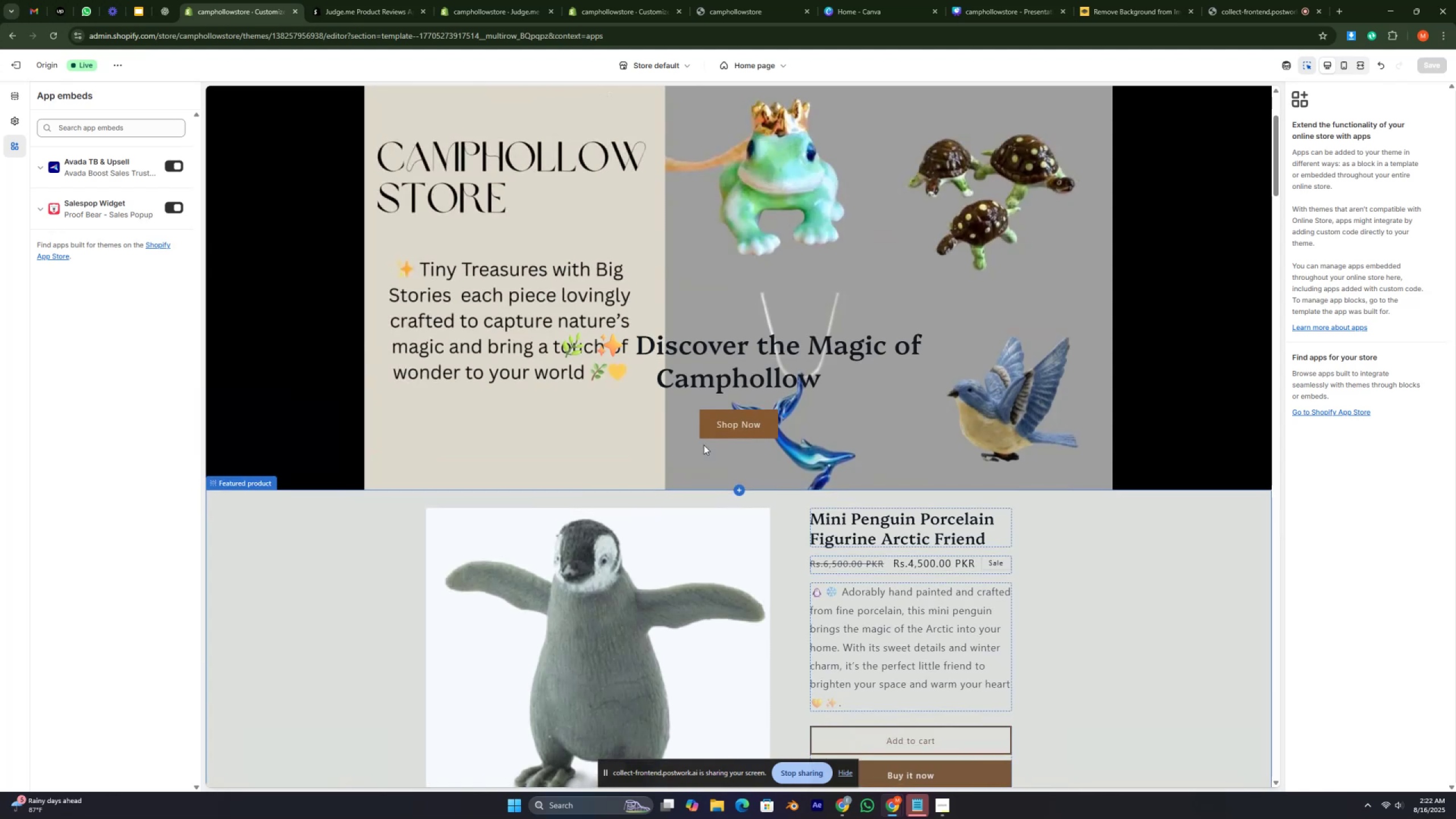 
key(Control+ControlRight)
 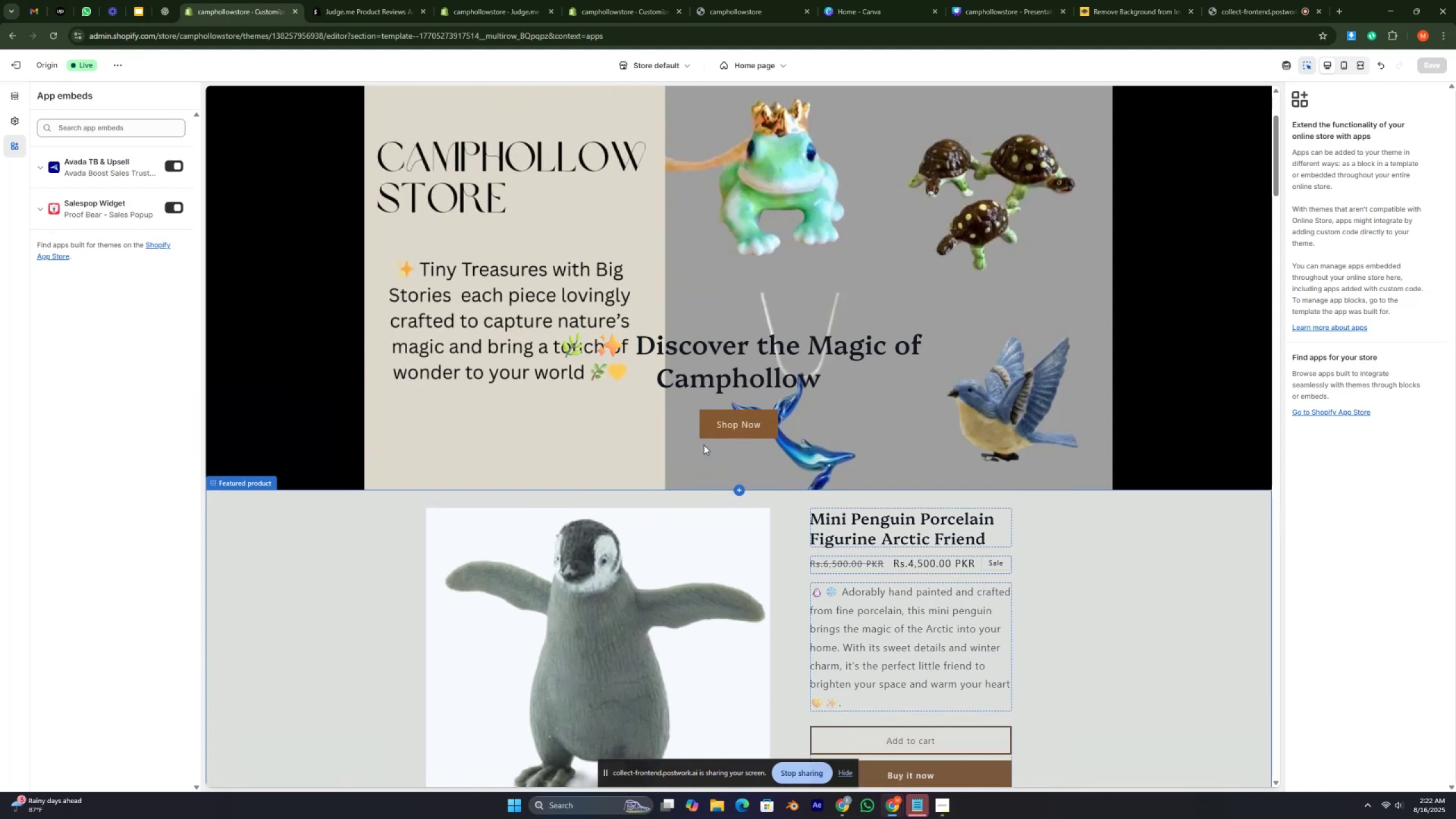 
key(Control+ControlRight)
 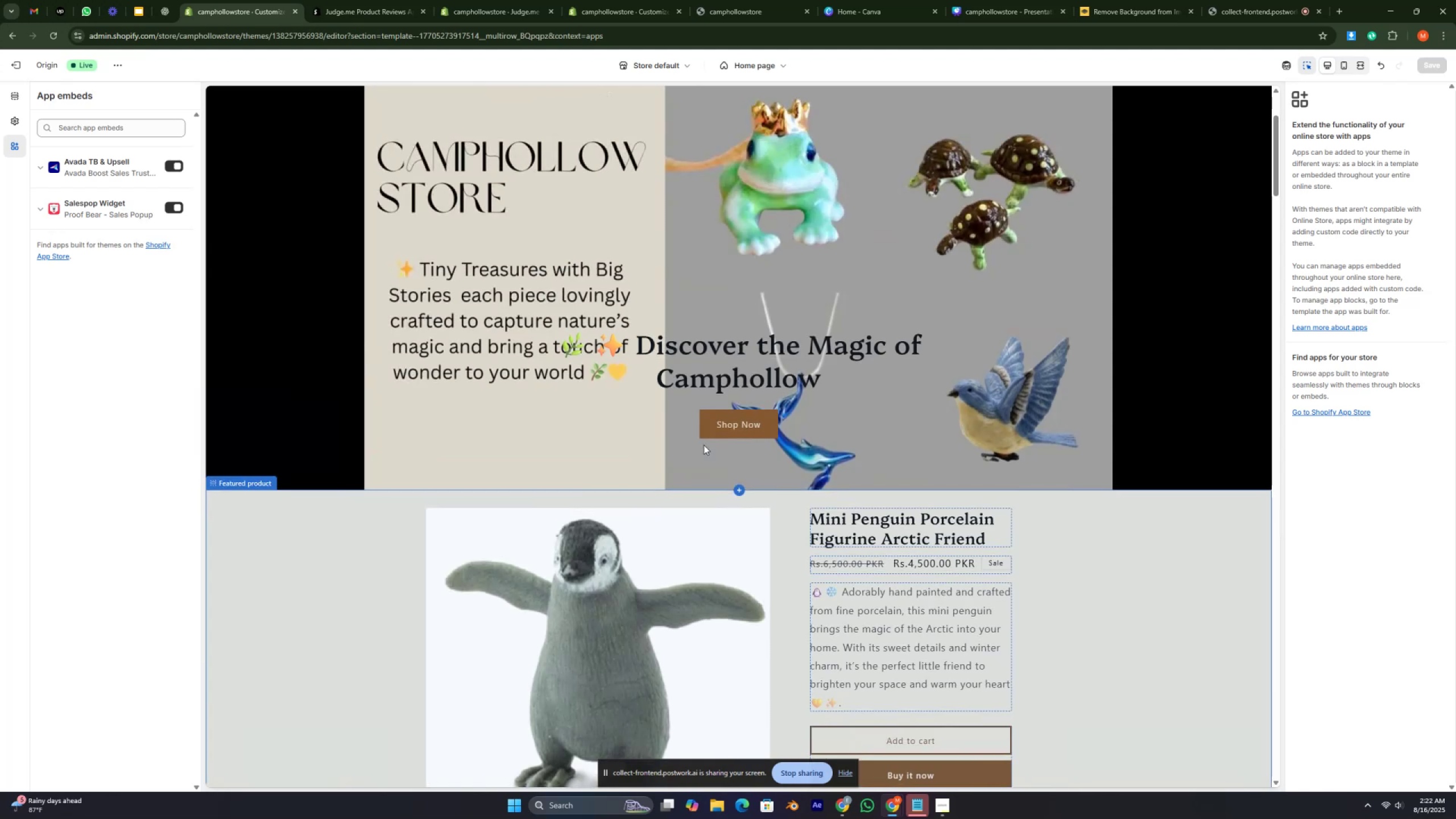 
key(Control+ControlRight)
 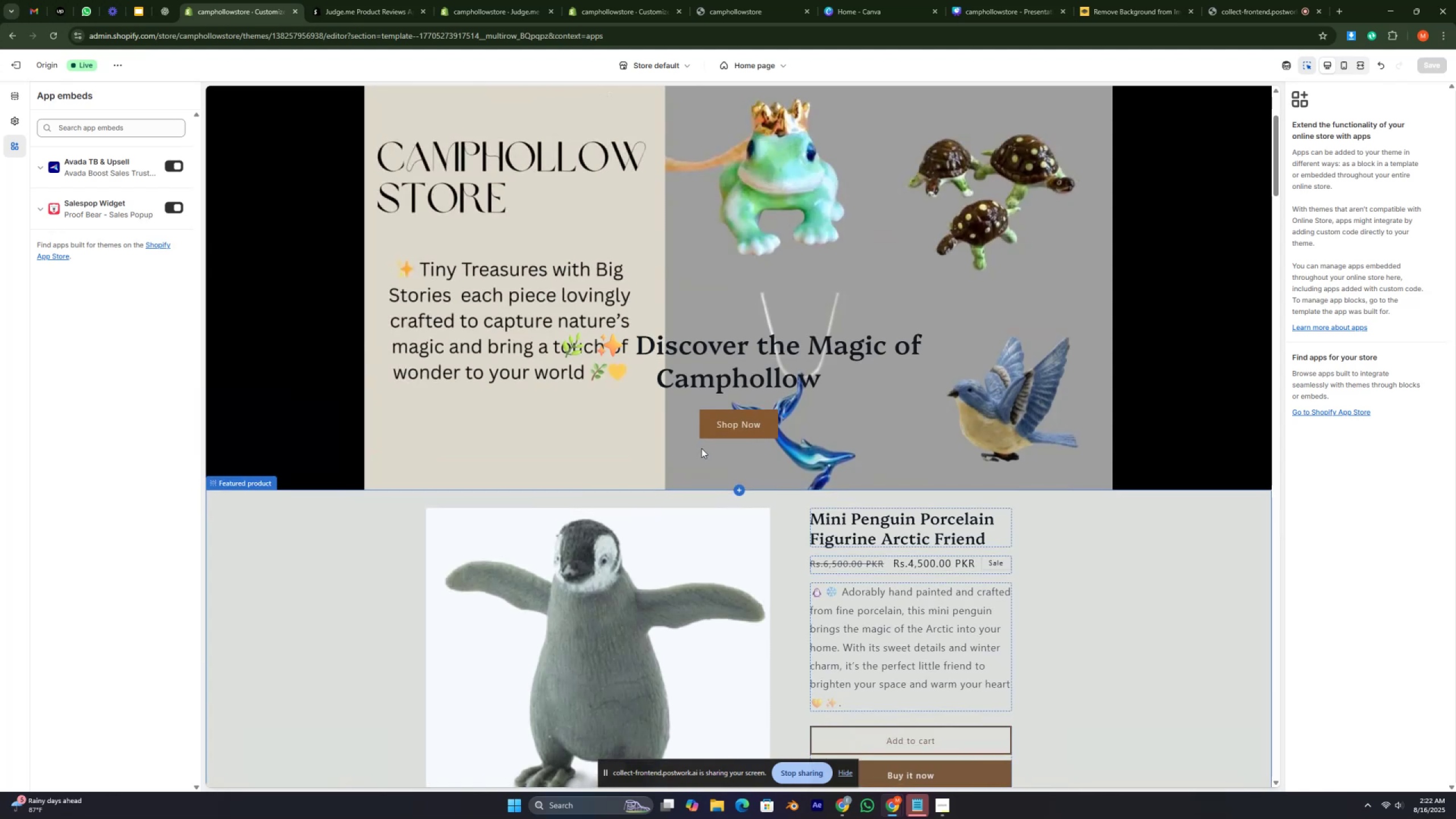 
key(Control+ControlRight)
 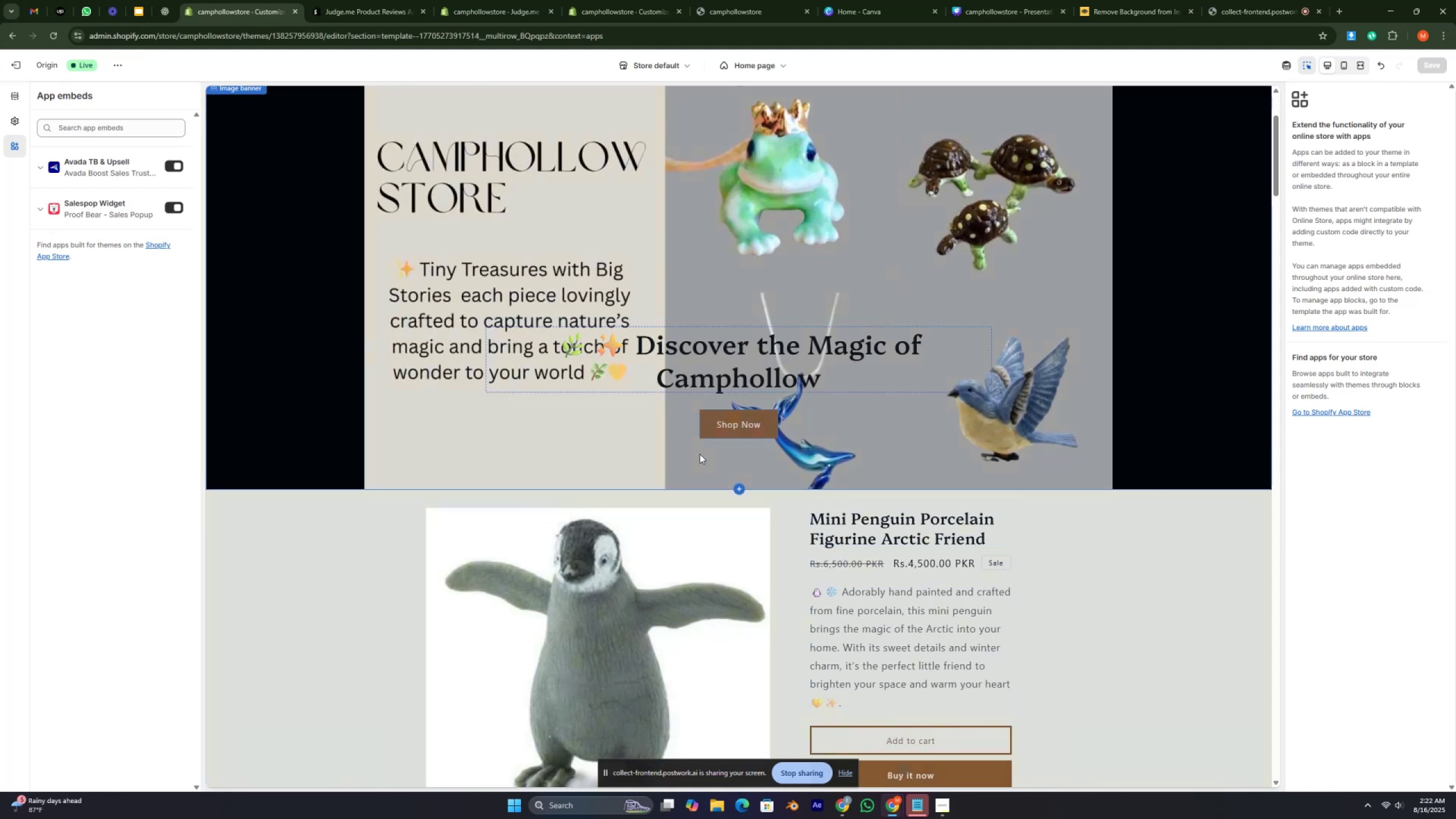 
key(Control+ControlRight)
 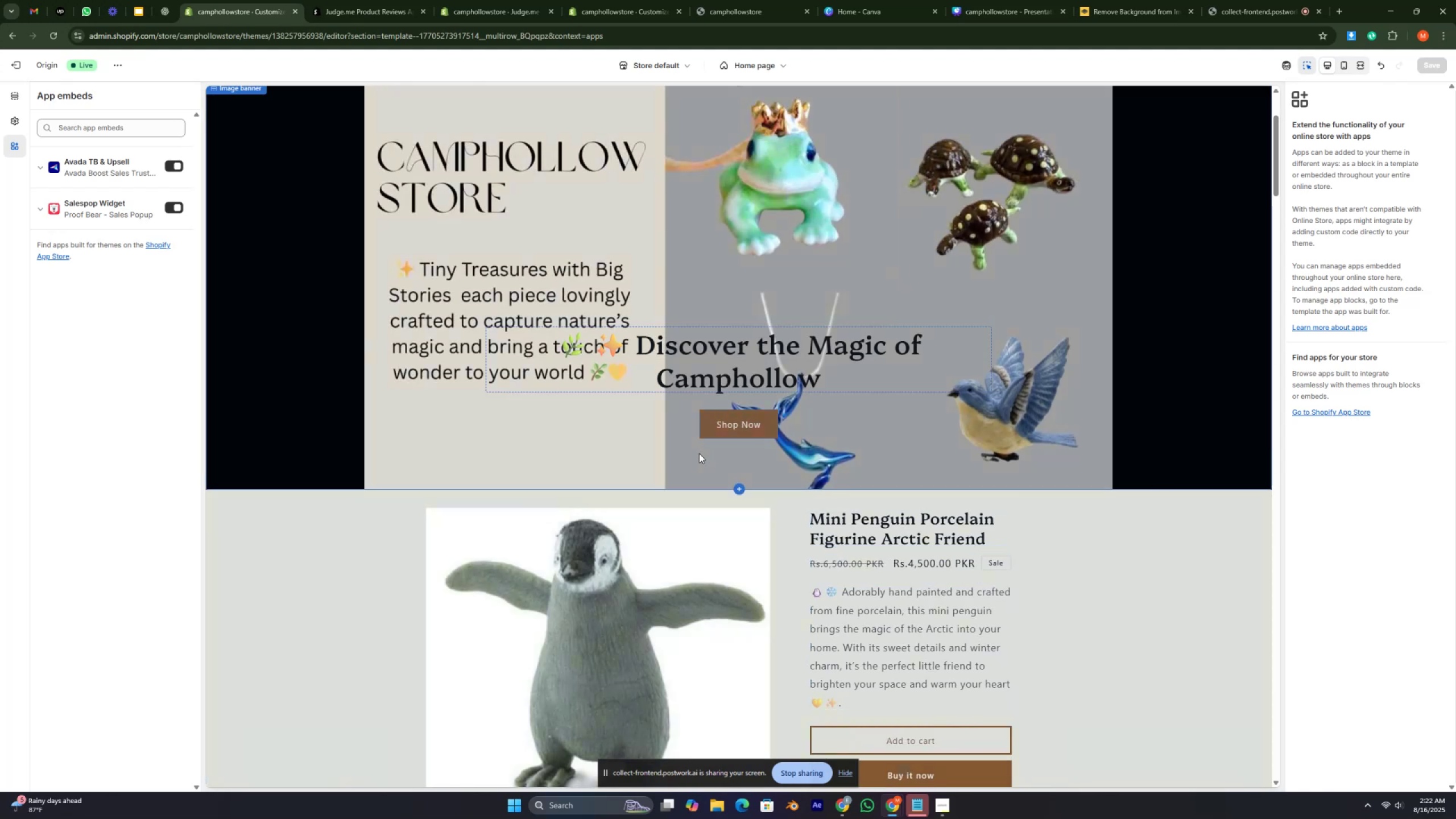 
scroll: coordinate [699, 448], scroll_direction: down, amount: 11.0
 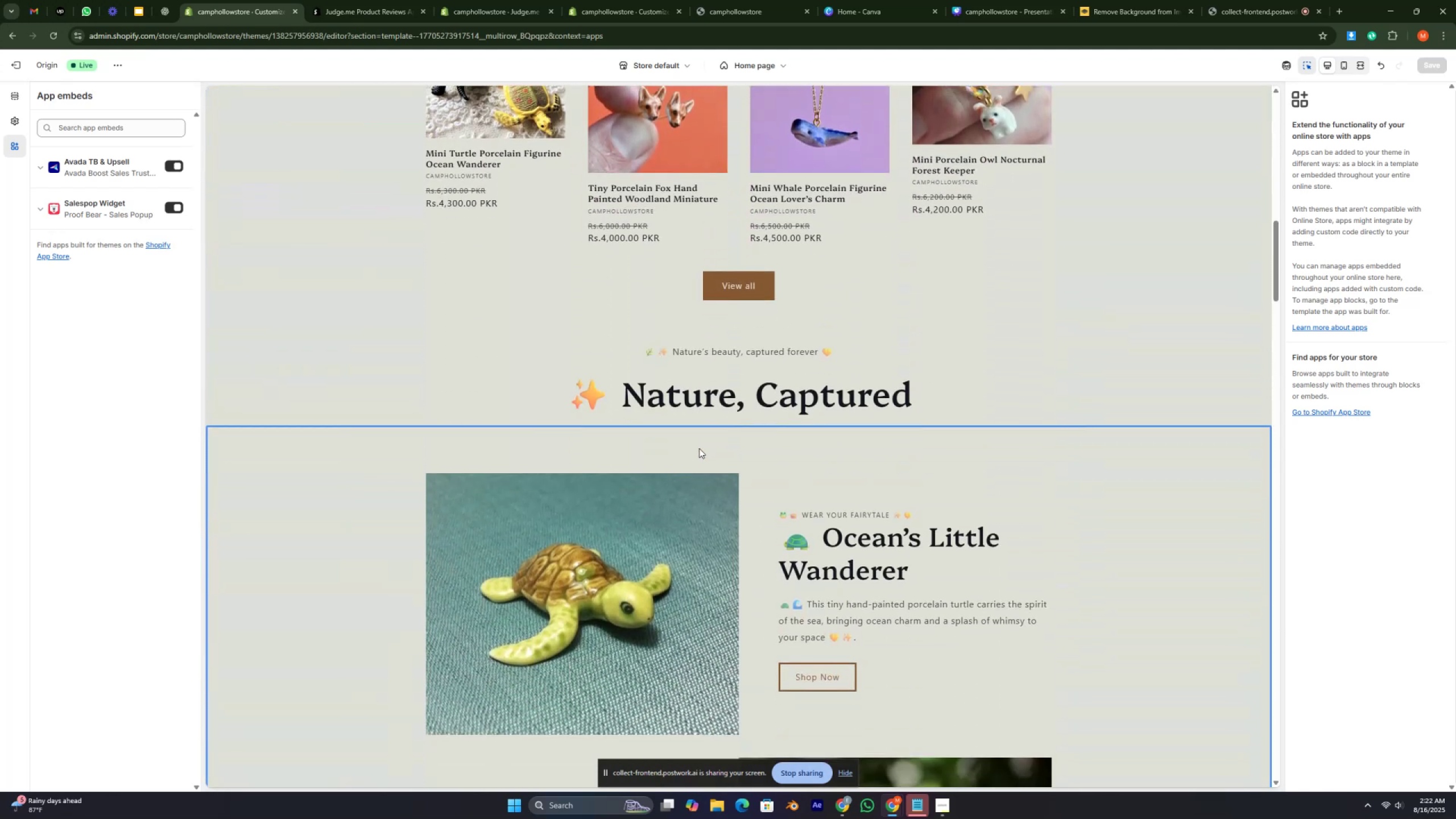 
key(Control+ControlRight)
 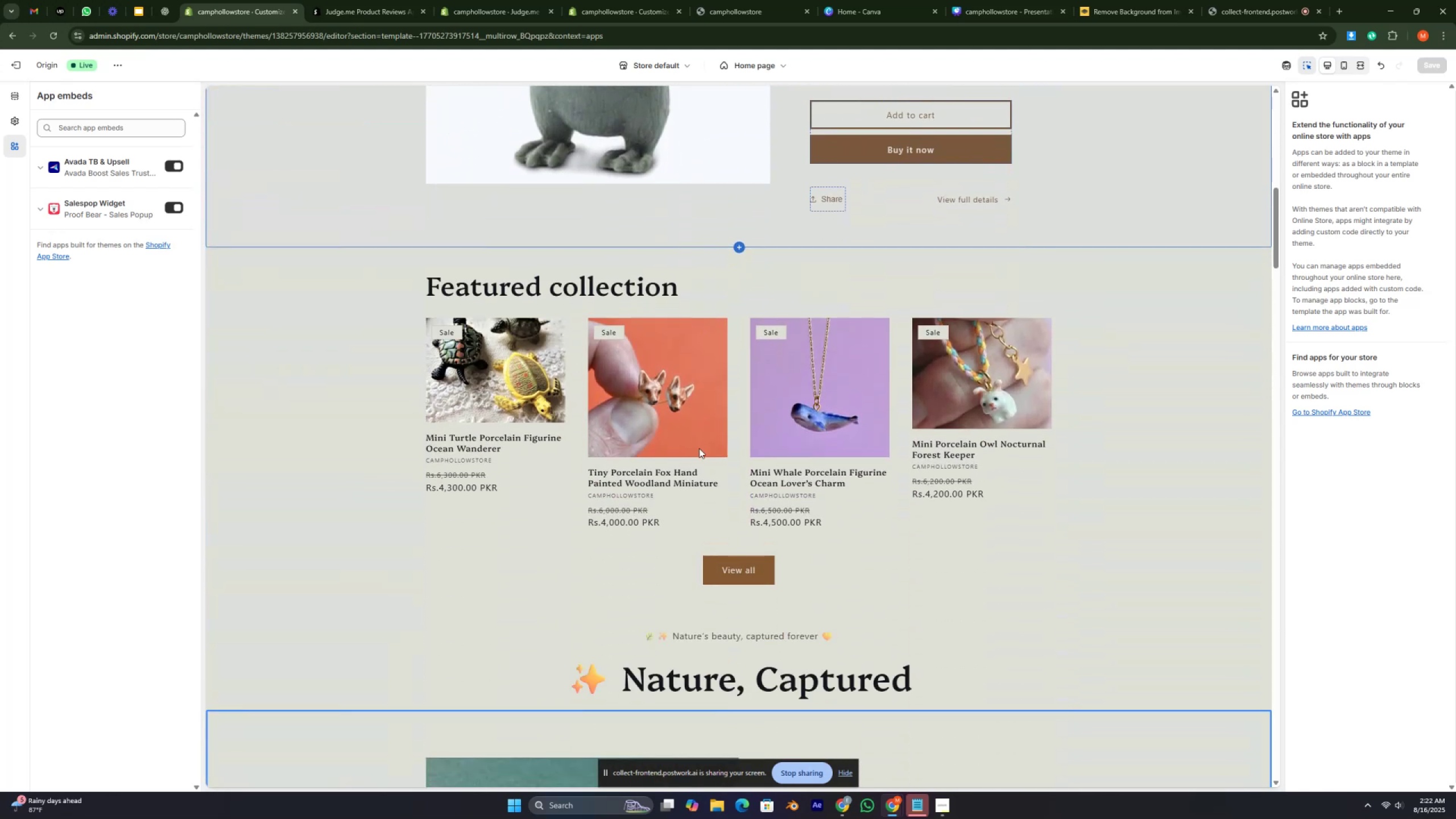 
key(Control+ControlRight)
 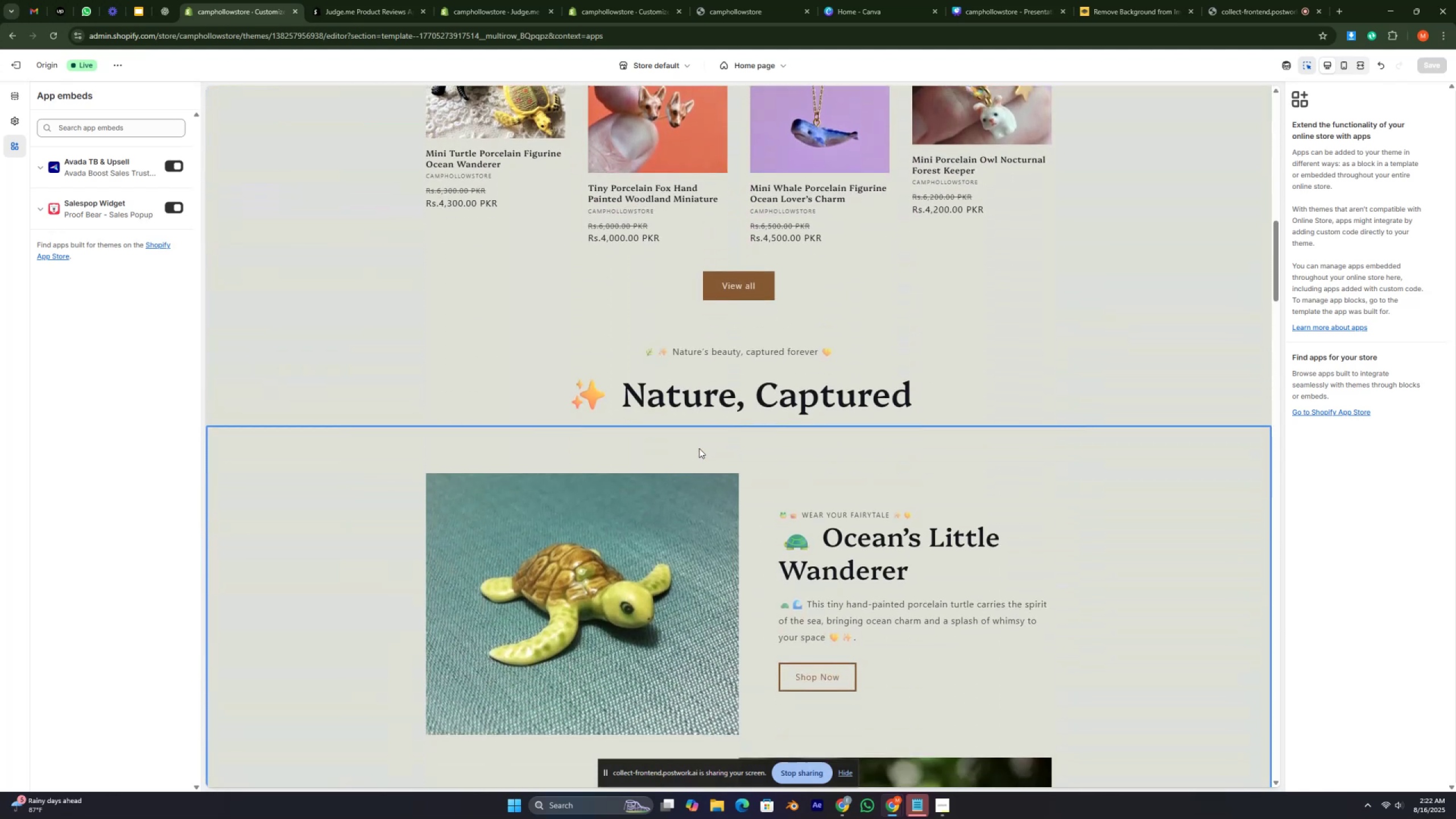 
scroll: coordinate [698, 446], scroll_direction: up, amount: 26.0
 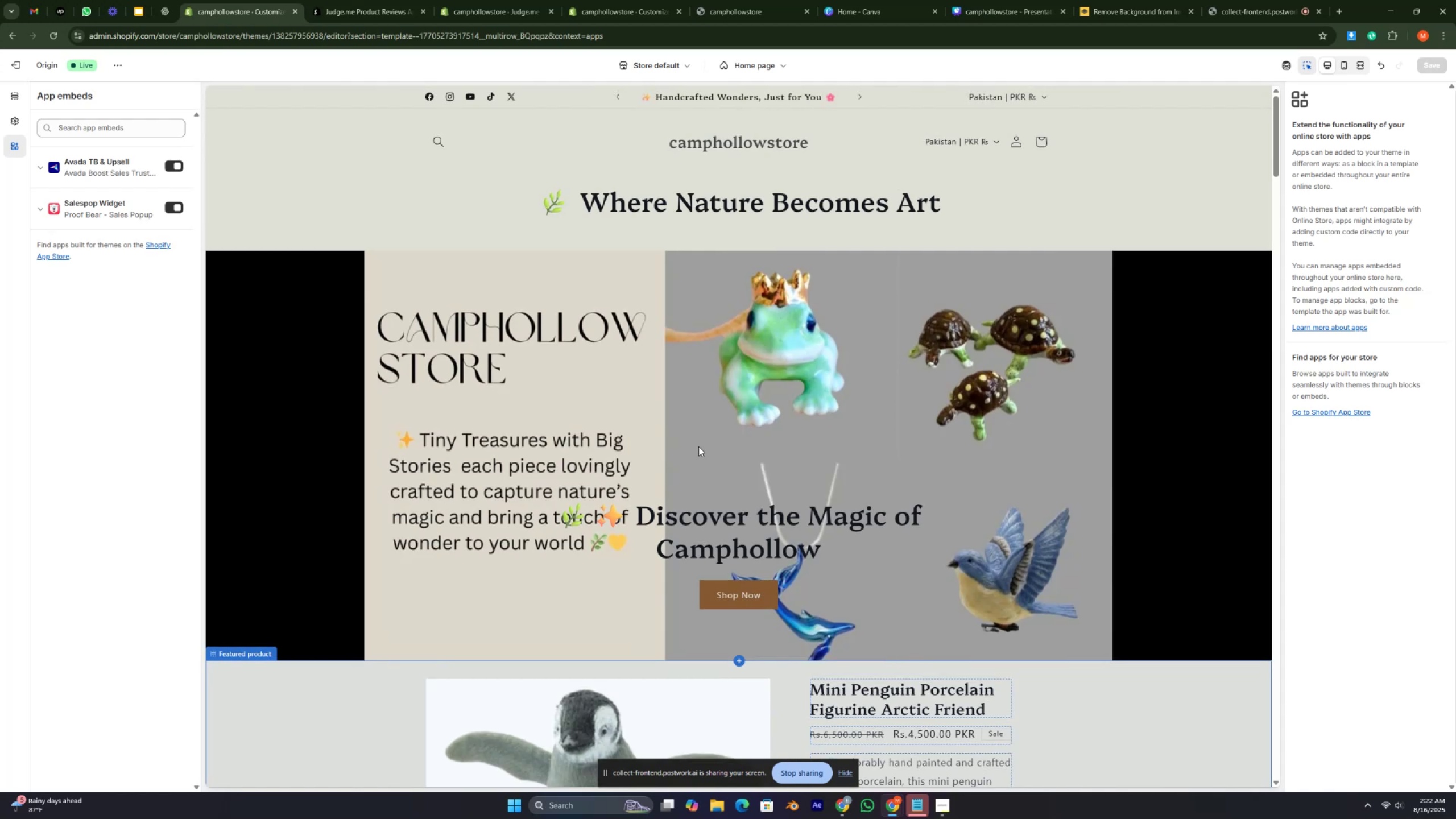 
key(Control+ControlLeft)
 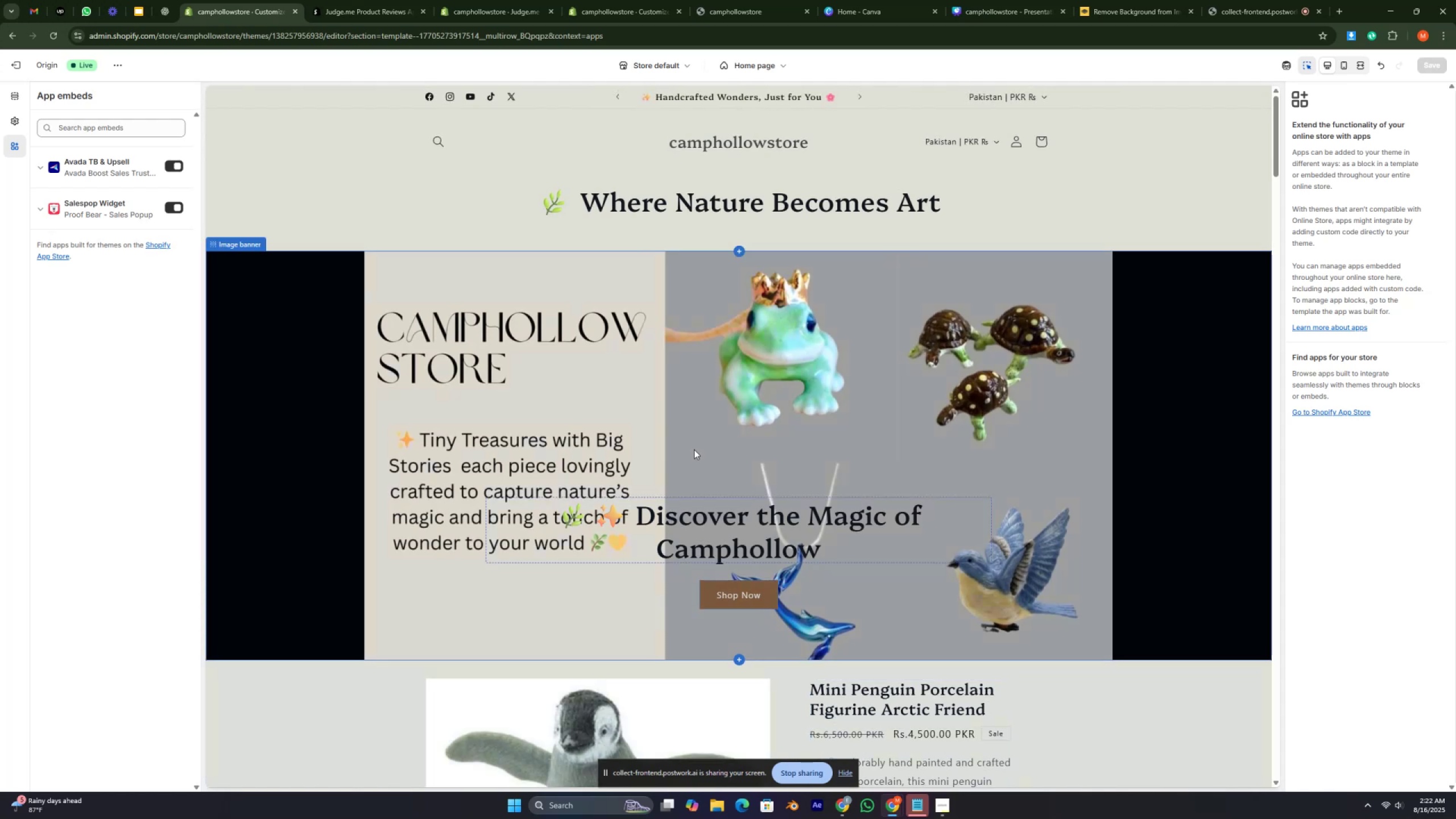 
key(Control+ControlLeft)
 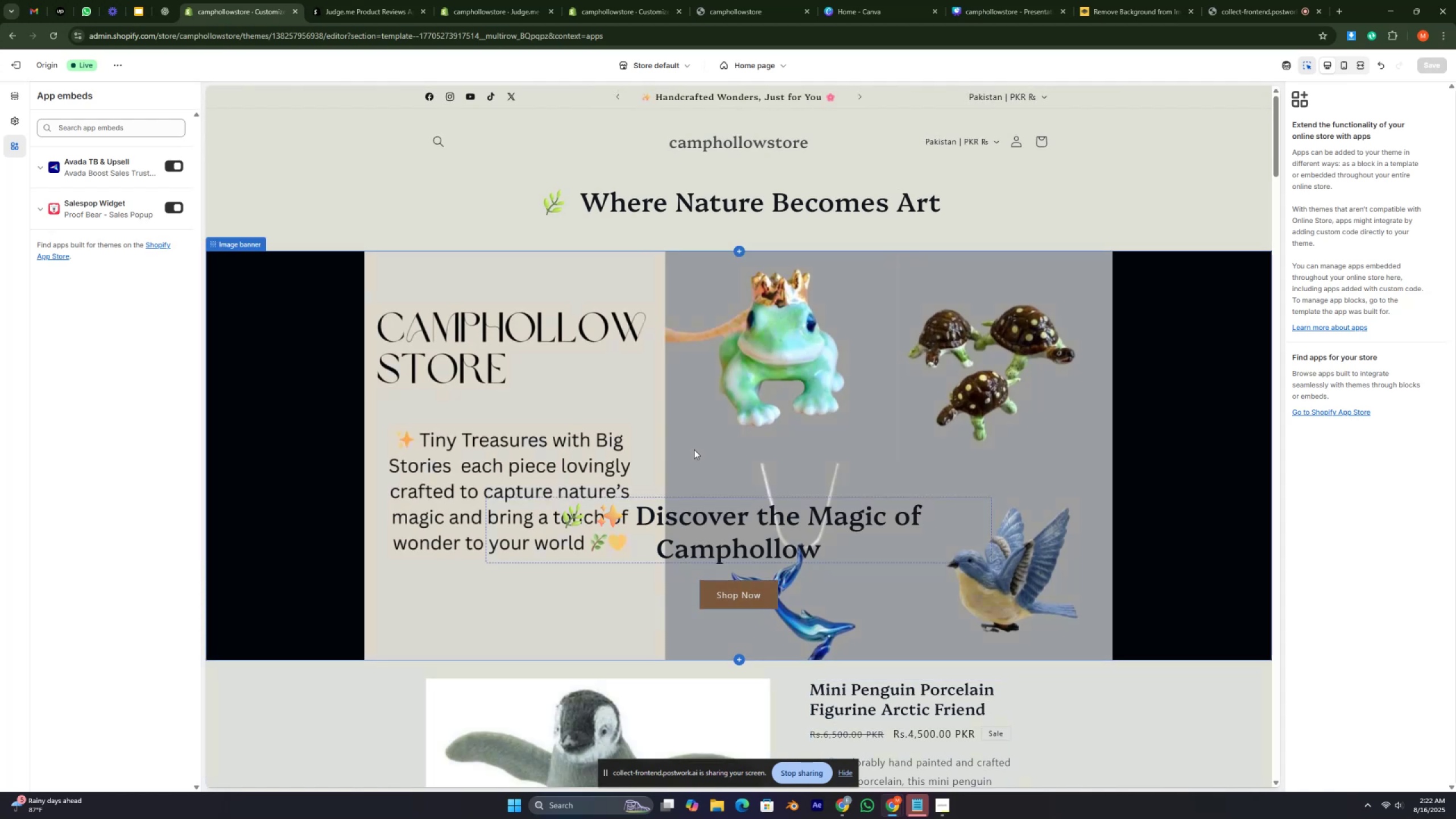 
key(Control+ControlLeft)
 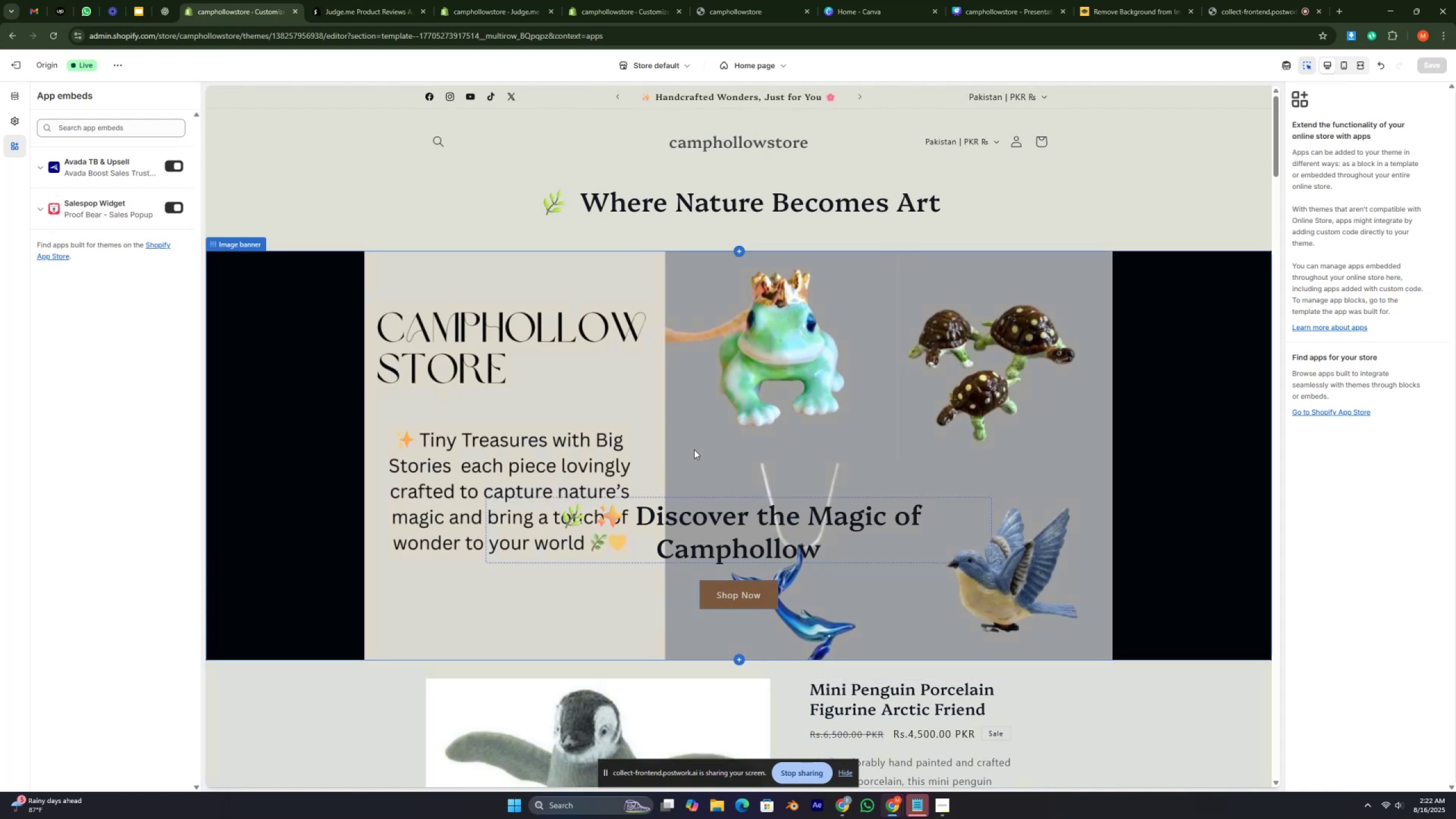 
key(Control+ControlLeft)
 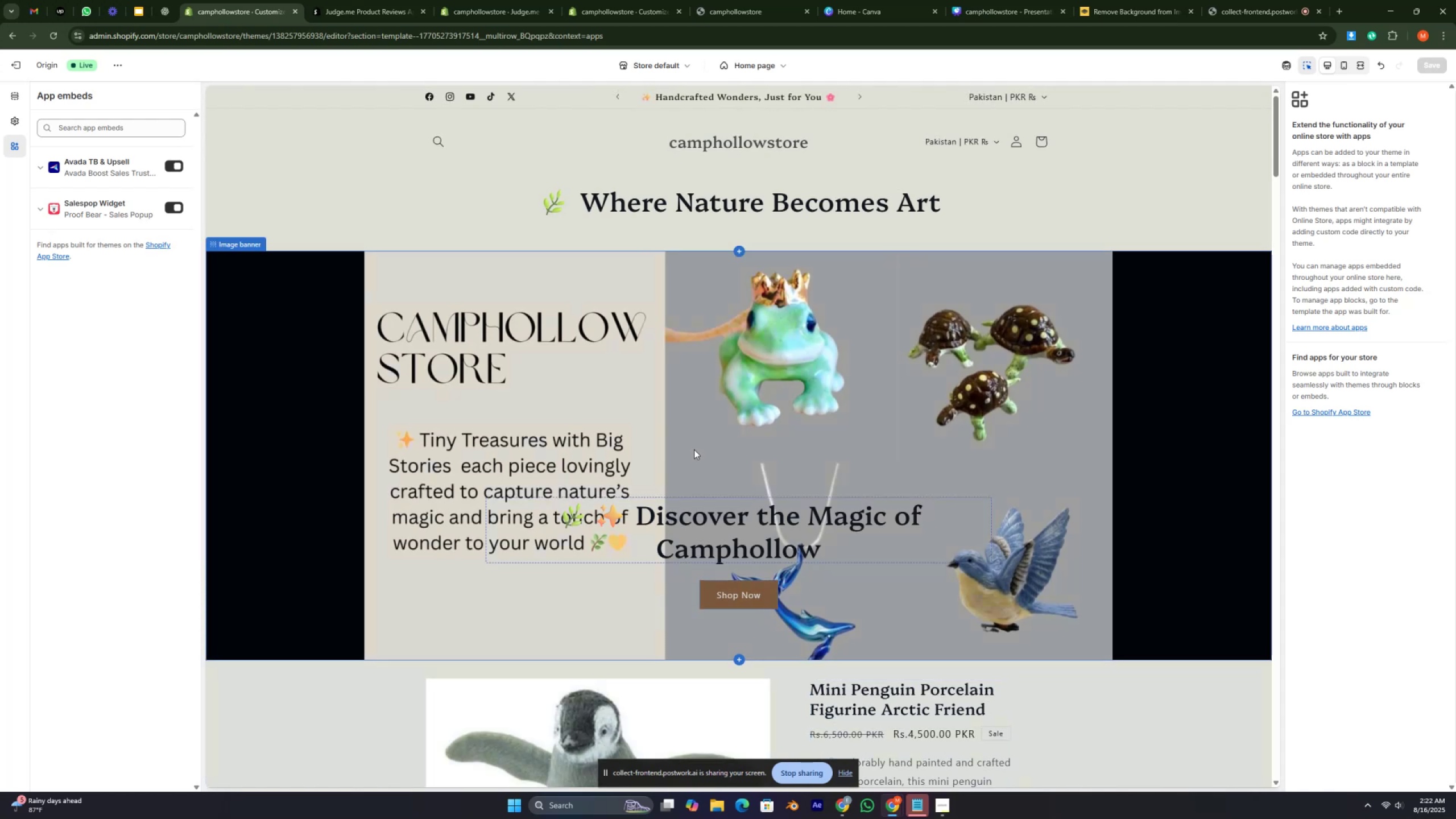 
key(Control+ControlLeft)
 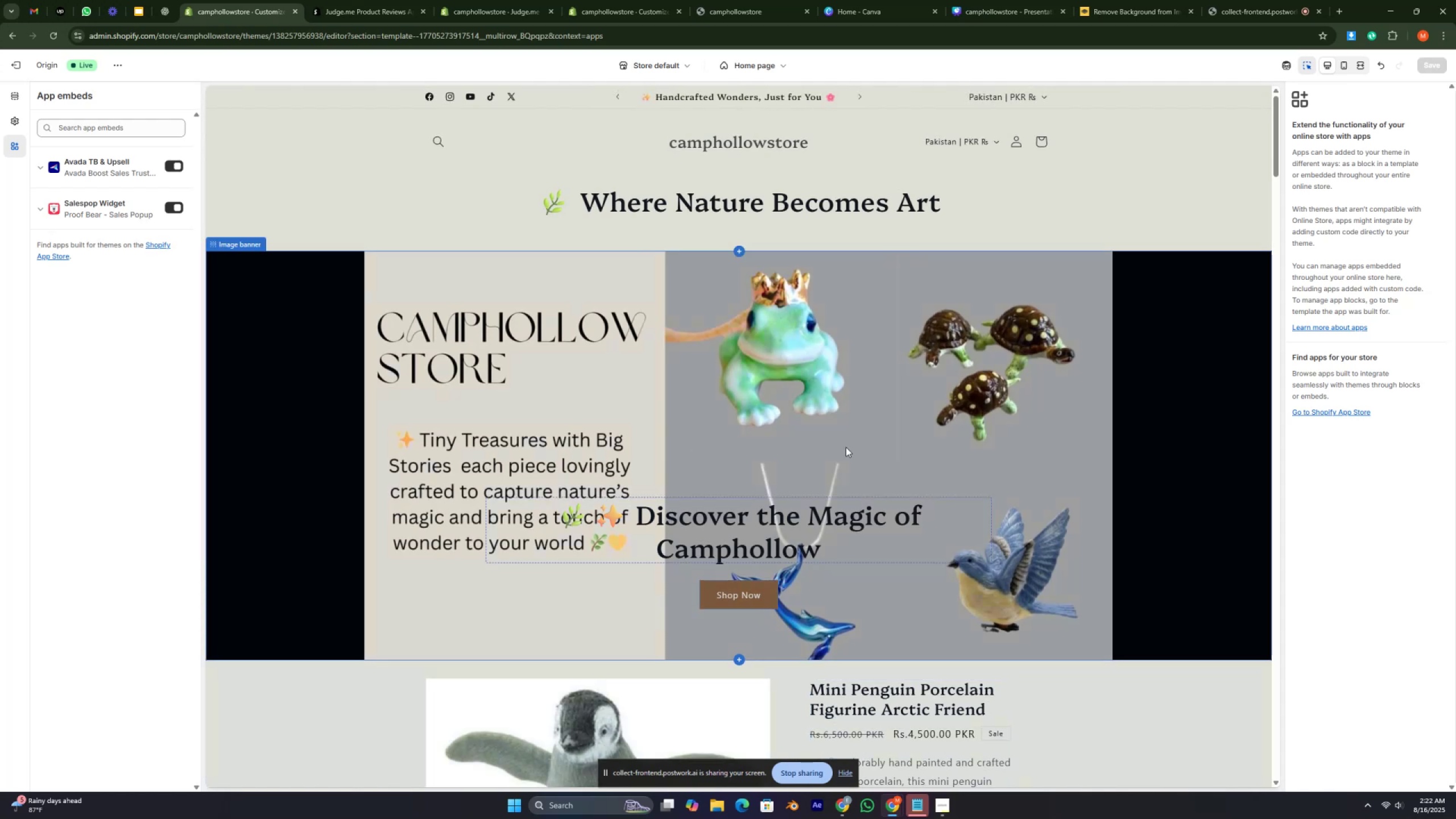 
key(Control+ControlLeft)
 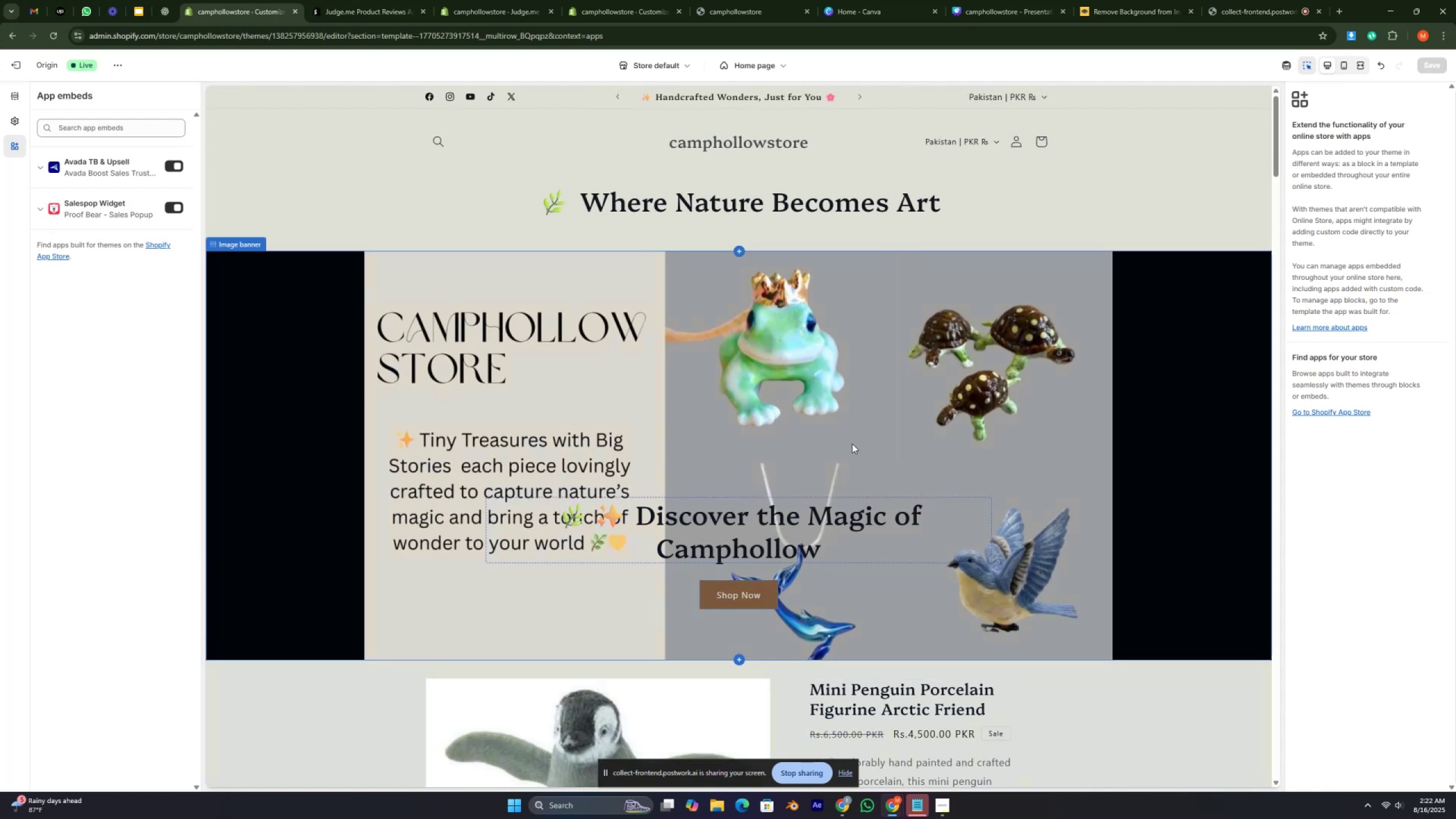 
key(Control+ControlLeft)
 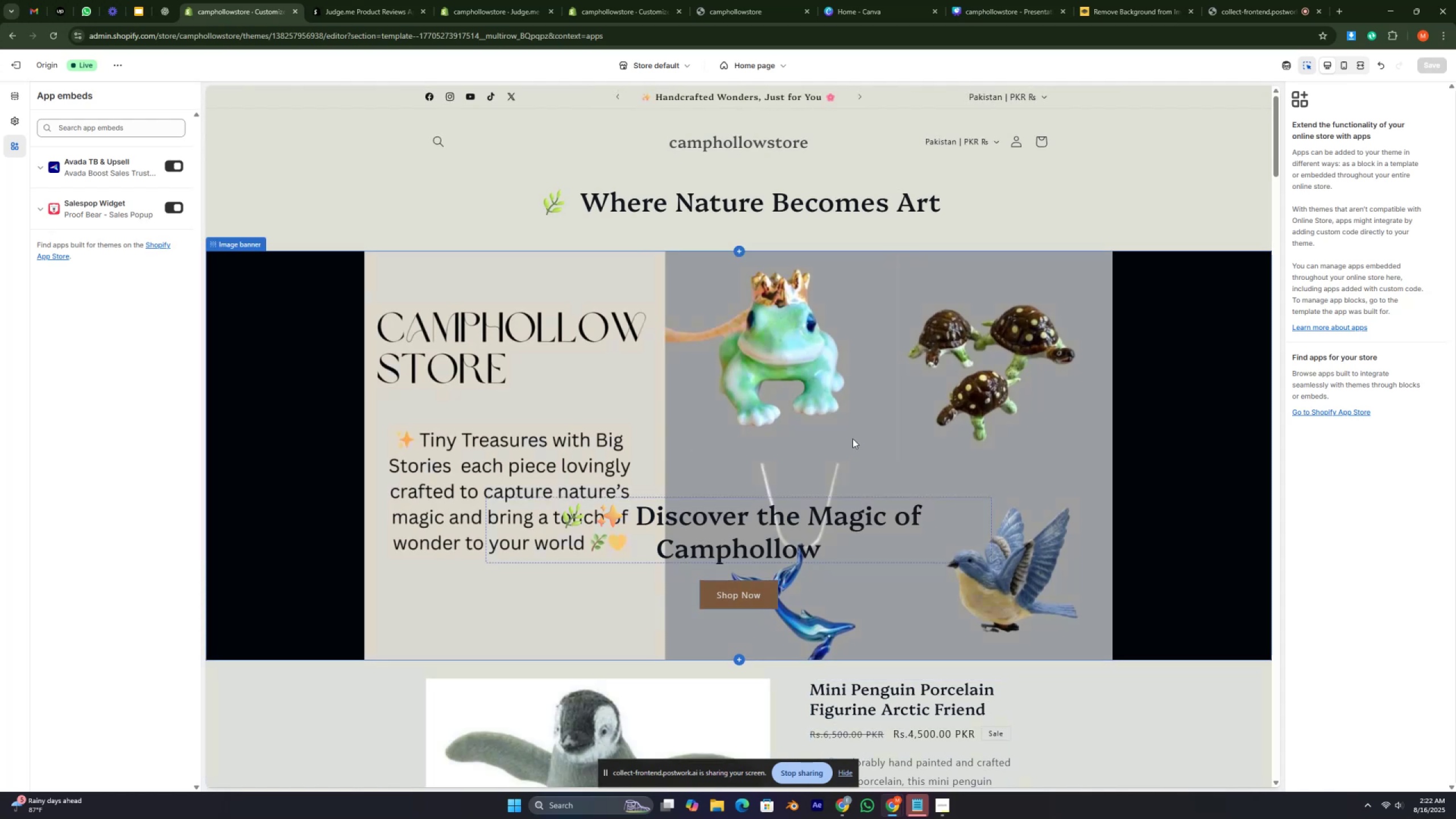 
key(Control+ControlLeft)
 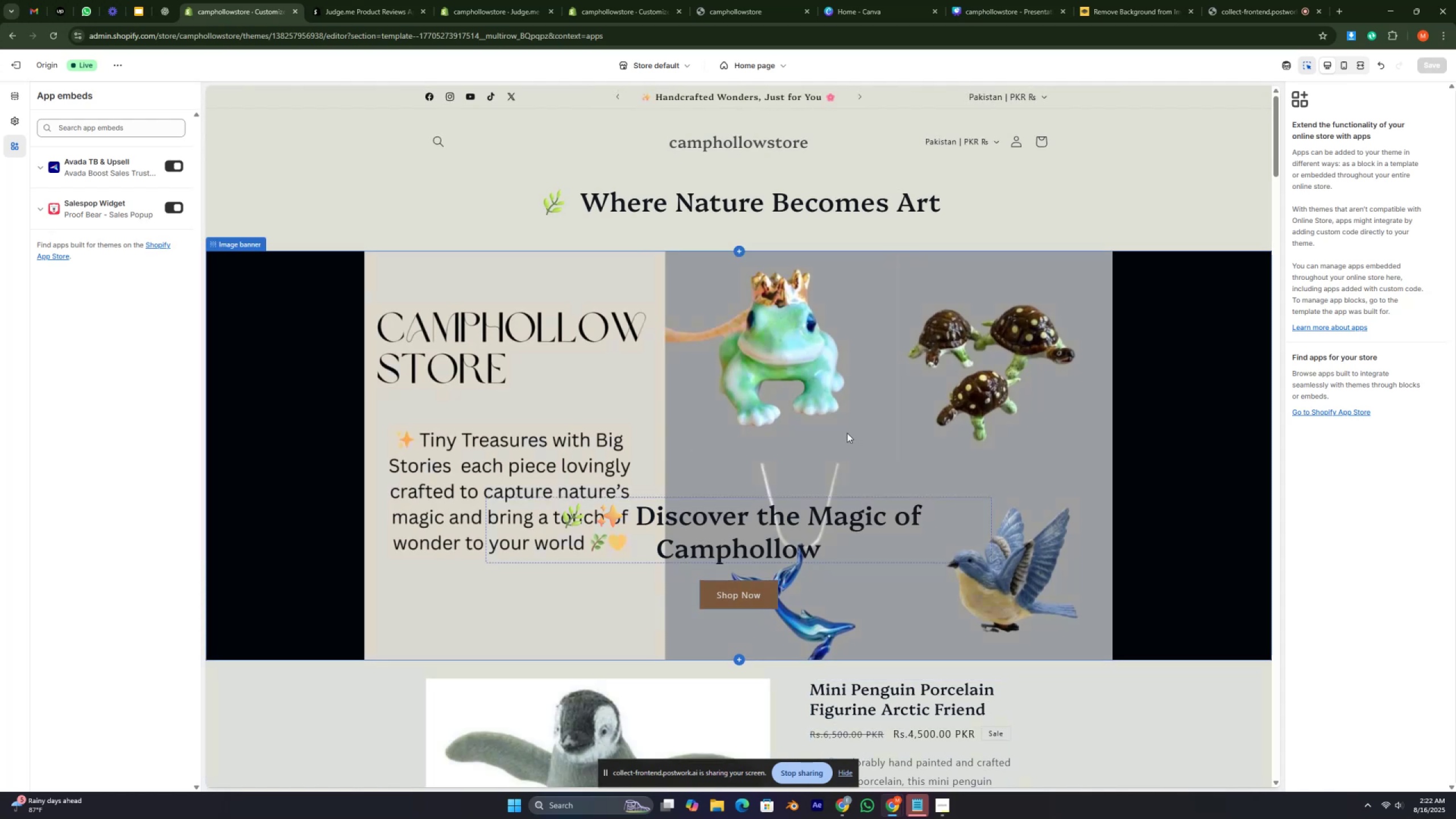 
key(Control+ControlLeft)
 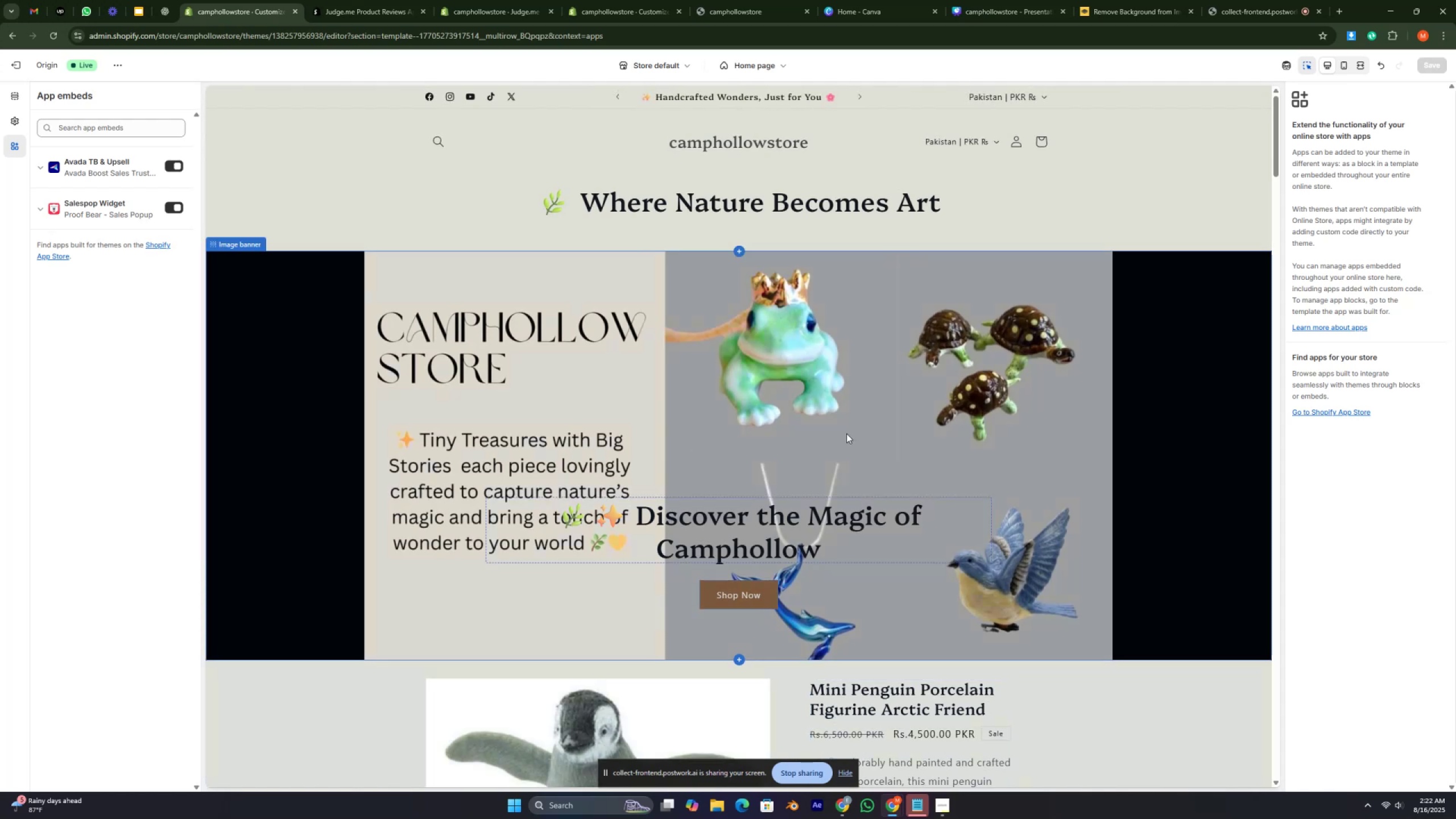 
key(Control+ControlLeft)
 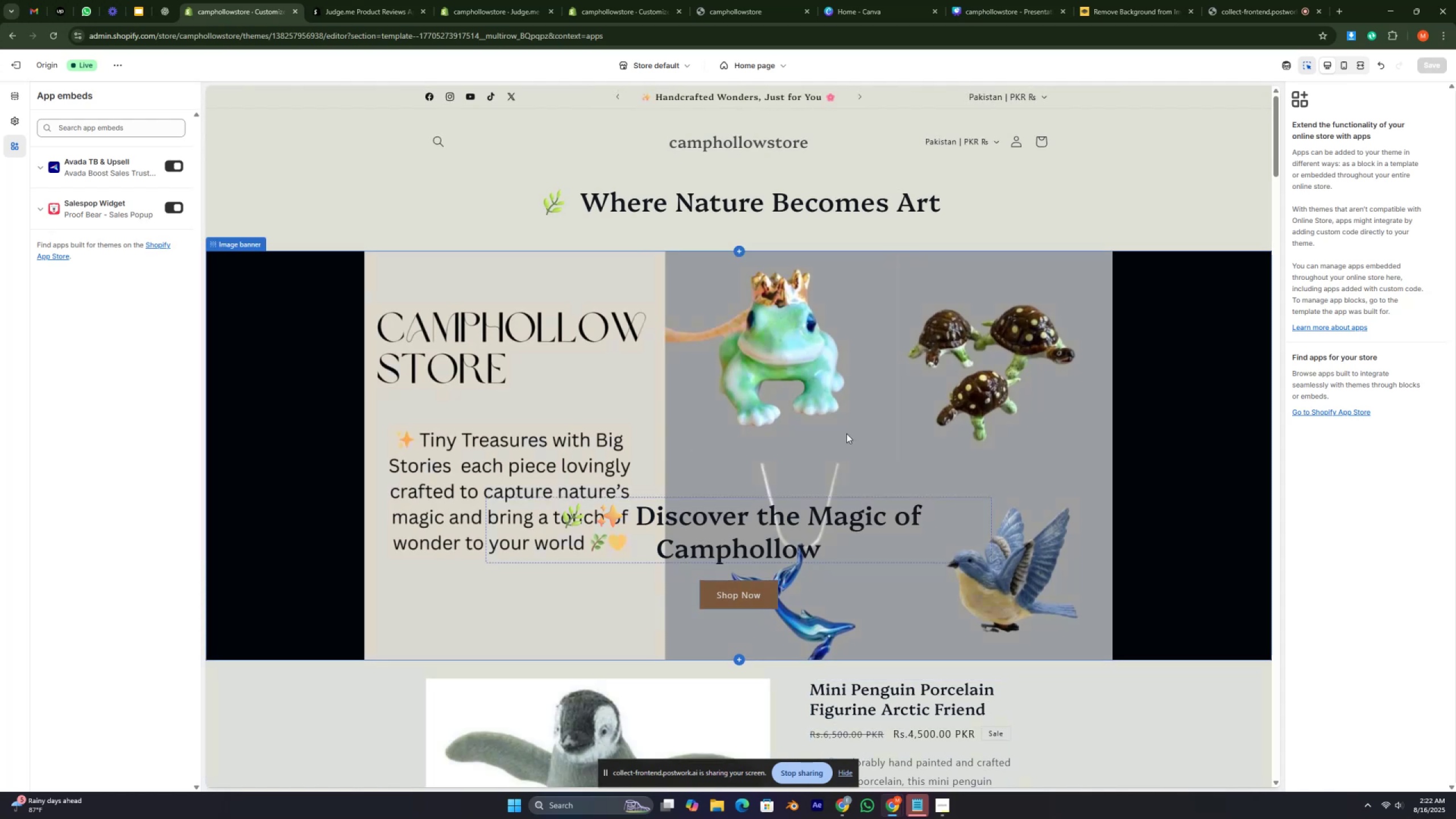 
key(Control+ControlLeft)
 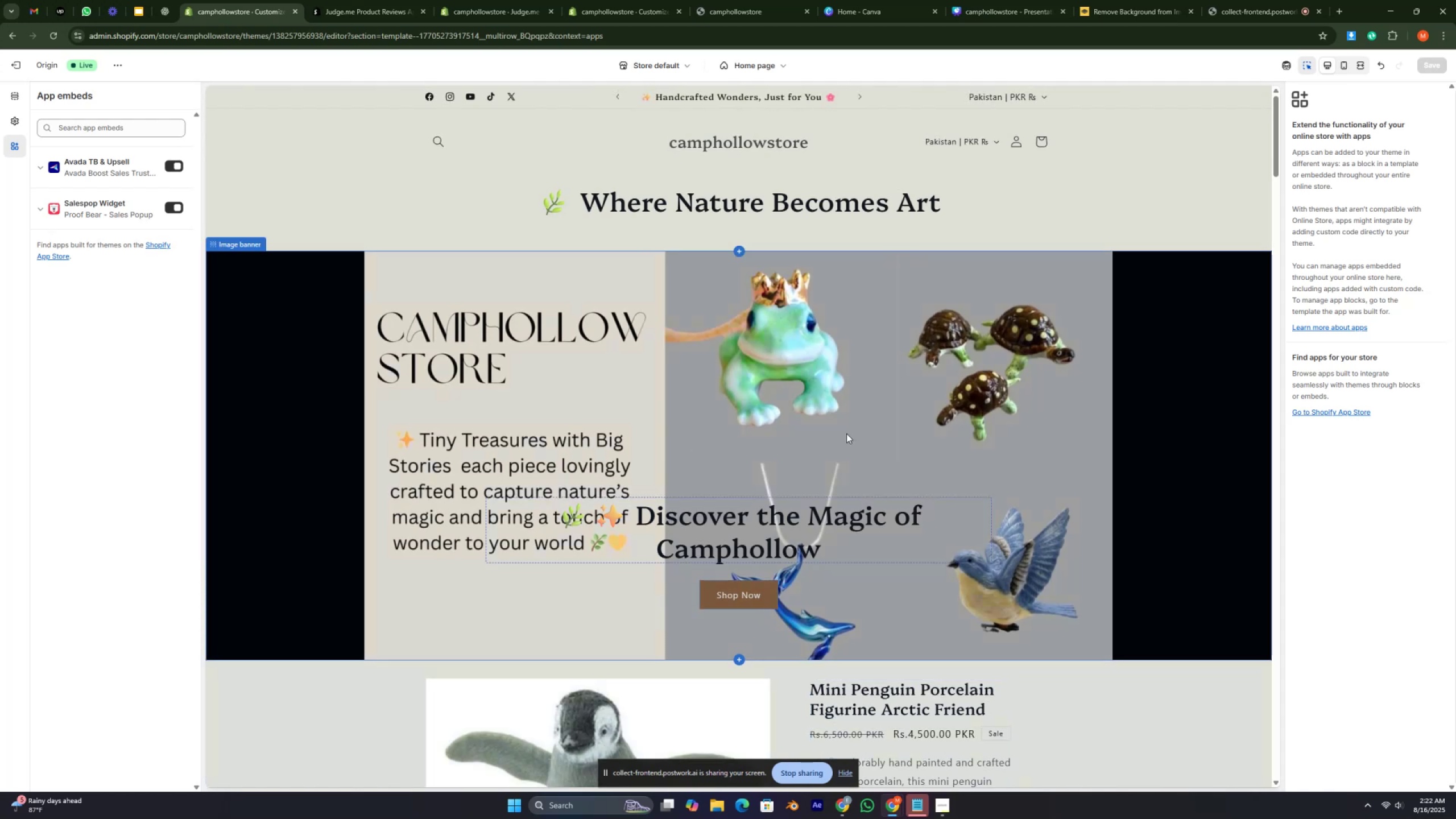 
key(Control+ControlLeft)
 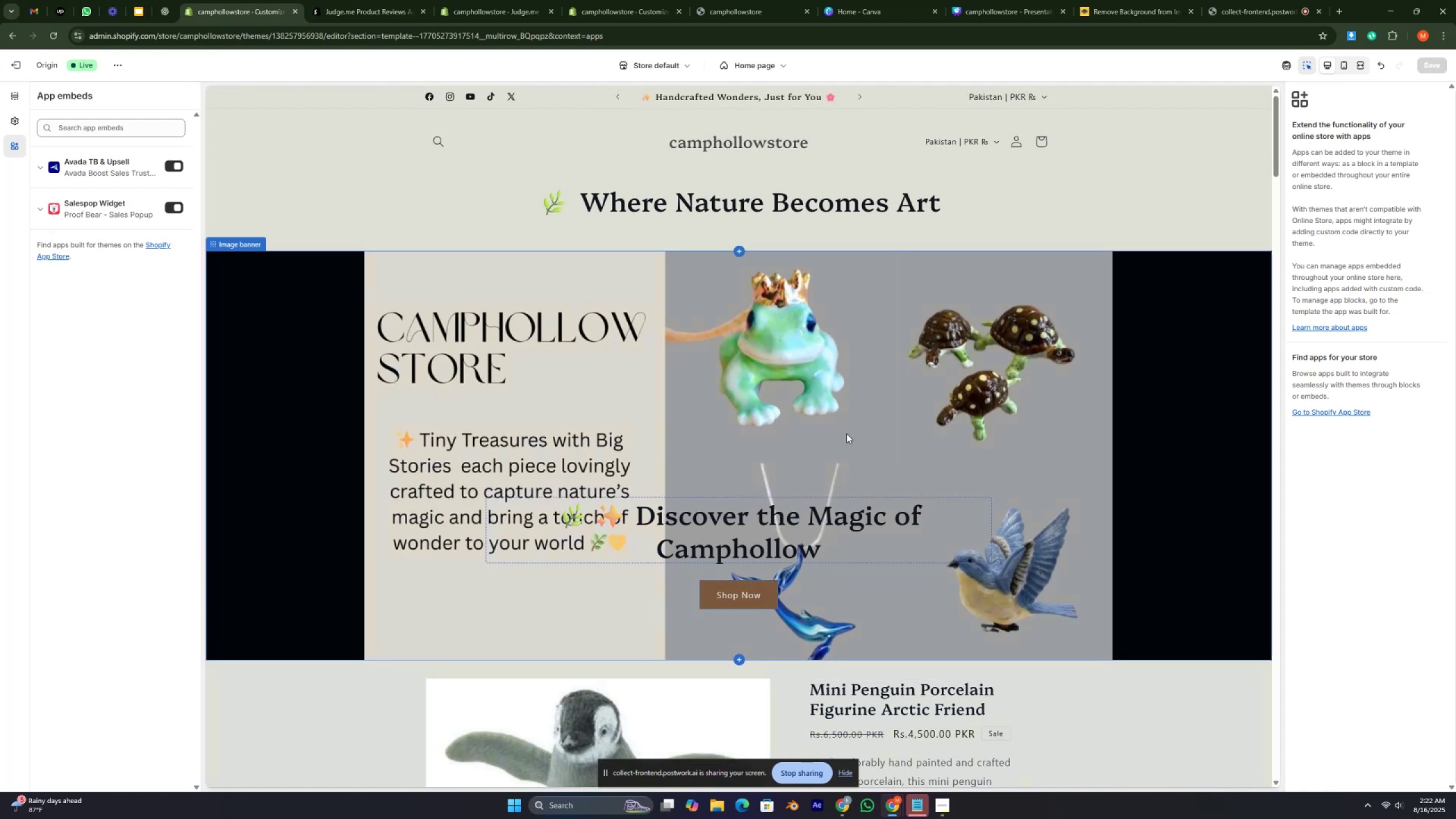 
scroll: coordinate [833, 458], scroll_direction: down, amount: 81.0
 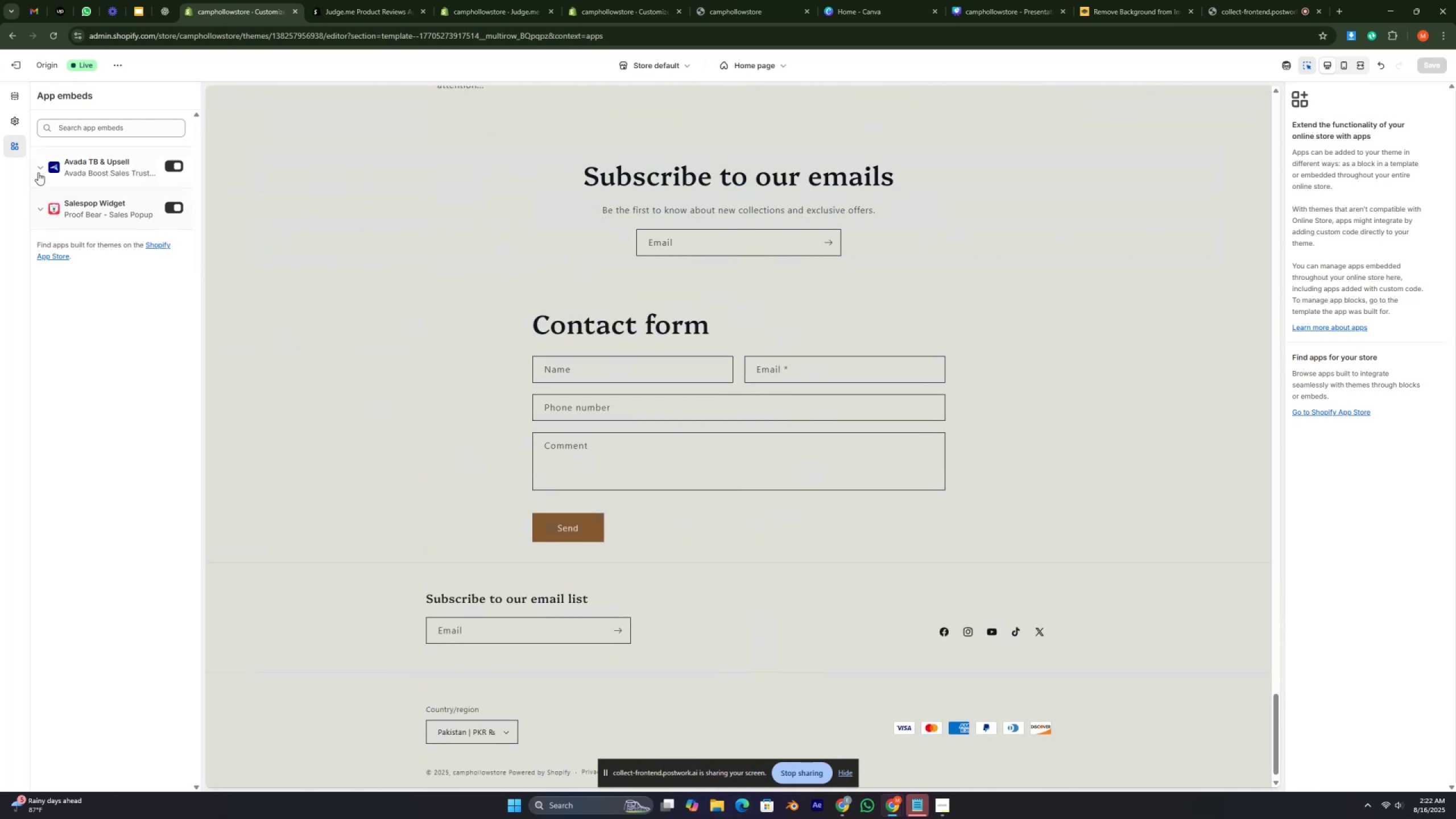 
scroll: coordinate [498, 201], scroll_direction: up, amount: 10.0
 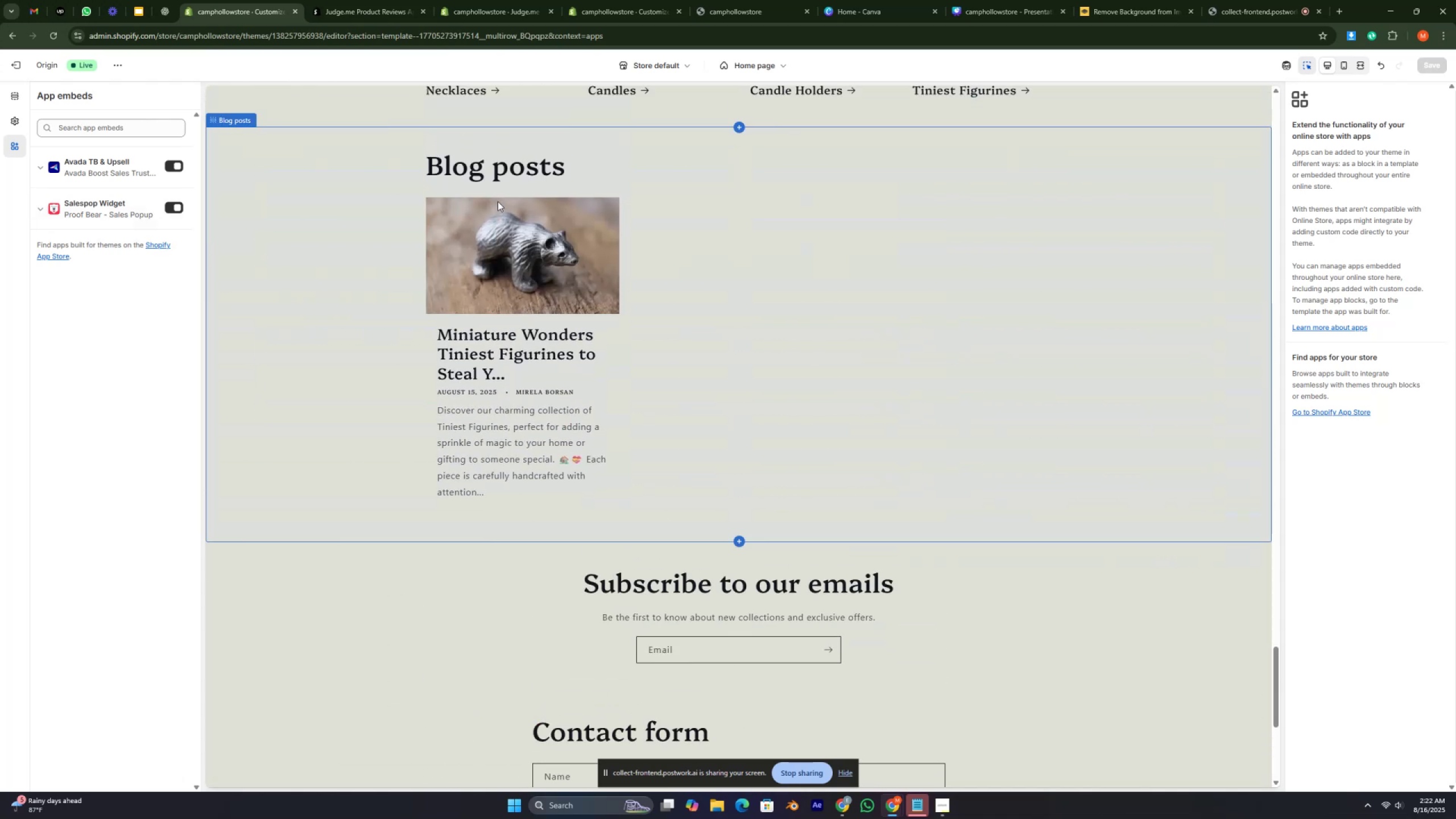 
key(Control+ControlLeft)
 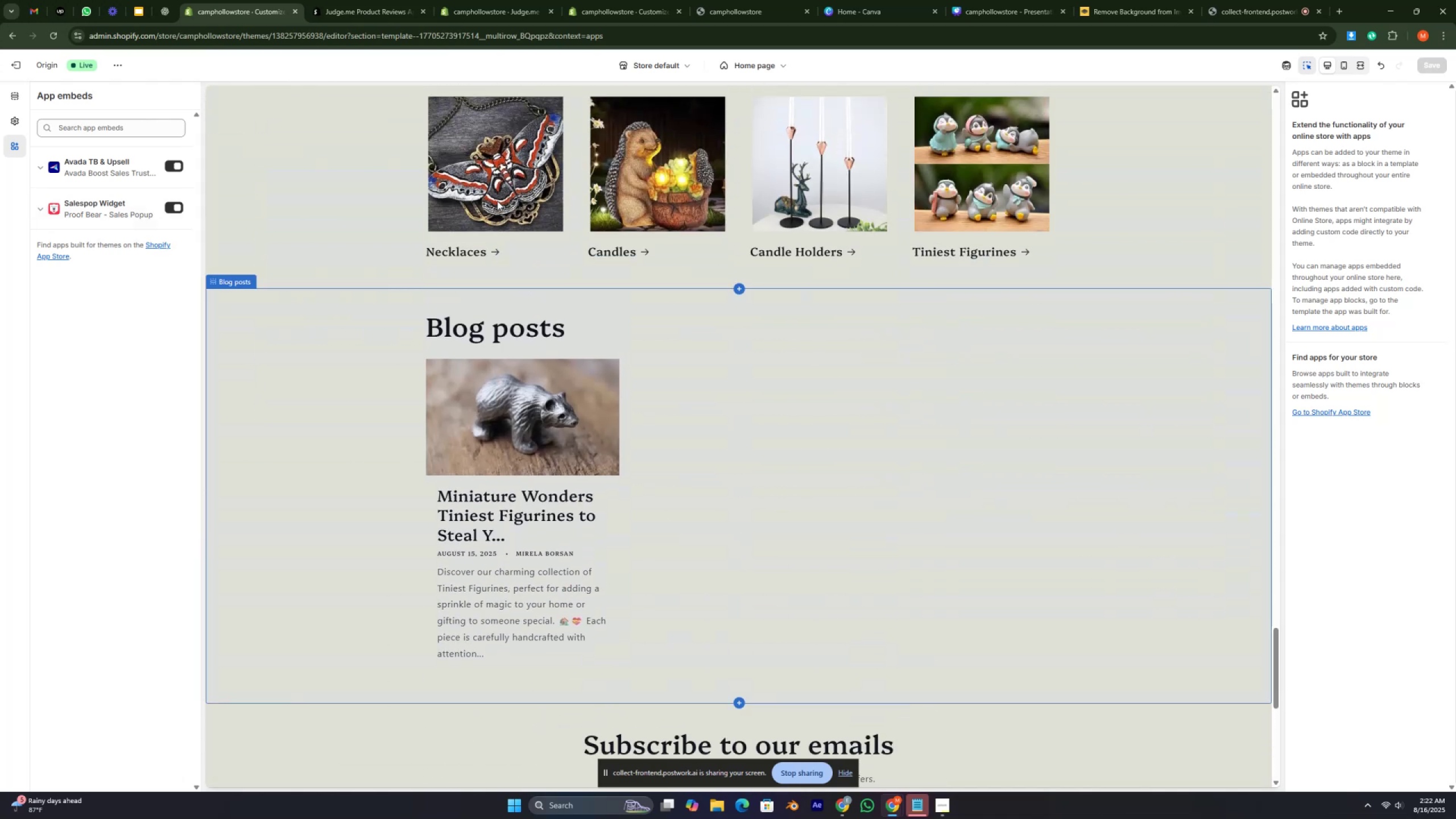 
key(Control+ControlLeft)
 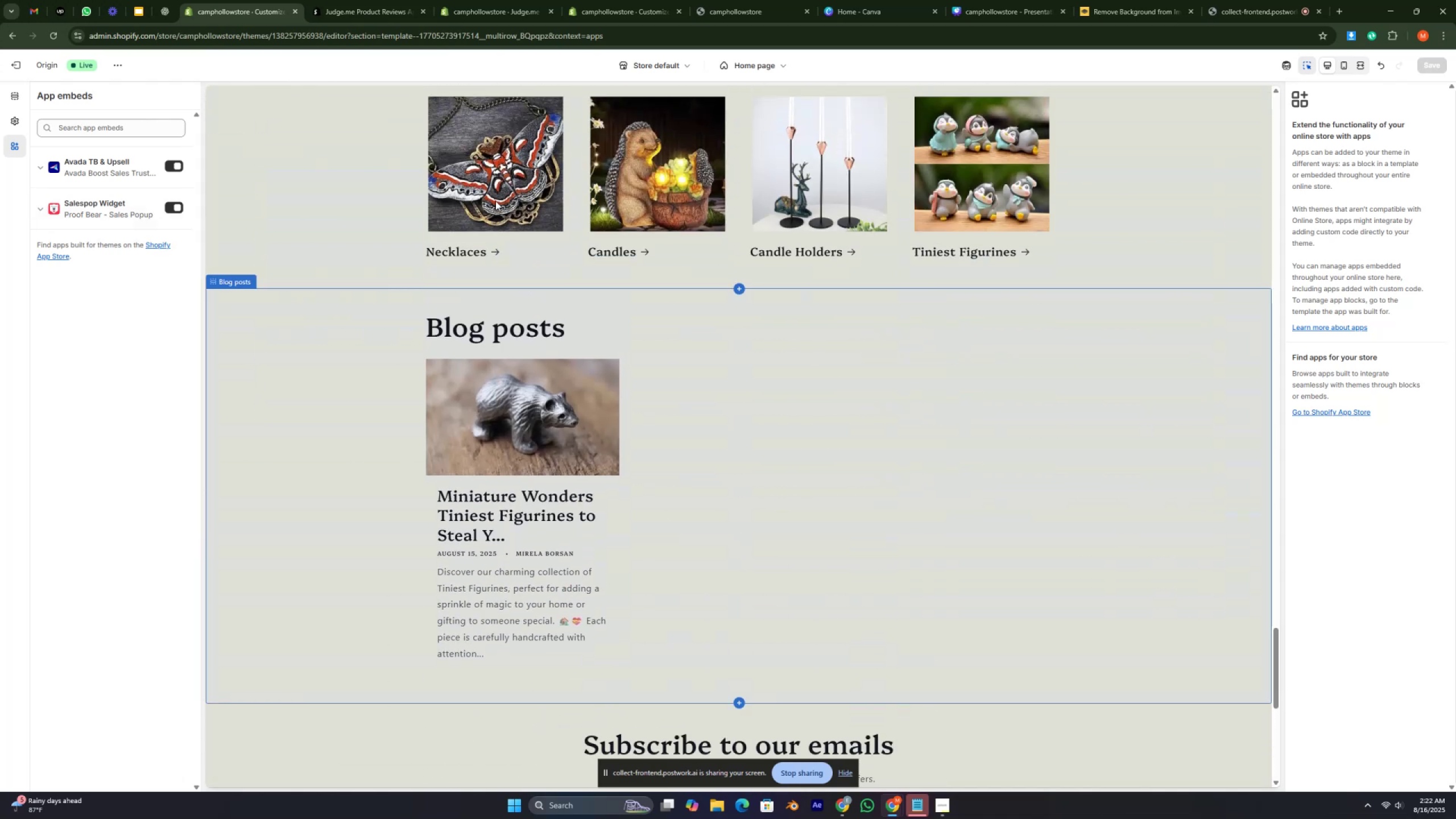 
key(Control+ControlLeft)
 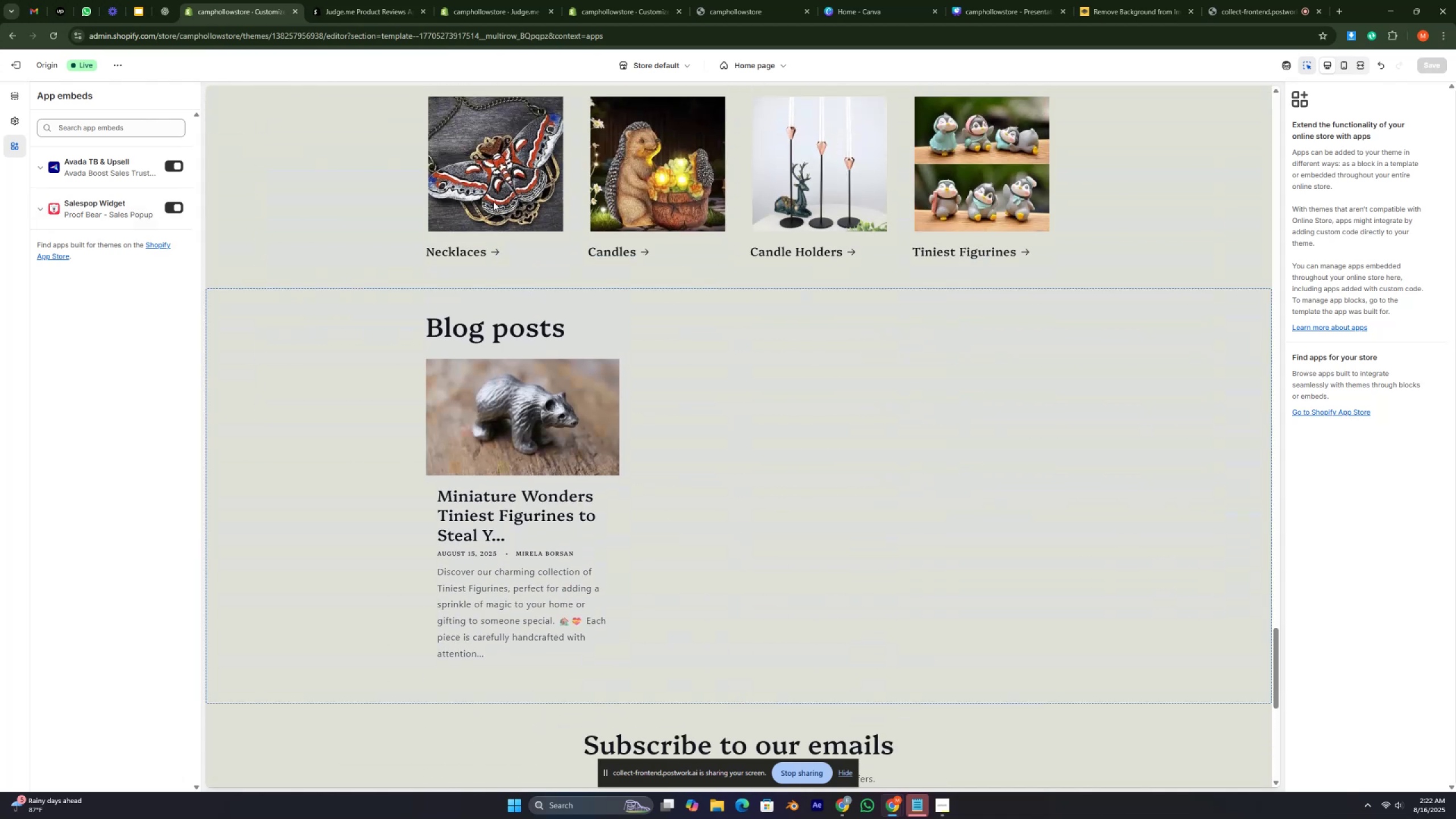 
key(Control+ControlLeft)
 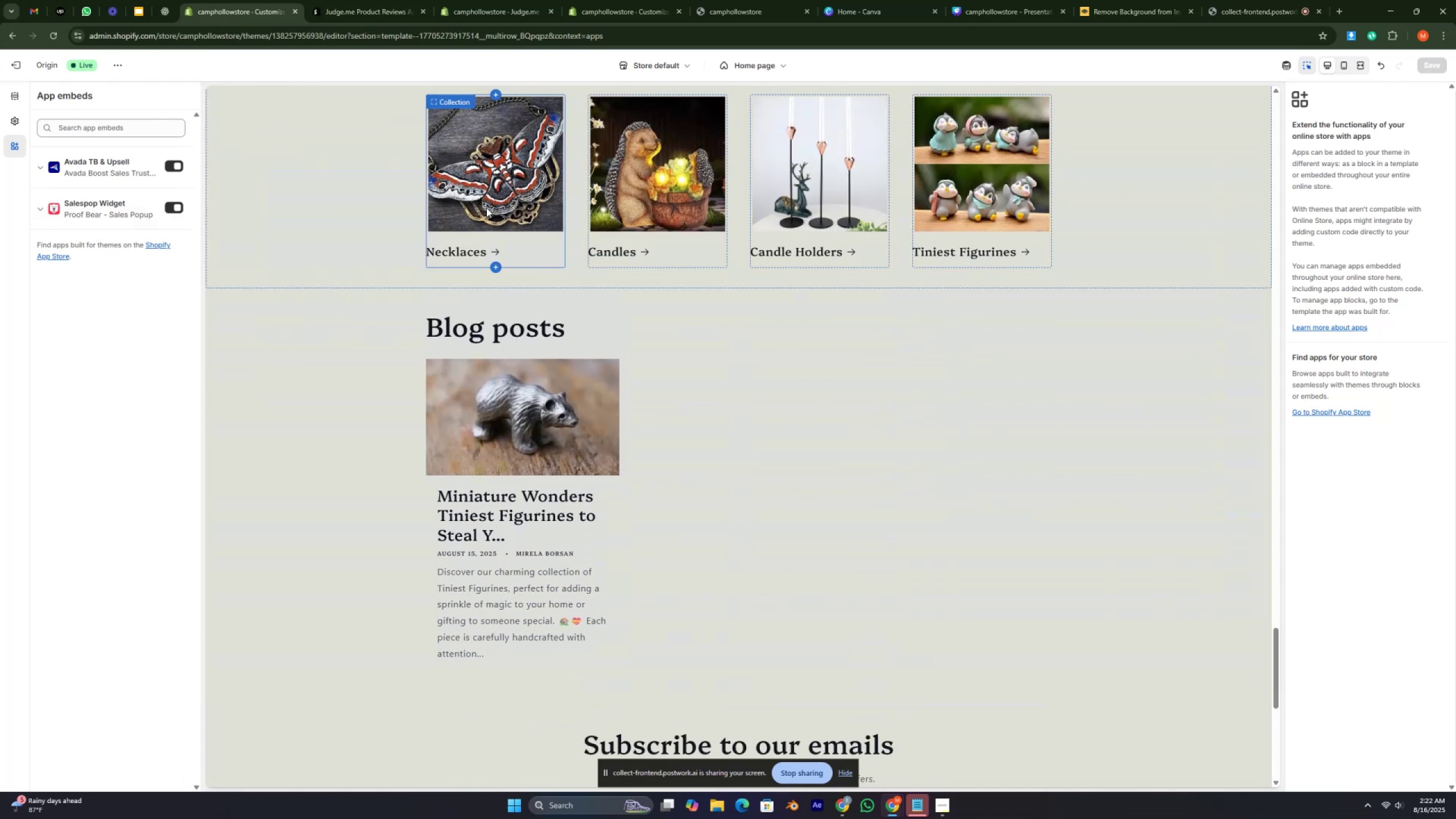 
key(Control+ControlLeft)
 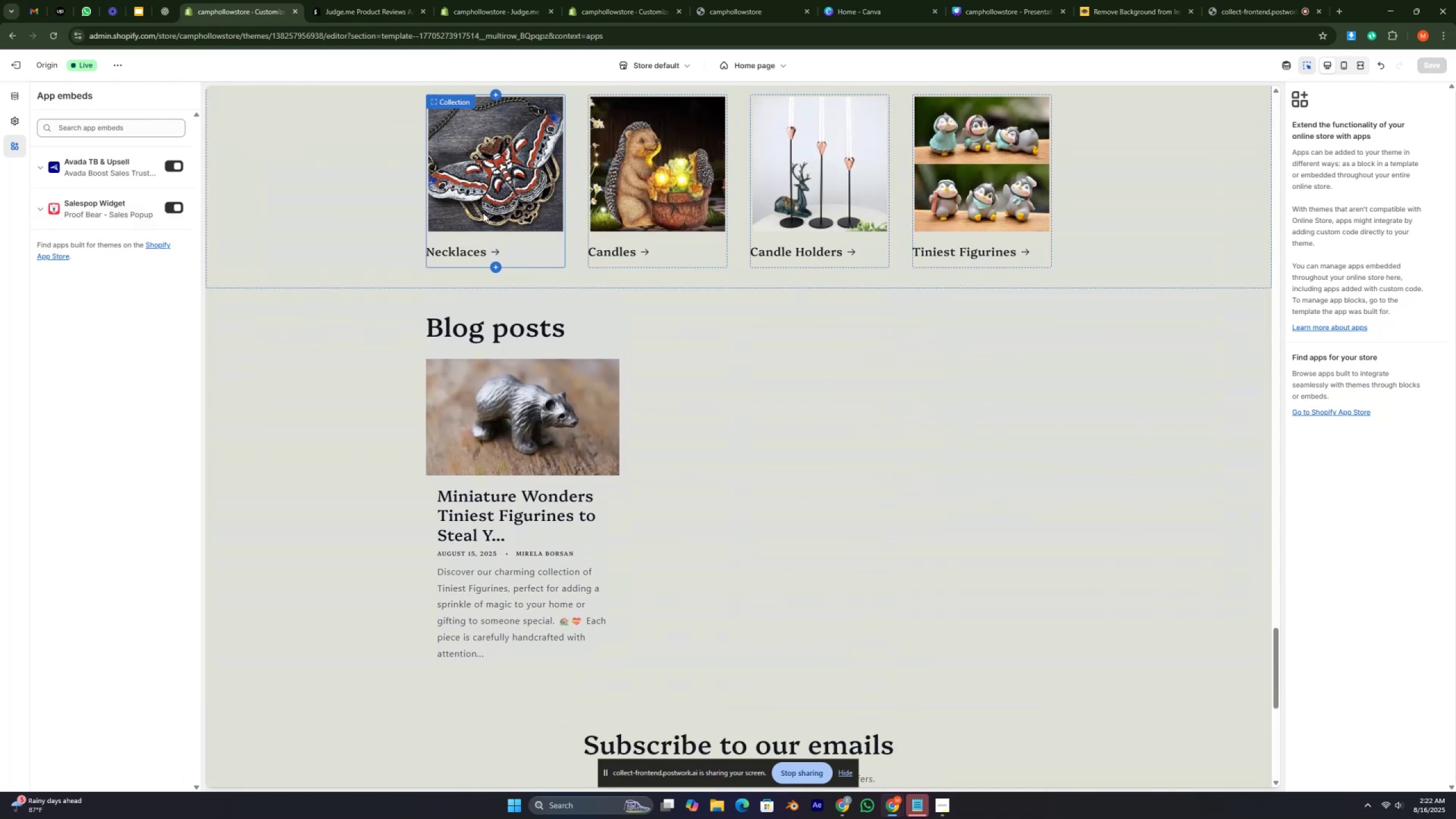 
key(Control+ControlLeft)
 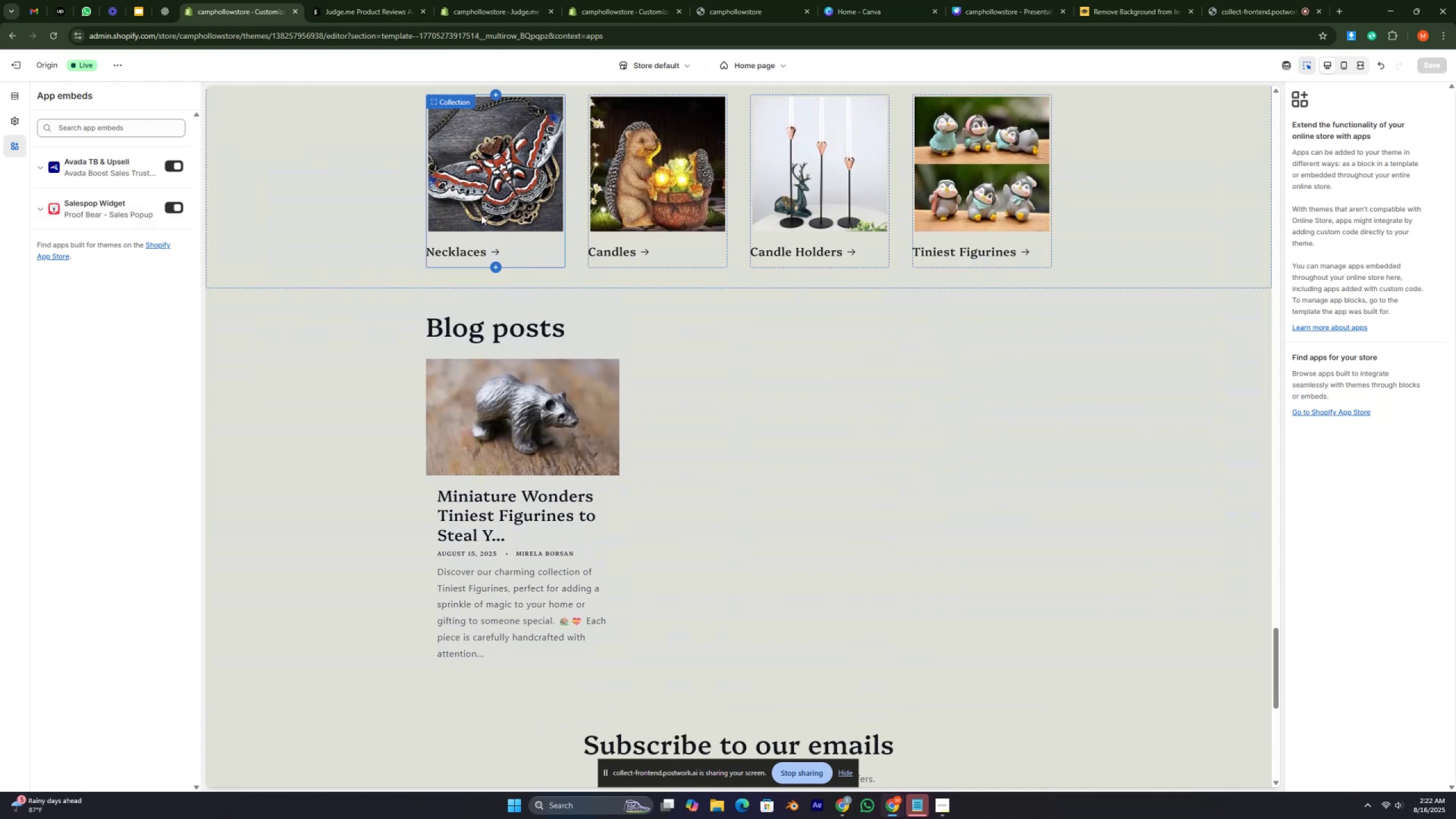 
key(Control+ControlLeft)
 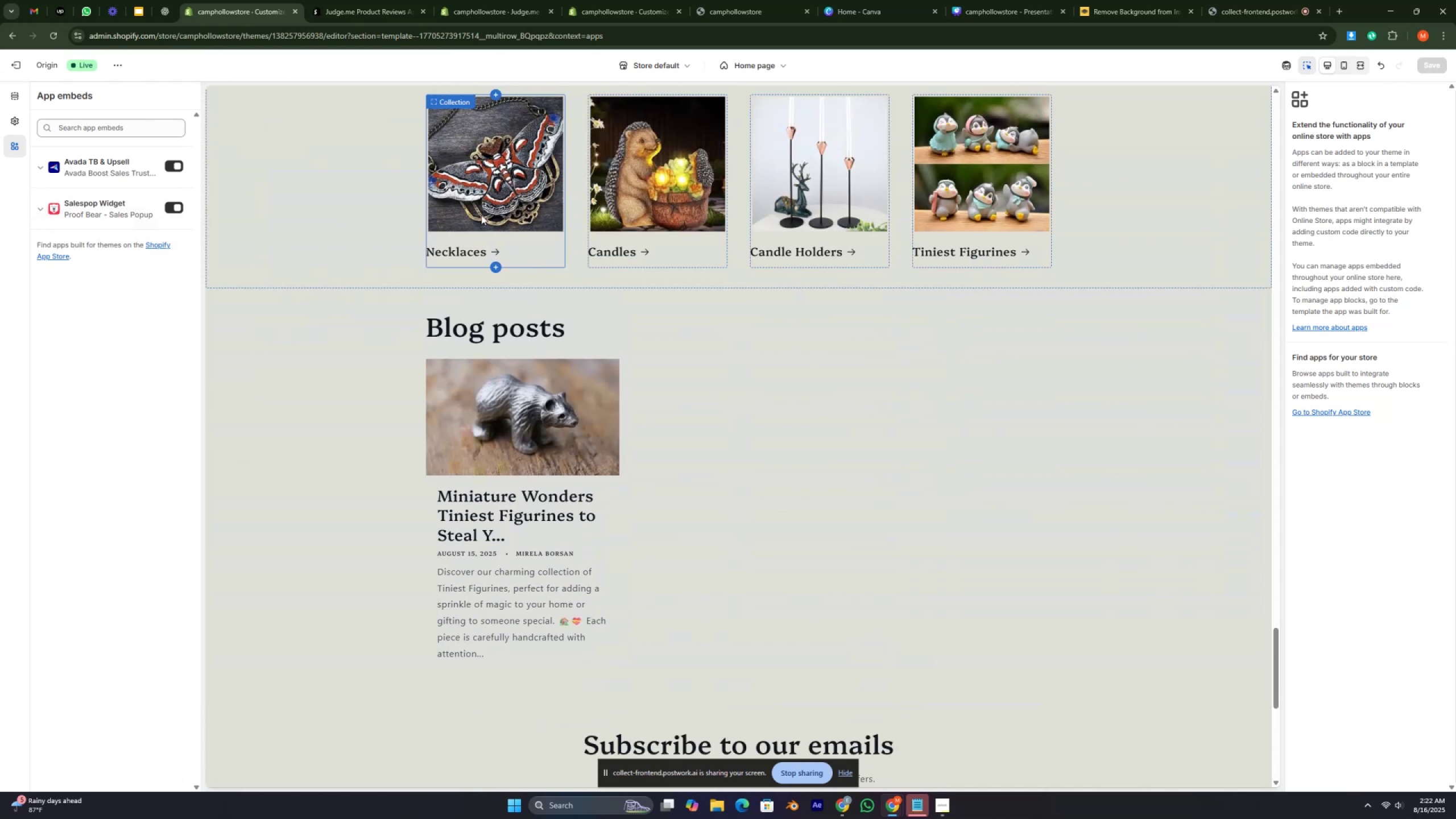 
key(Control+ControlLeft)
 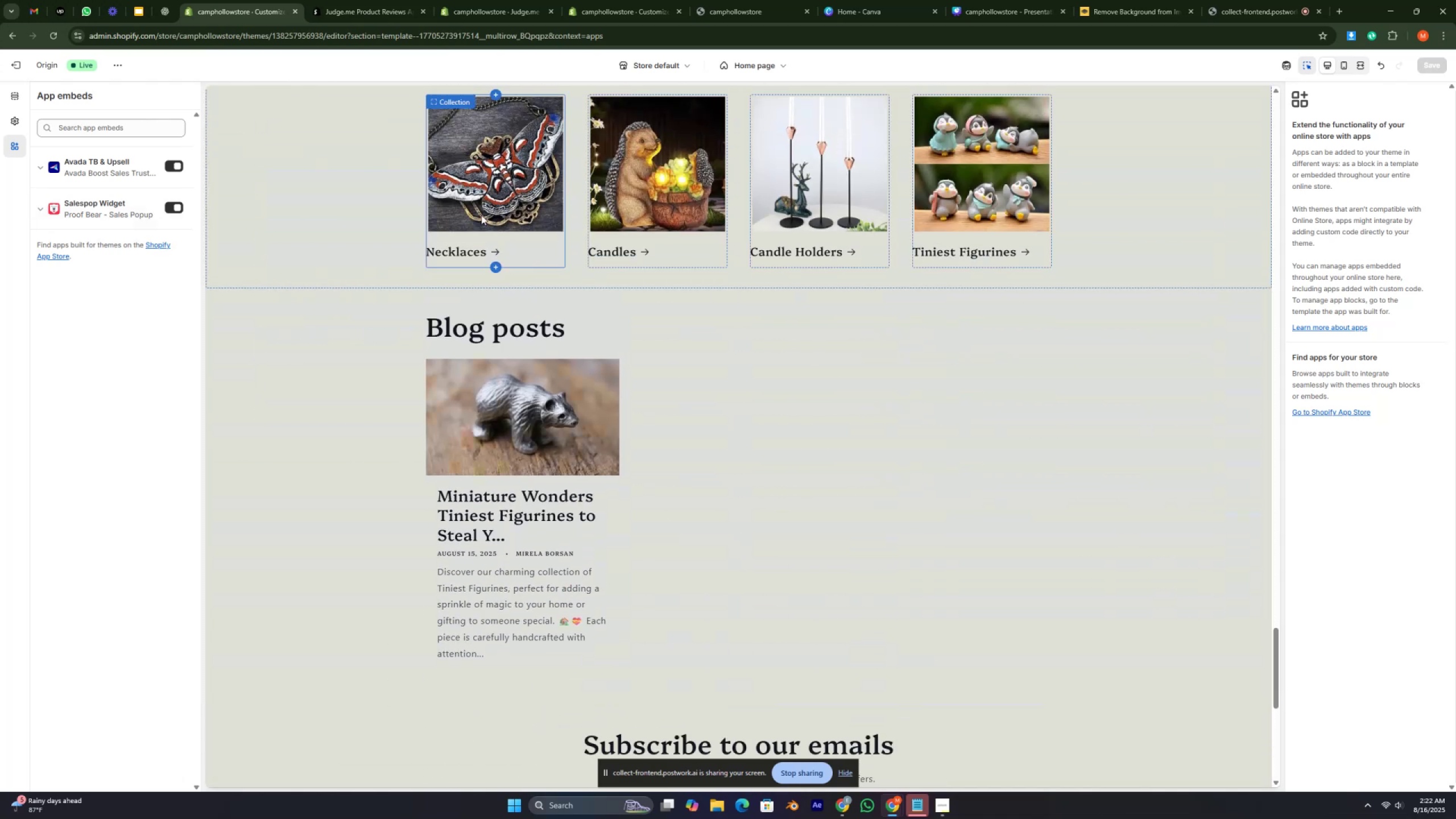 
key(Control+ControlLeft)
 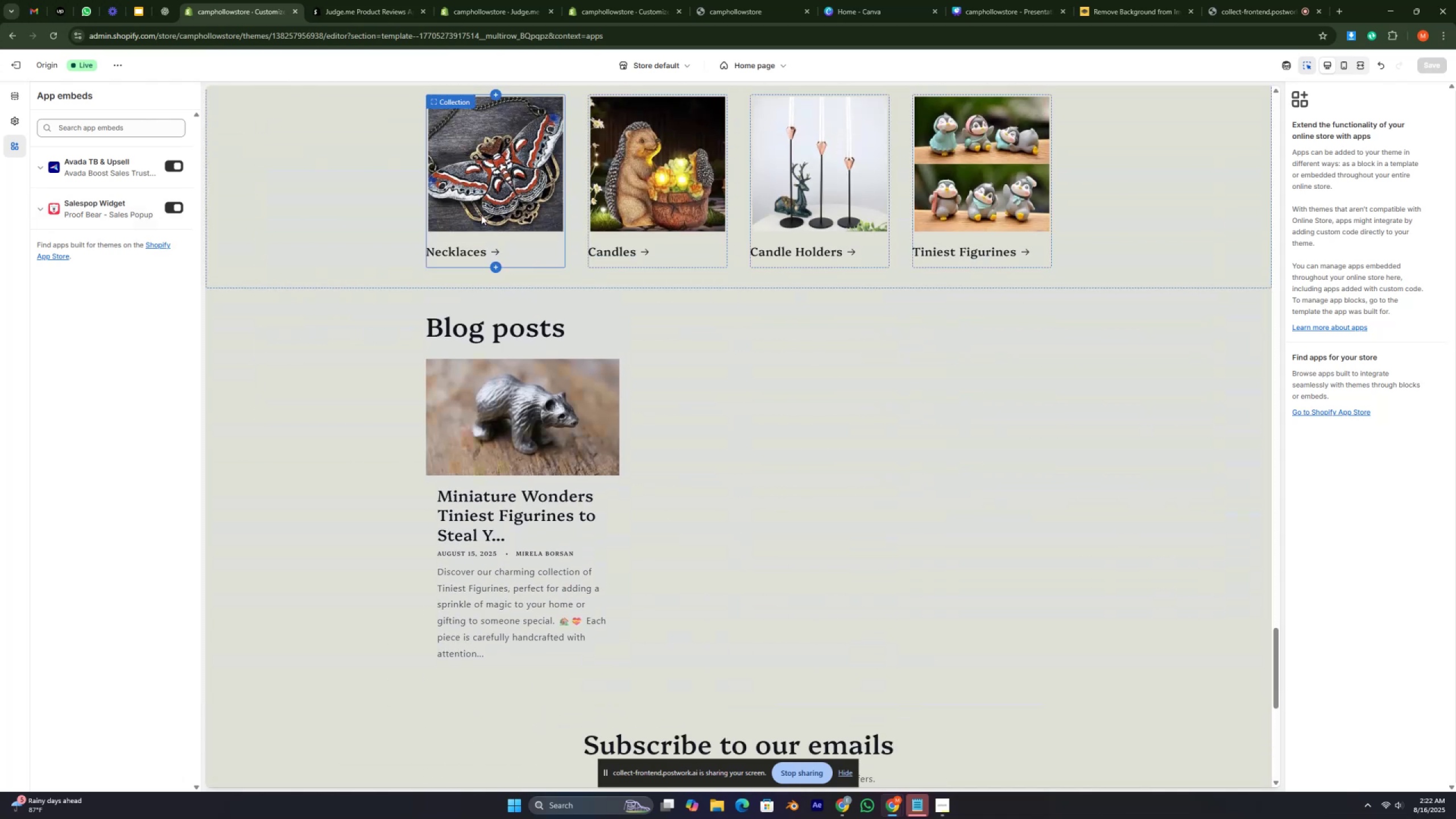 
key(Control+ControlLeft)
 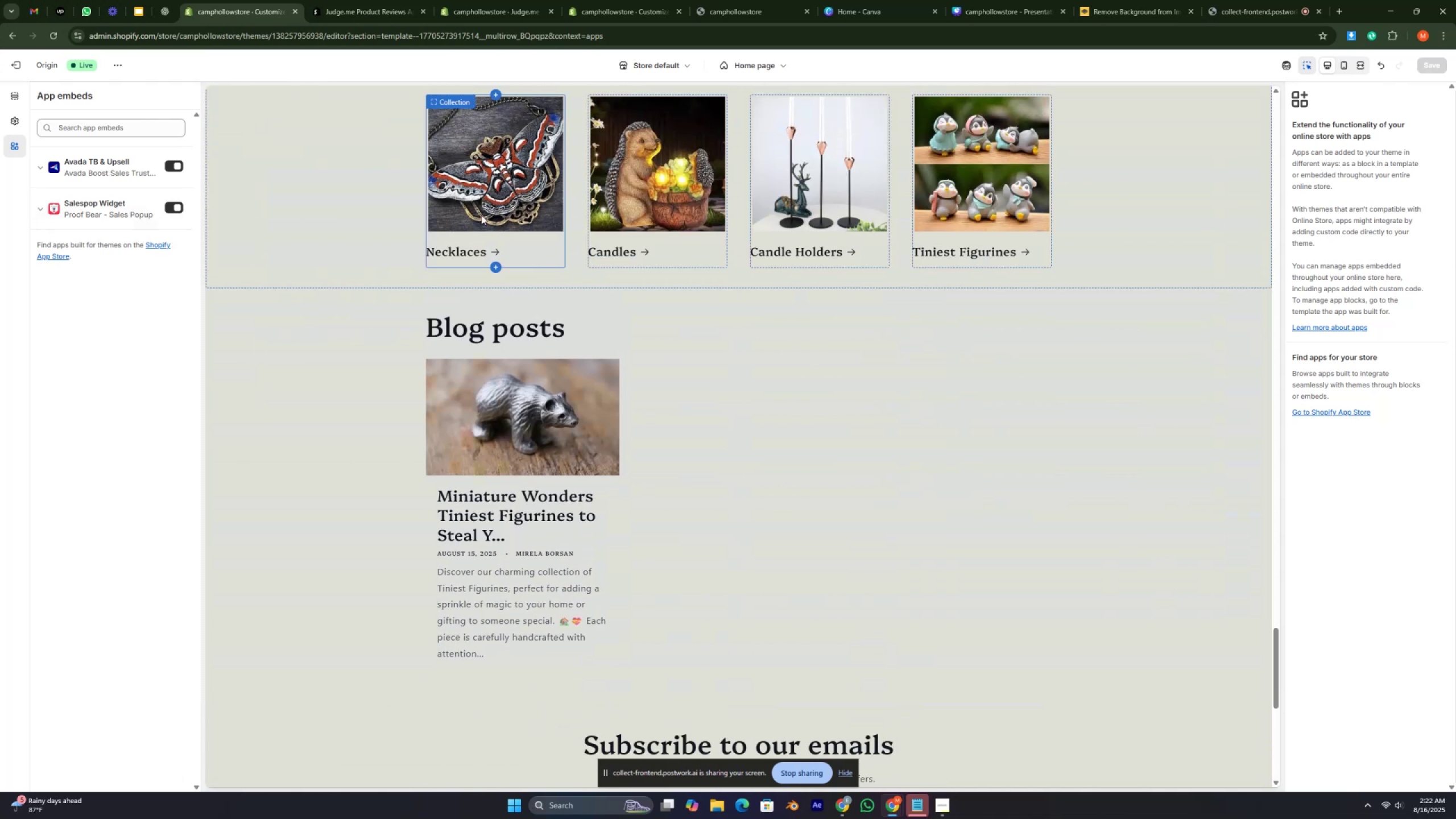 
key(Control+ControlLeft)
 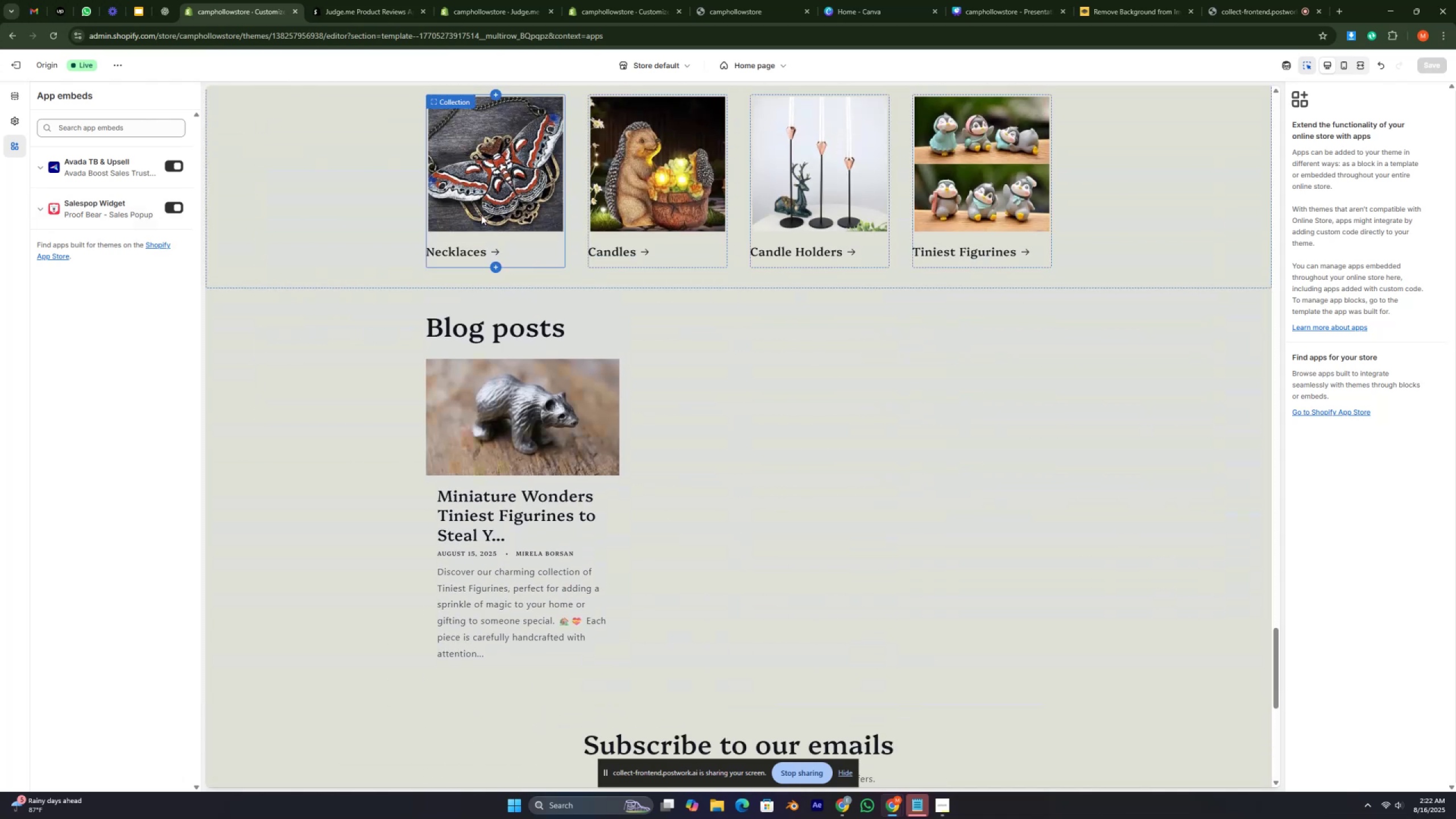 
key(Control+ControlLeft)
 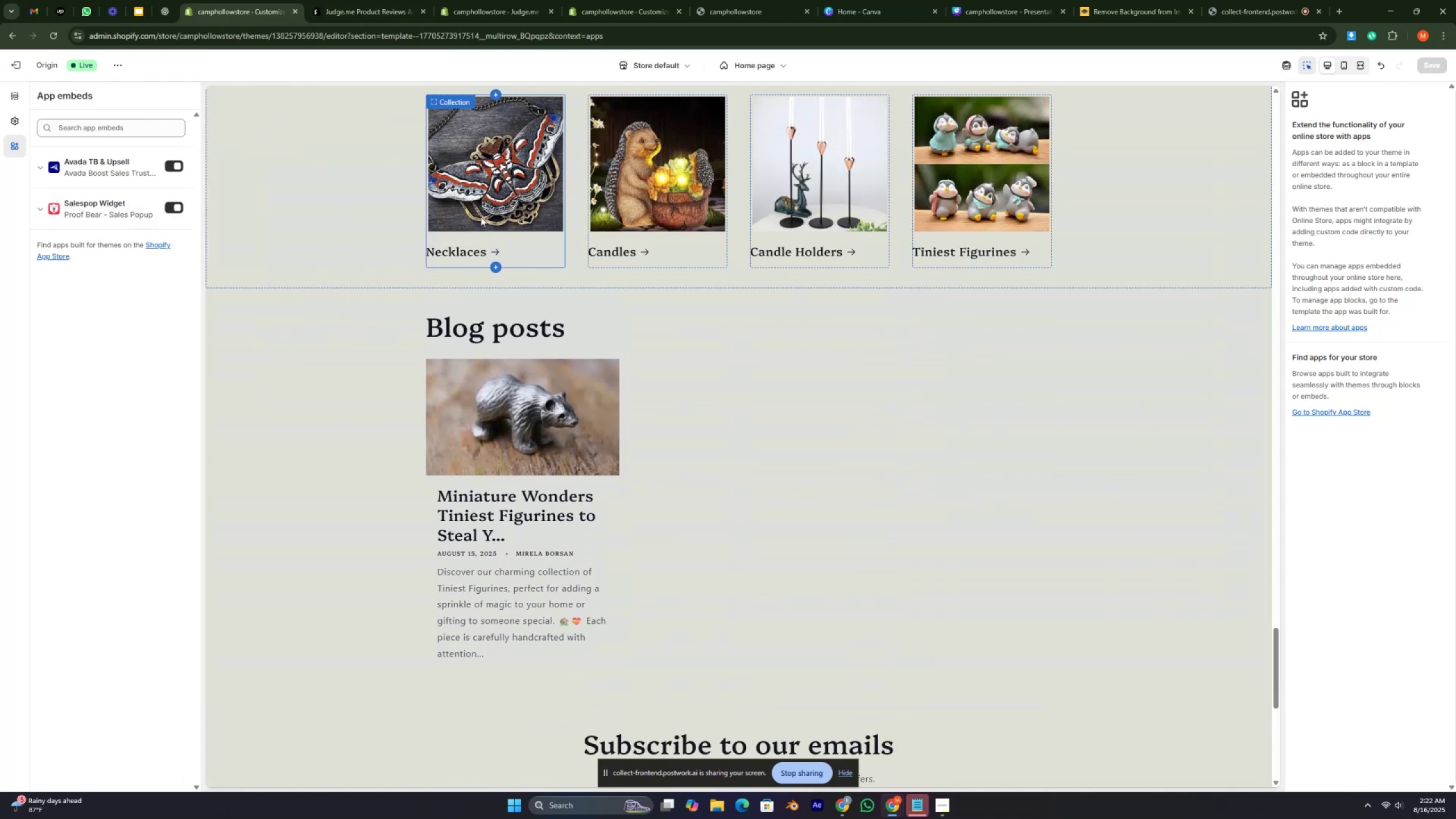 
key(Control+ControlRight)
 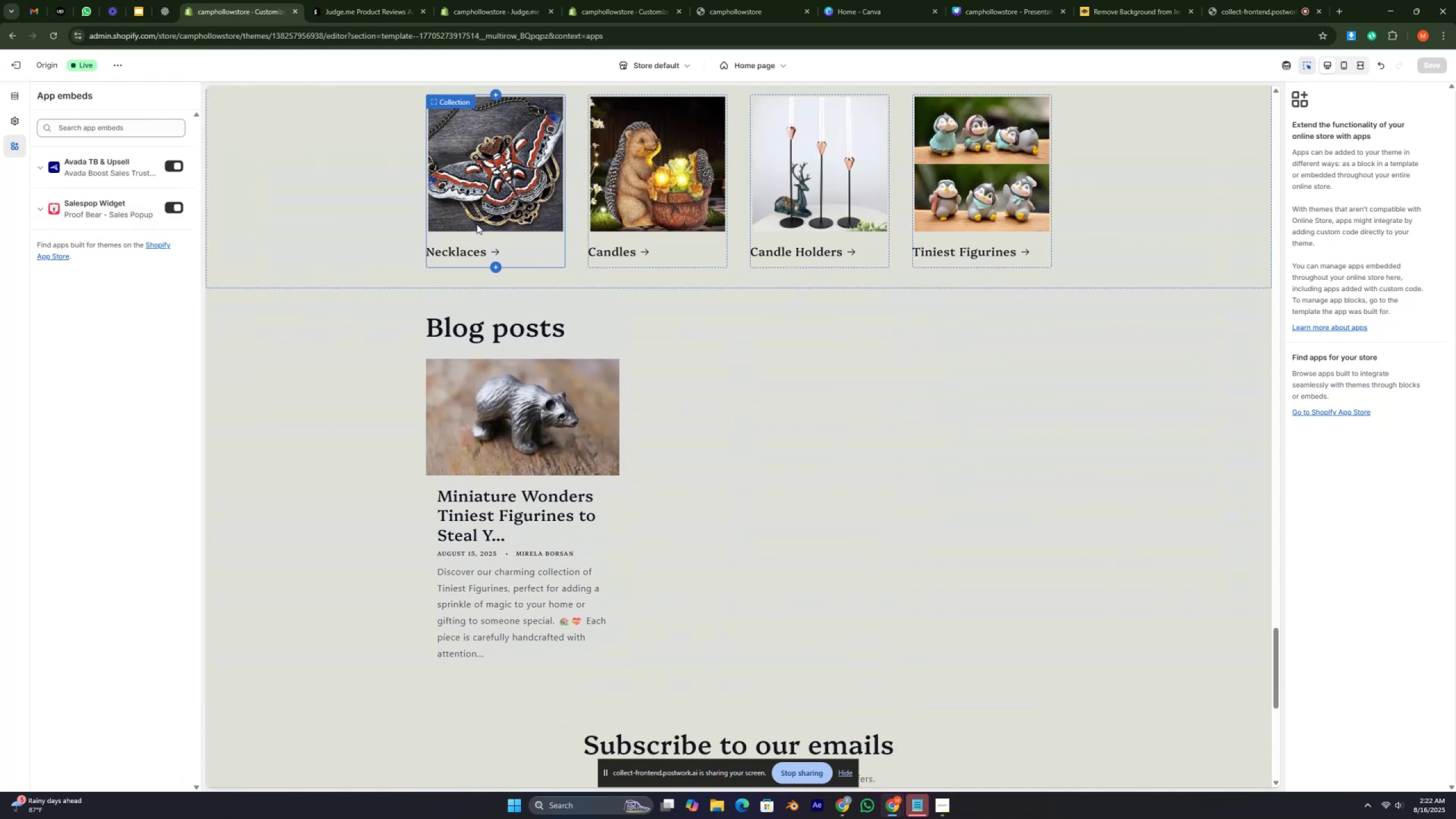 
key(Control+ControlRight)
 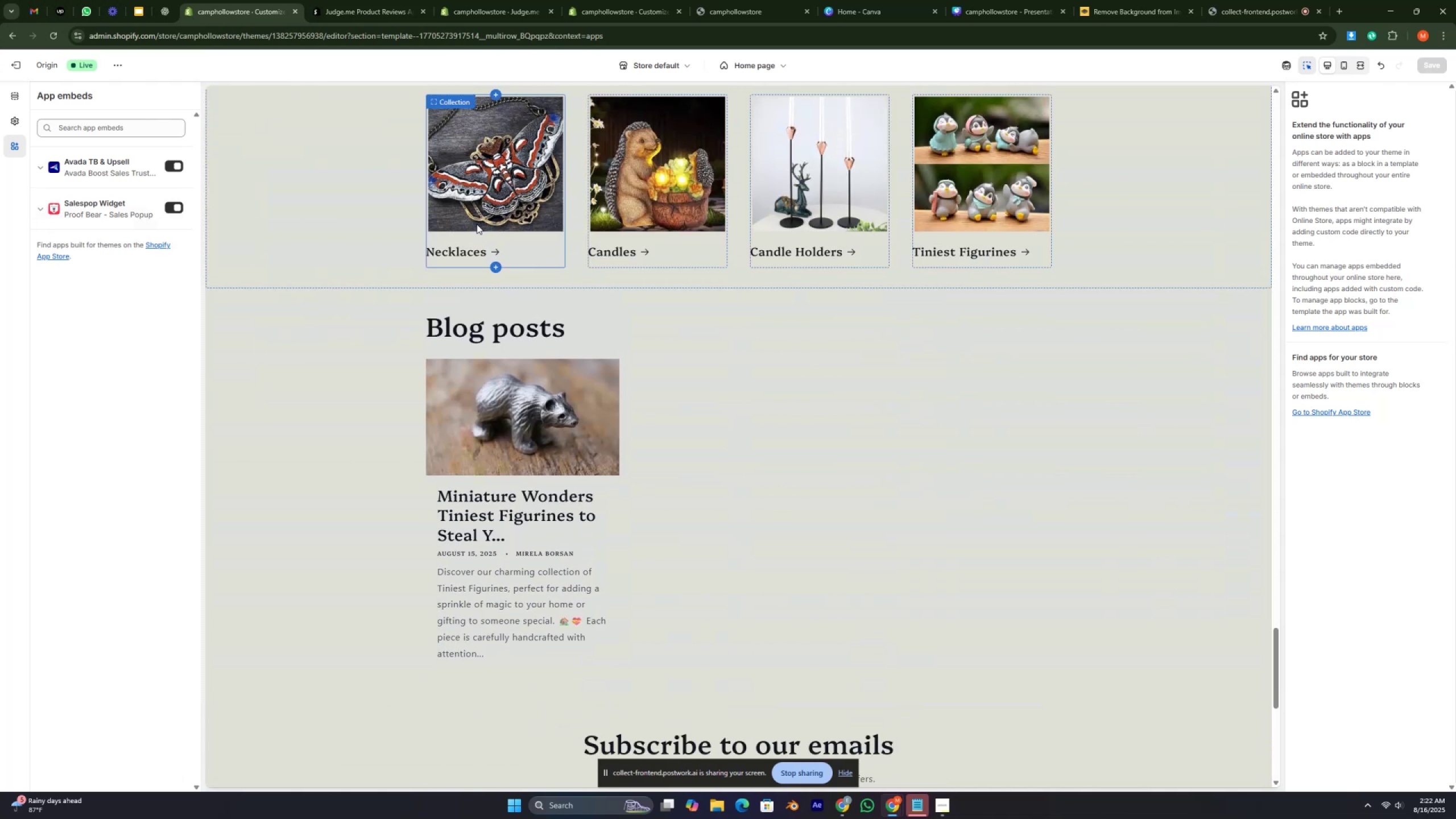 
key(Control+ControlRight)
 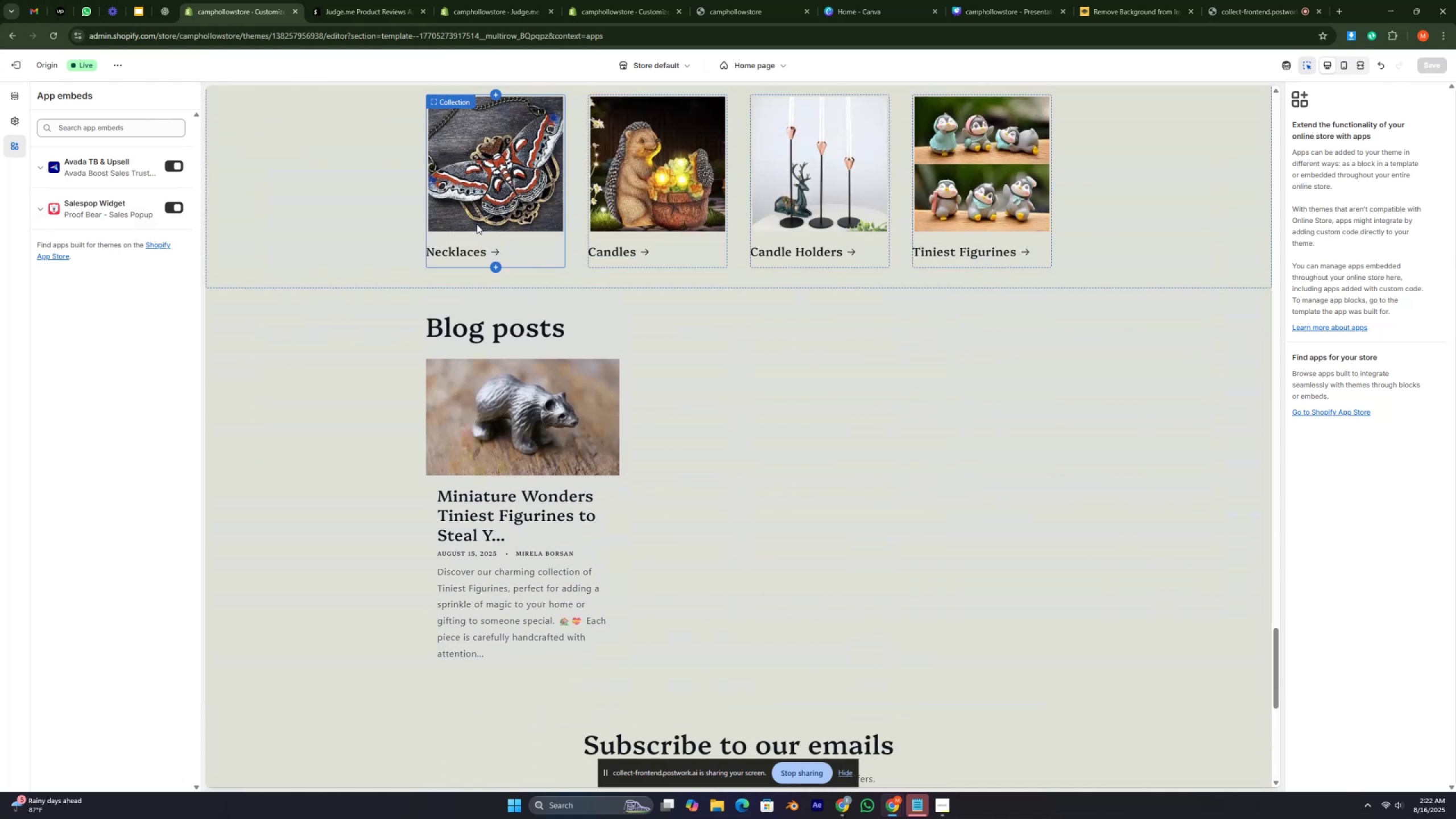 
key(Control+ControlRight)
 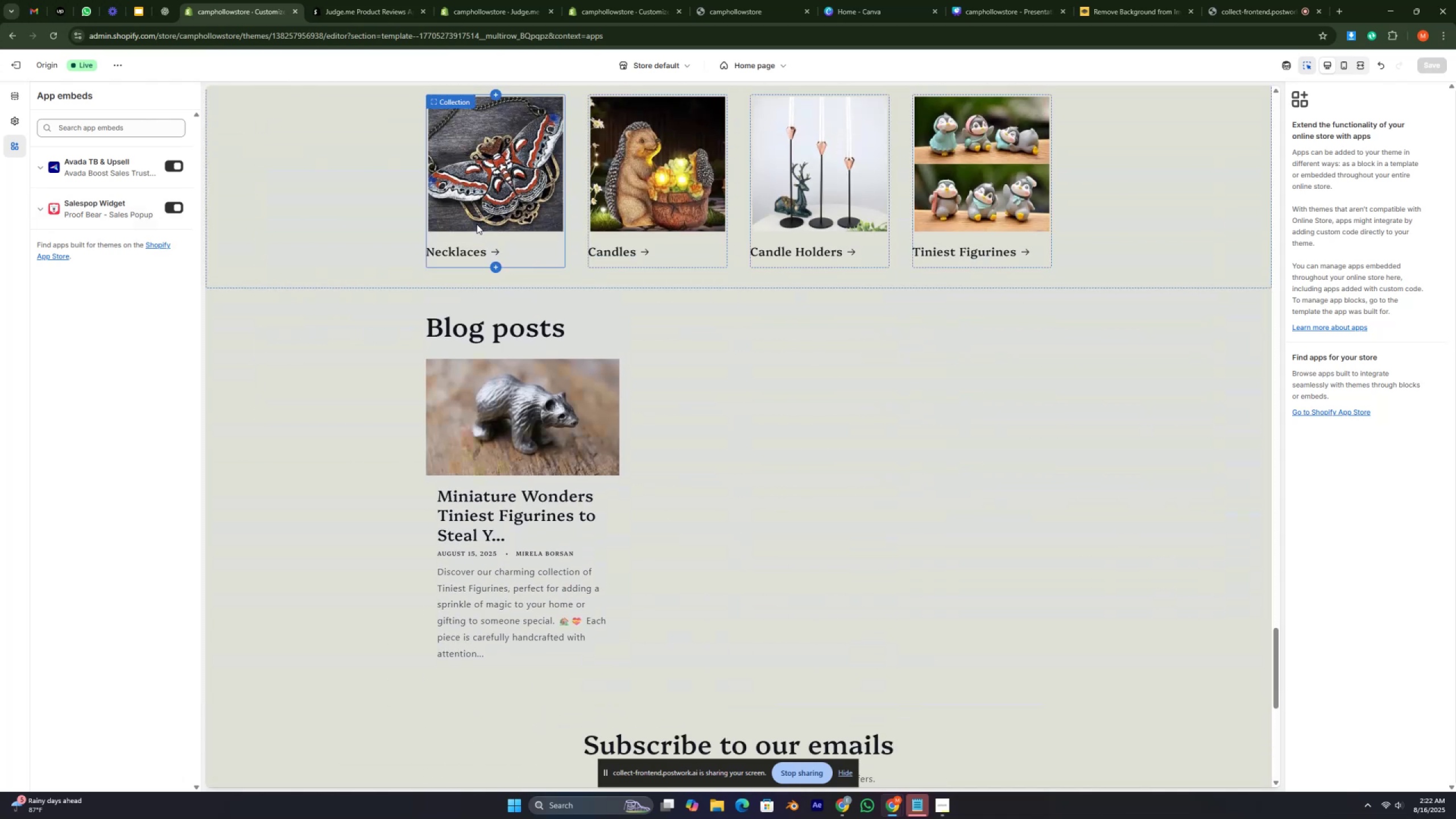 
key(Control+ControlRight)
 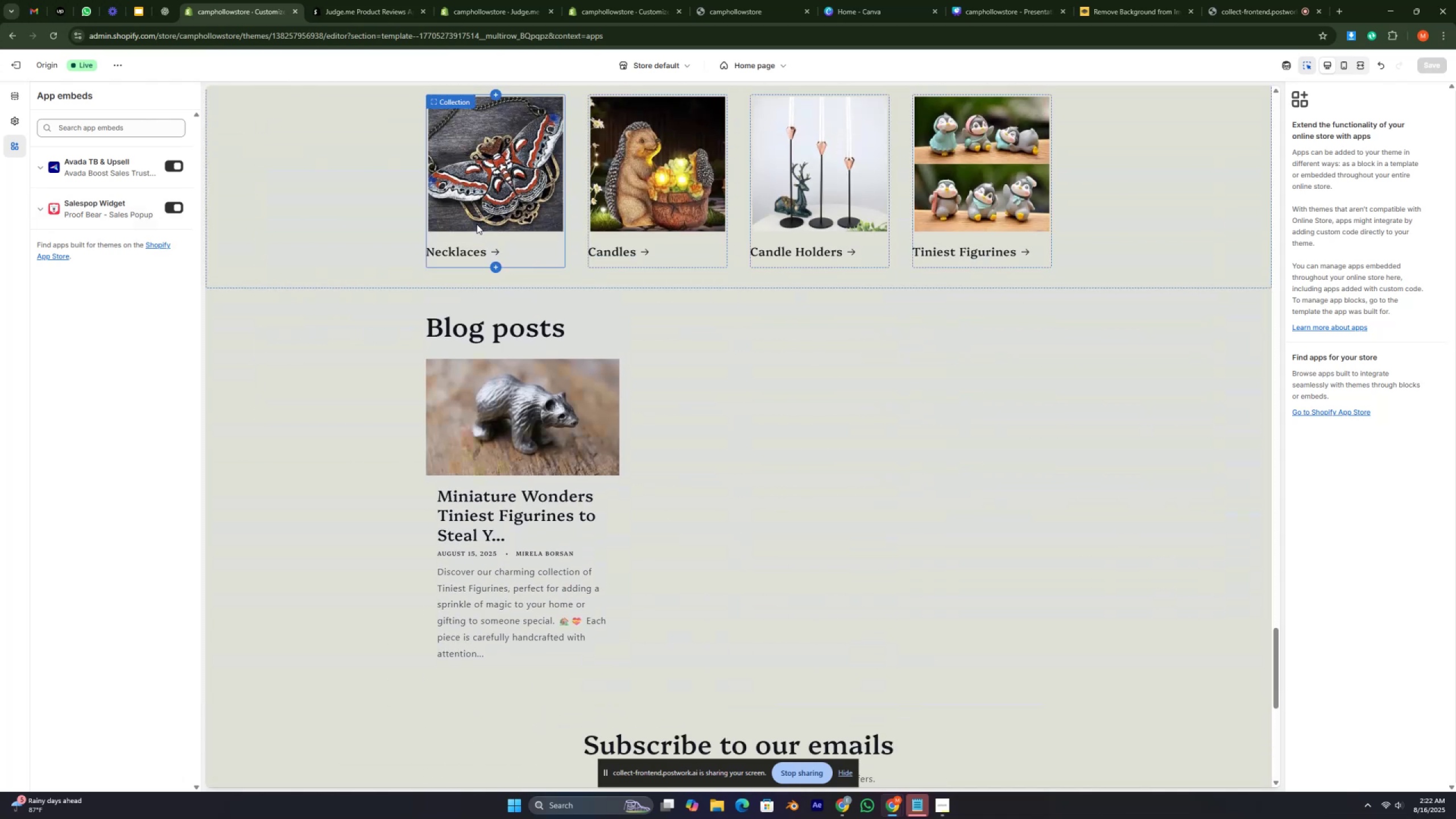 
key(Control+ControlRight)
 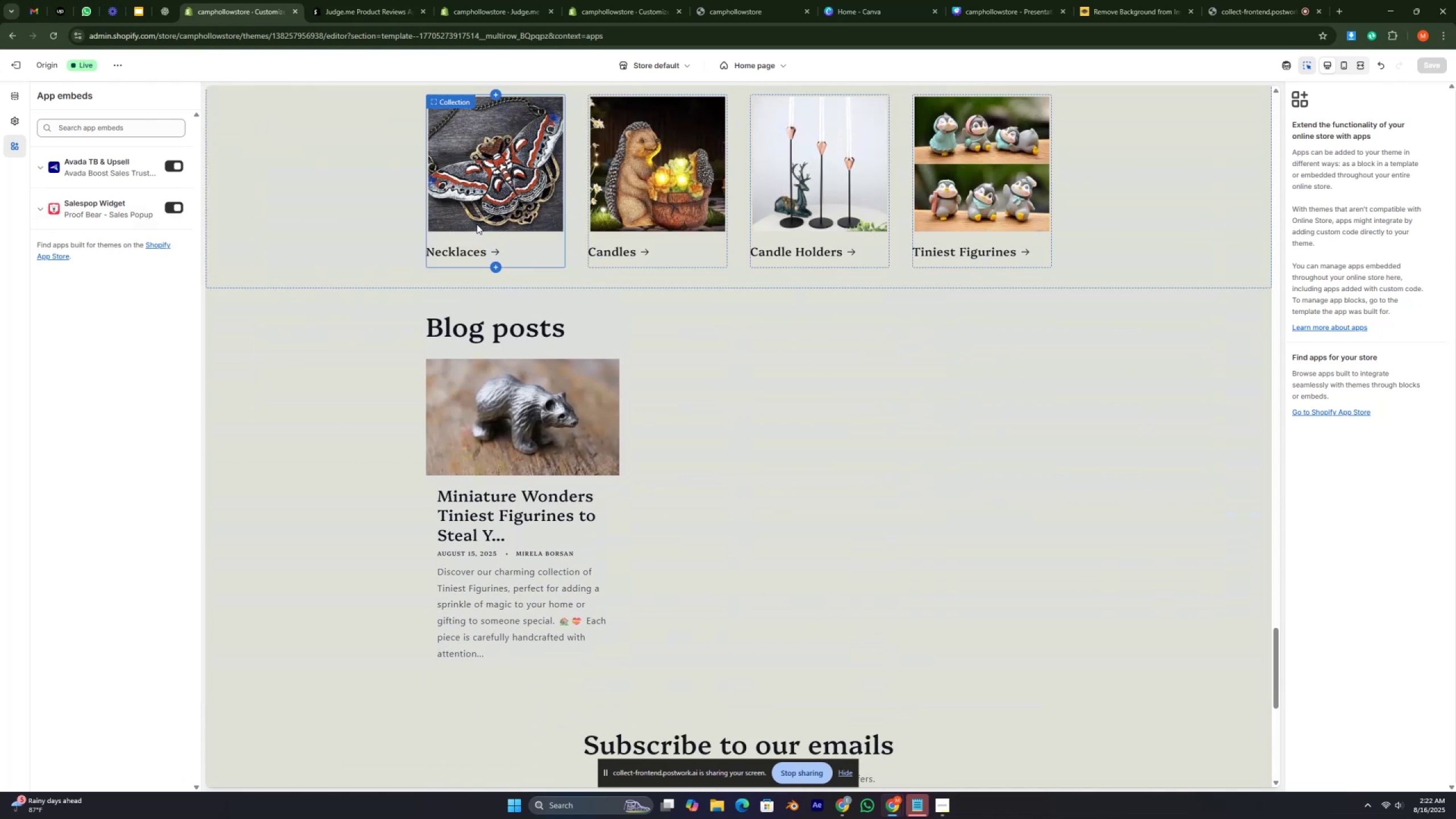 
key(Control+ControlRight)
 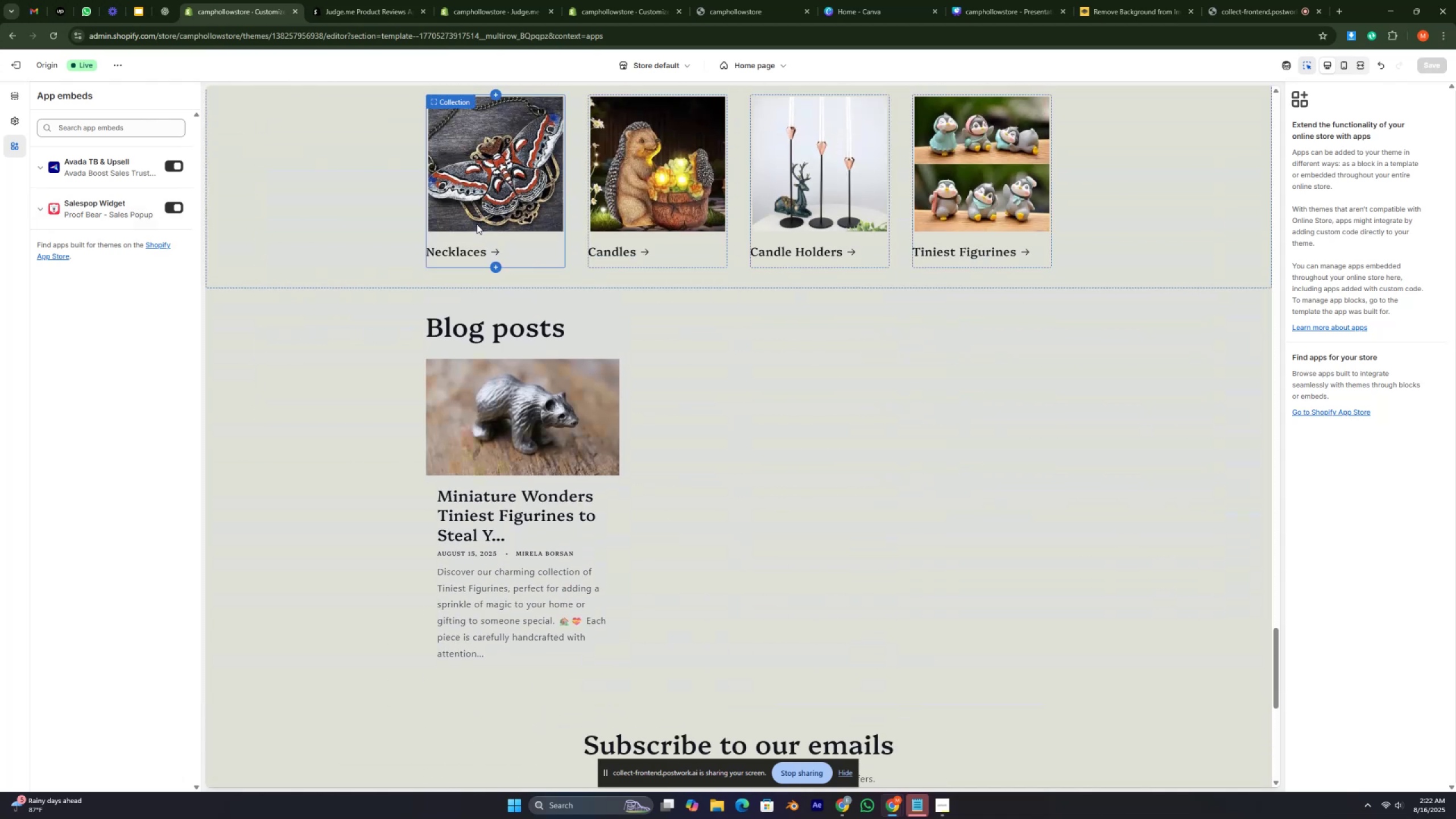 
key(Control+ControlRight)
 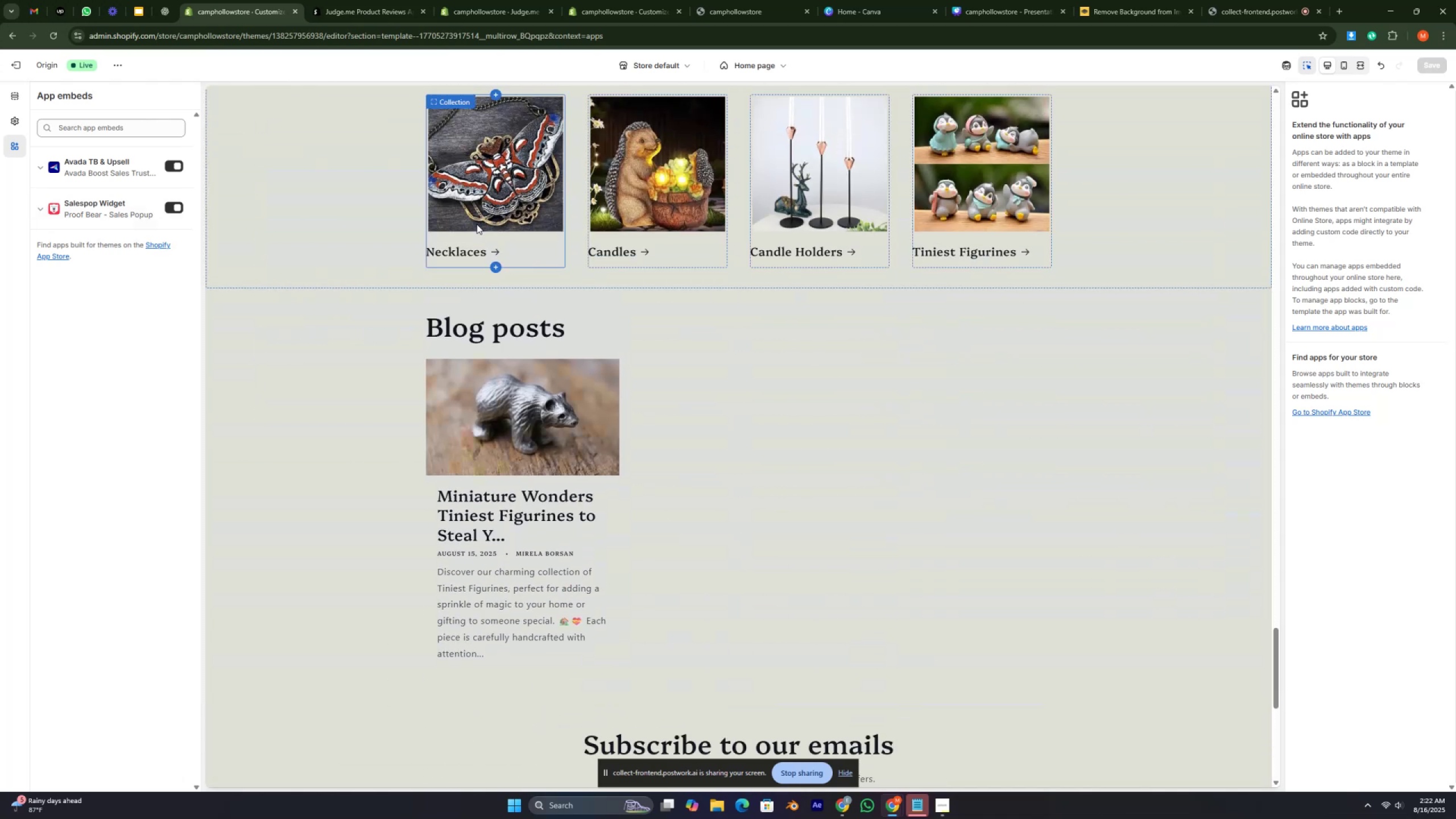 
scroll: coordinate [472, 258], scroll_direction: up, amount: 93.0
 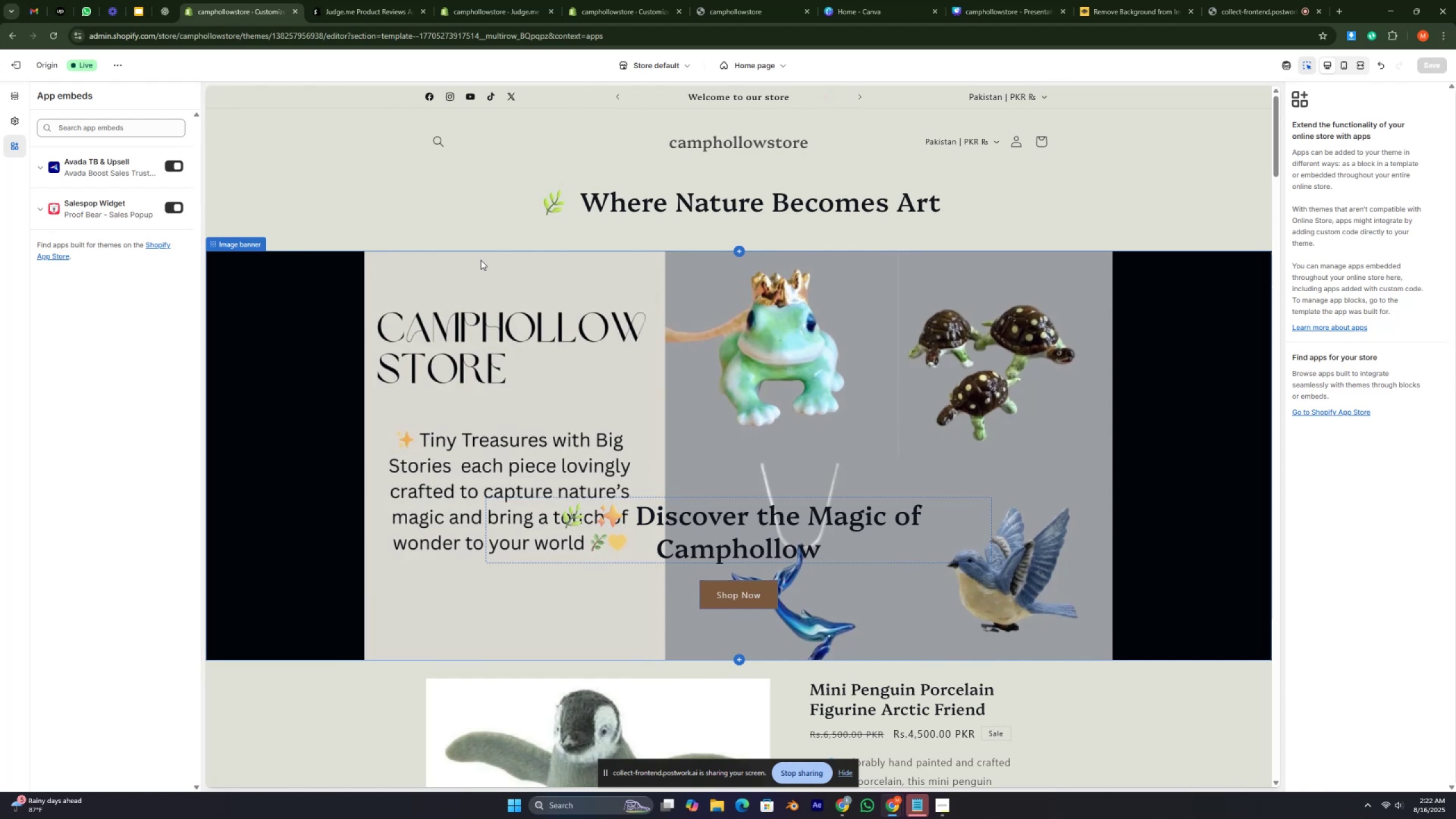 
wait(11.59)
 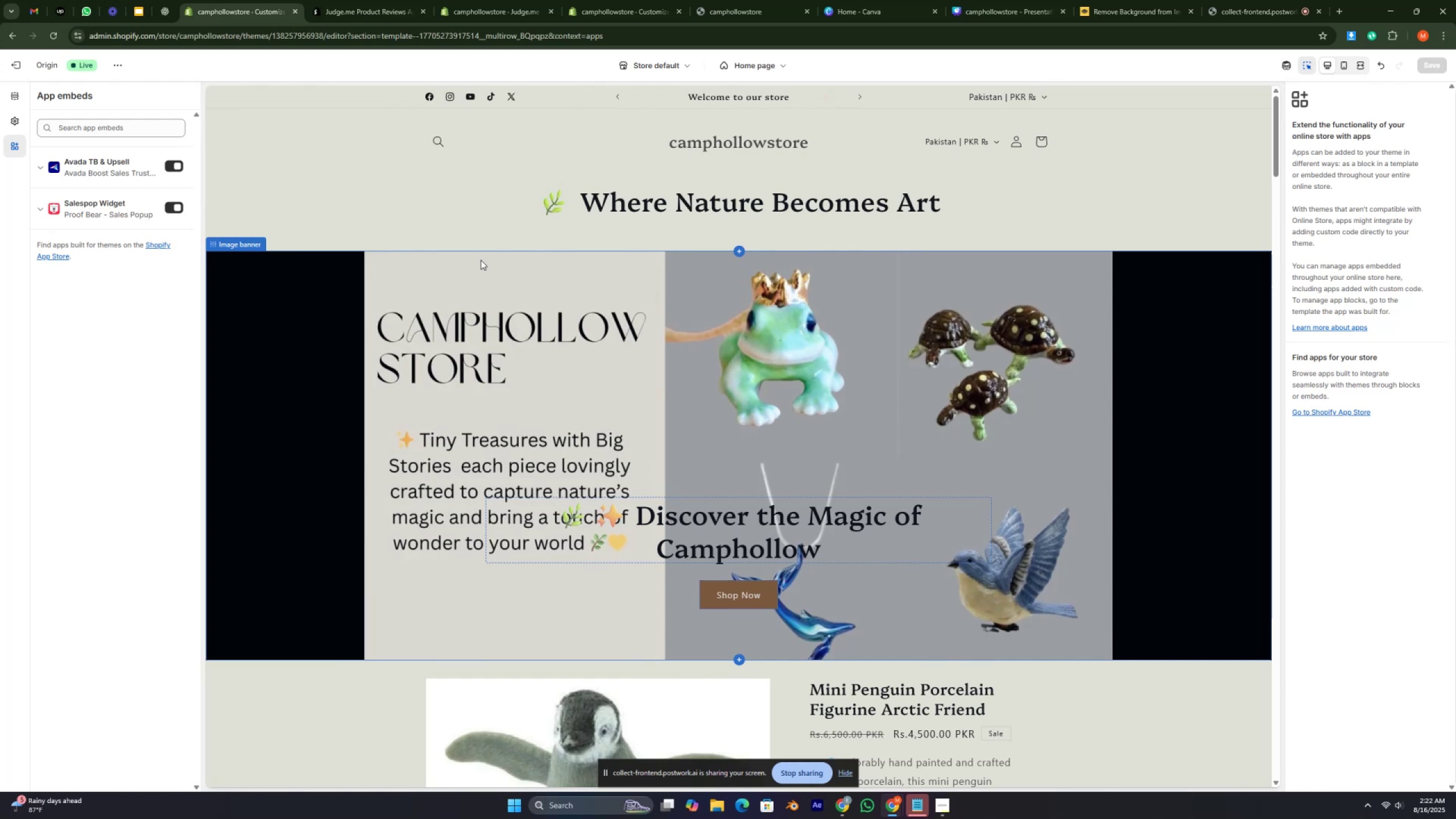 
scroll: coordinate [599, 381], scroll_direction: none, amount: 0.0
 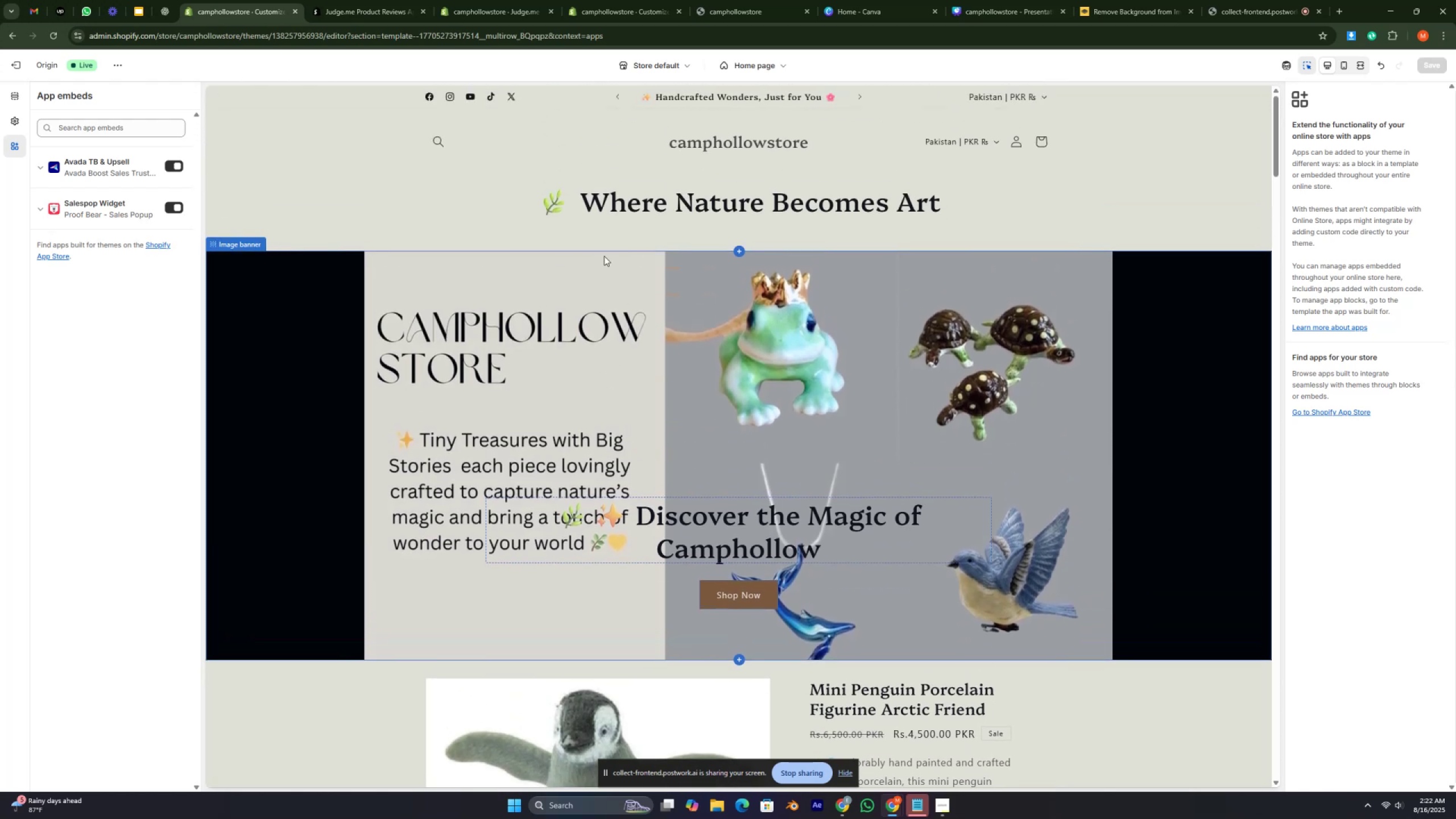 
scroll: coordinate [690, 350], scroll_direction: down, amount: 18.0
 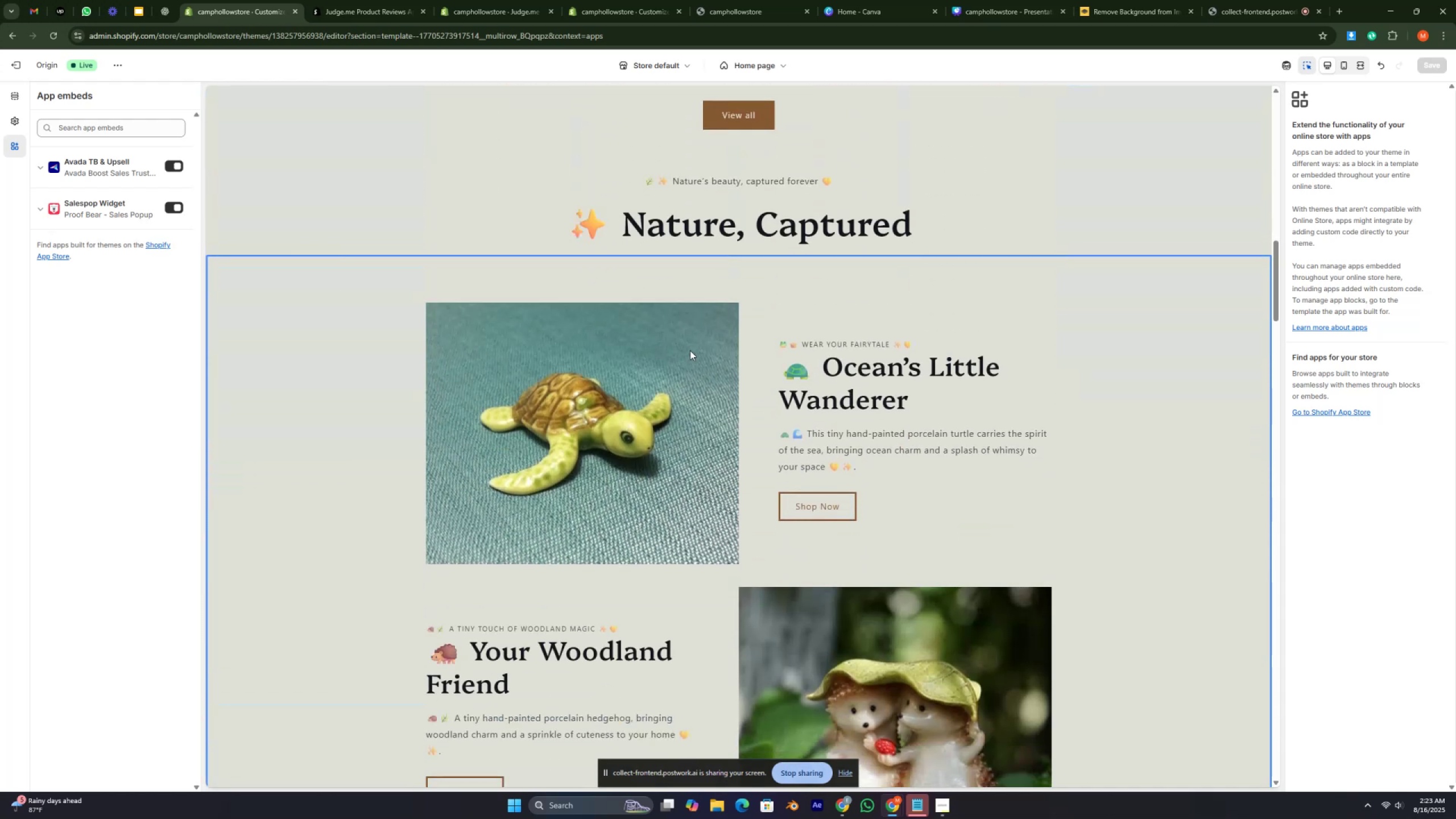 
scroll: coordinate [690, 350], scroll_direction: up, amount: 19.0
 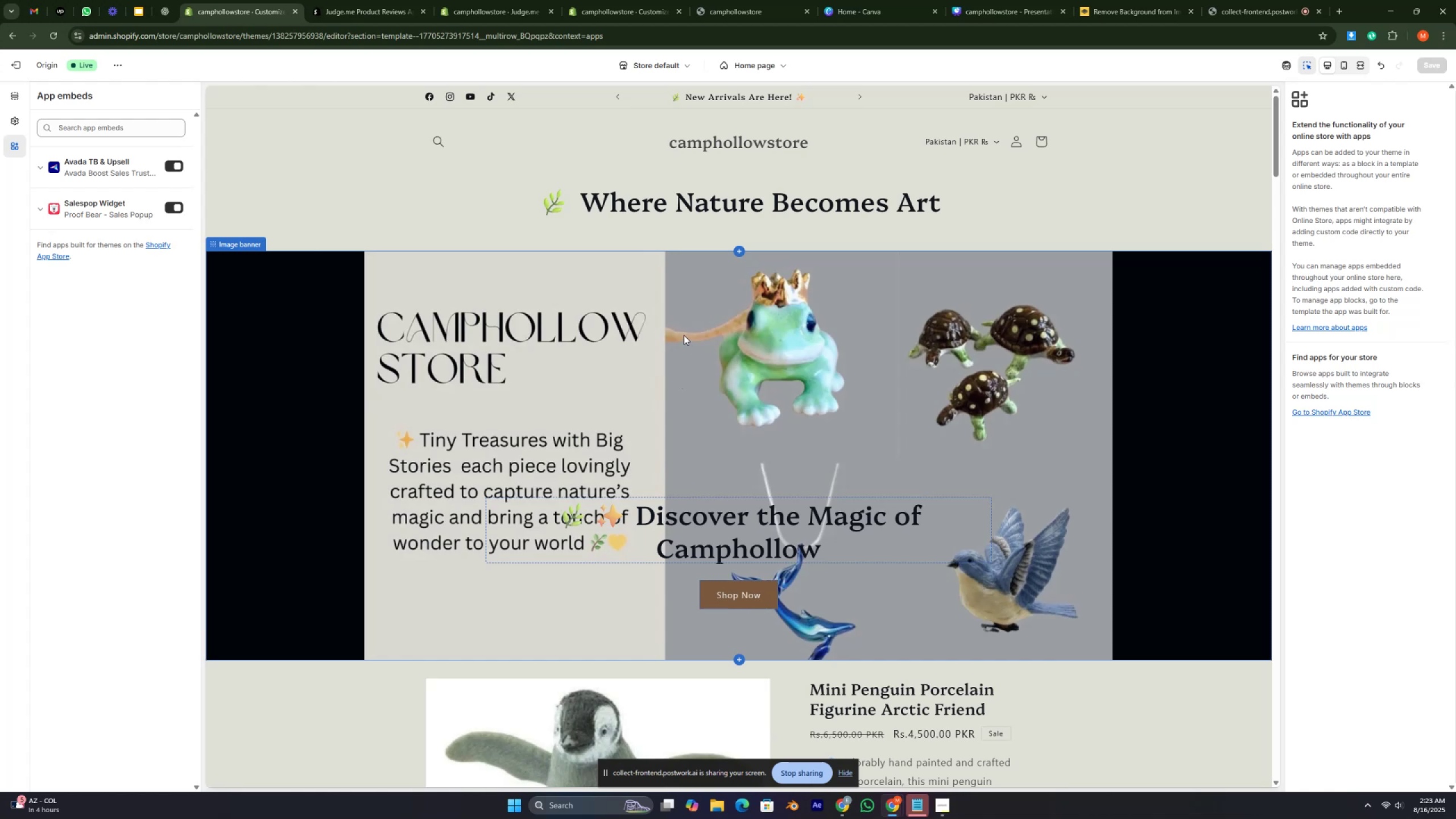 
wait(8.74)
 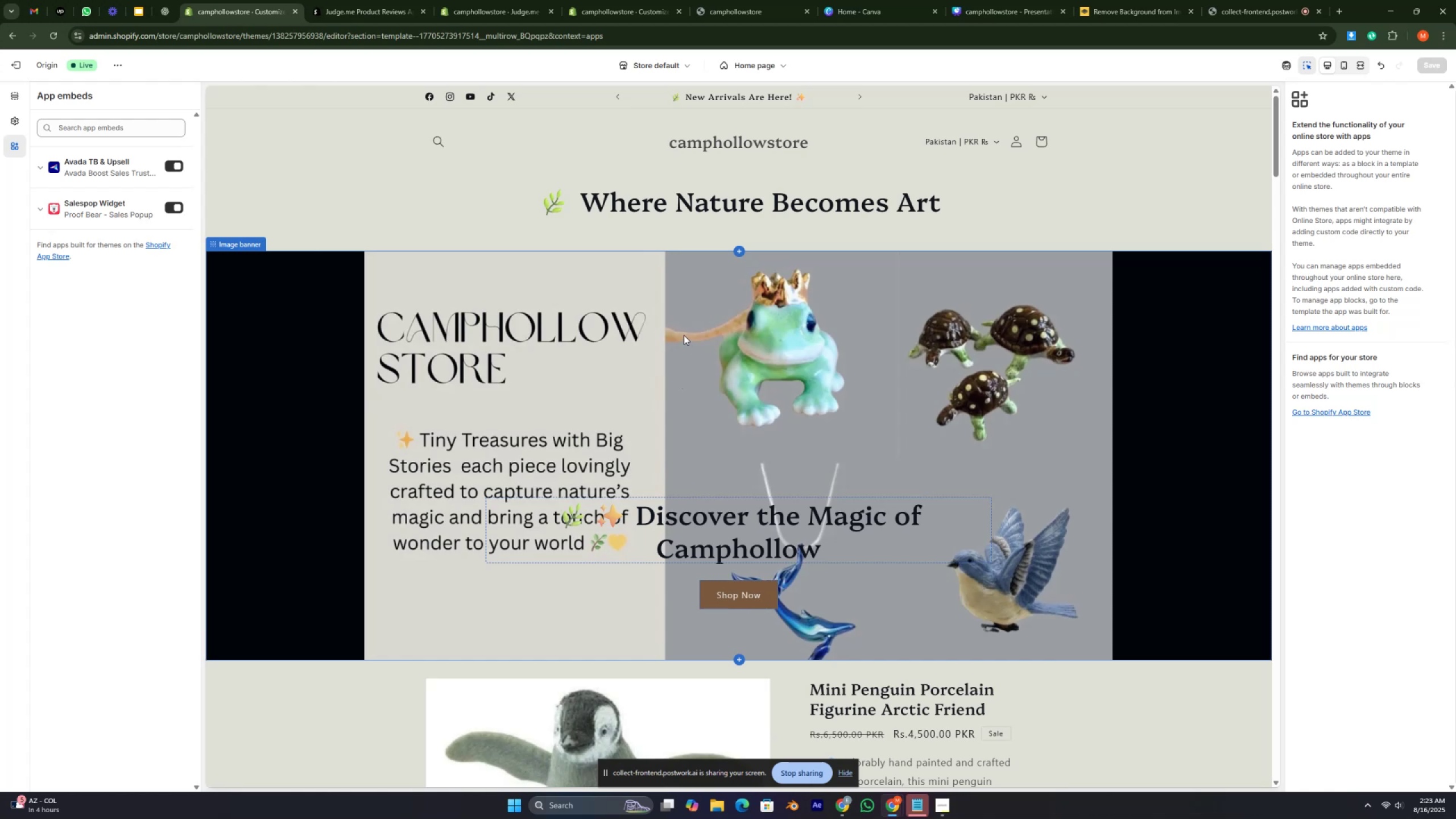 
scroll: coordinate [734, 481], scroll_direction: down, amount: 30.0
 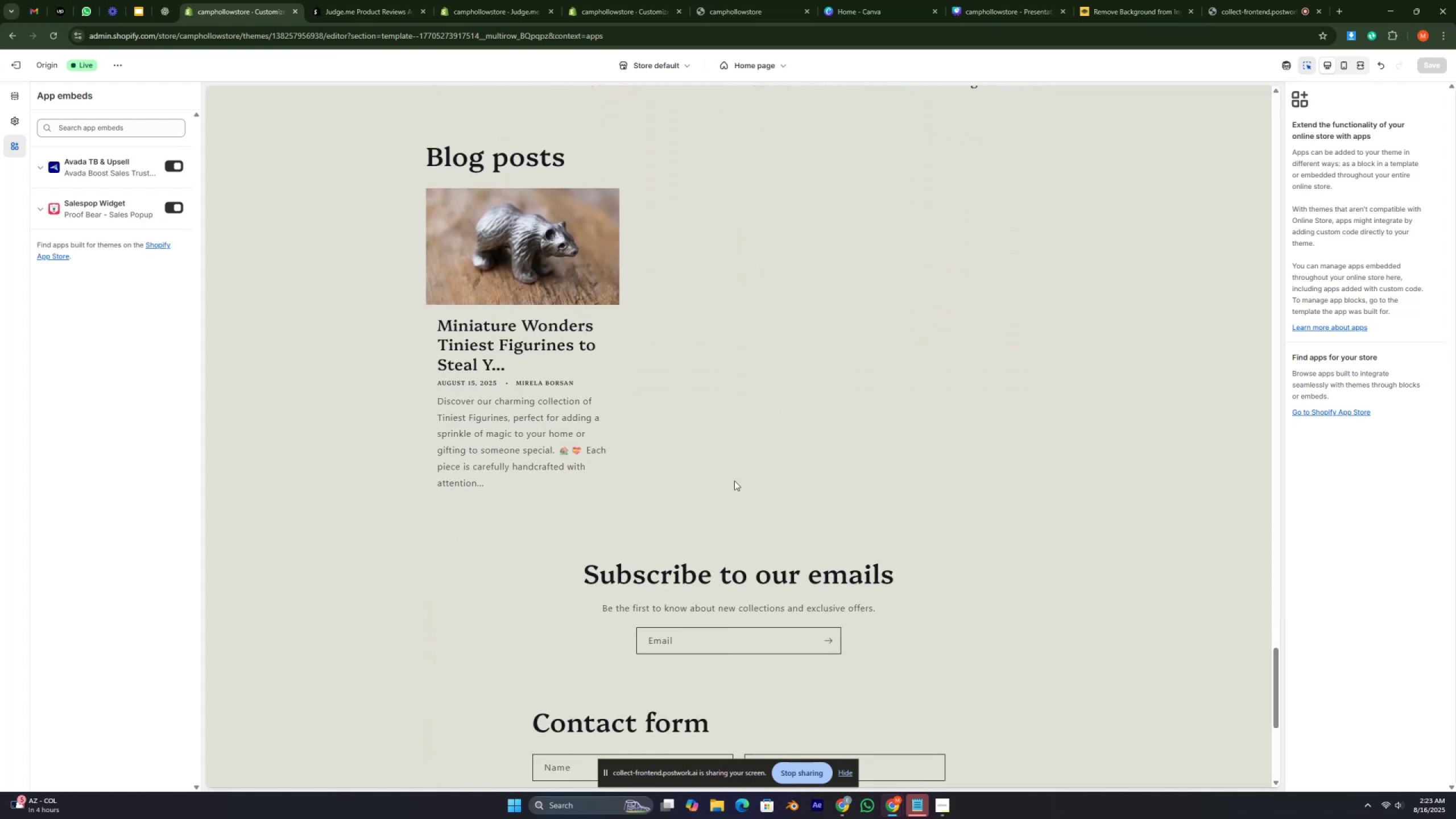 
scroll: coordinate [651, 161], scroll_direction: up, amount: 76.0
 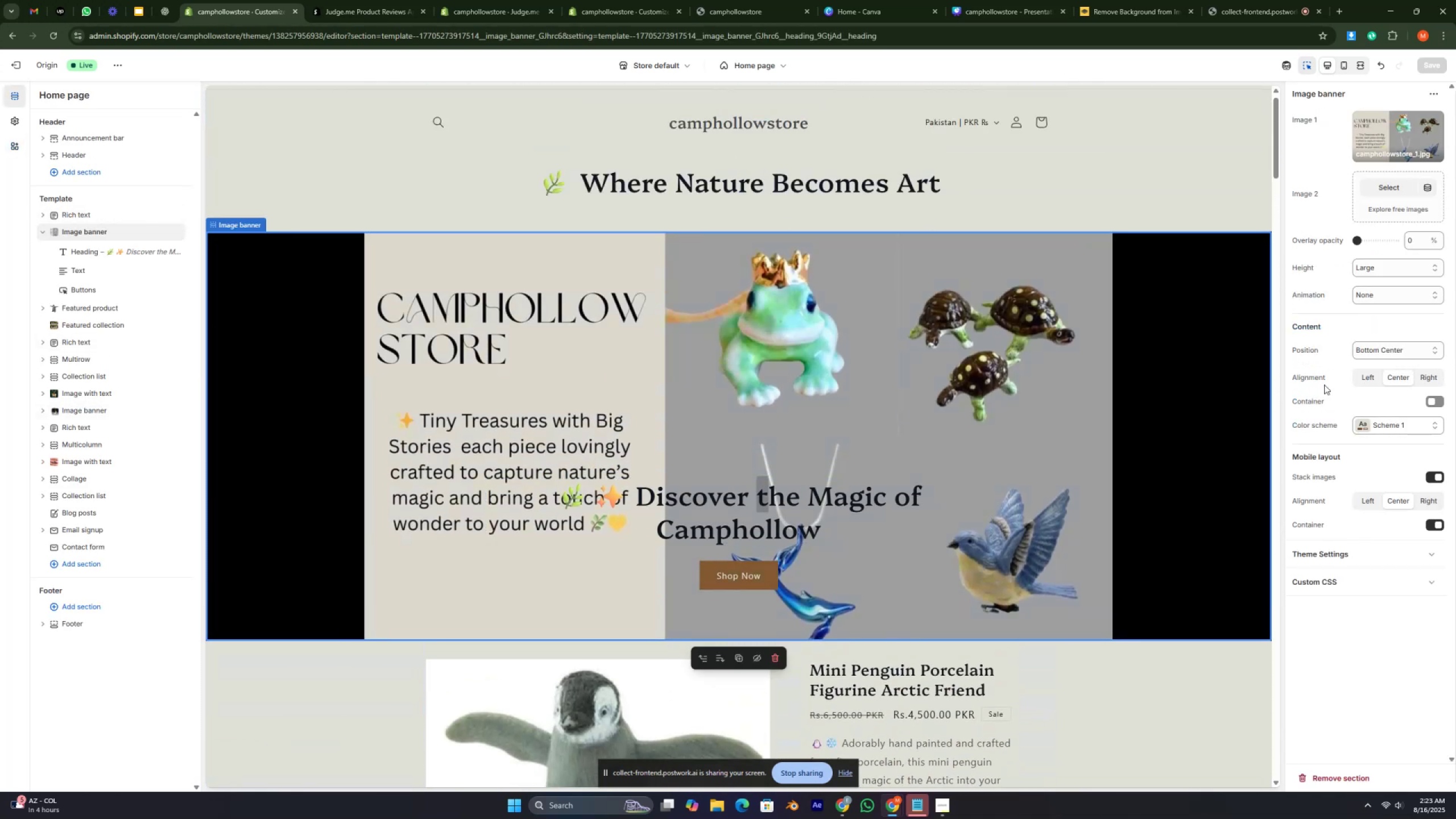 
wait(9.85)
 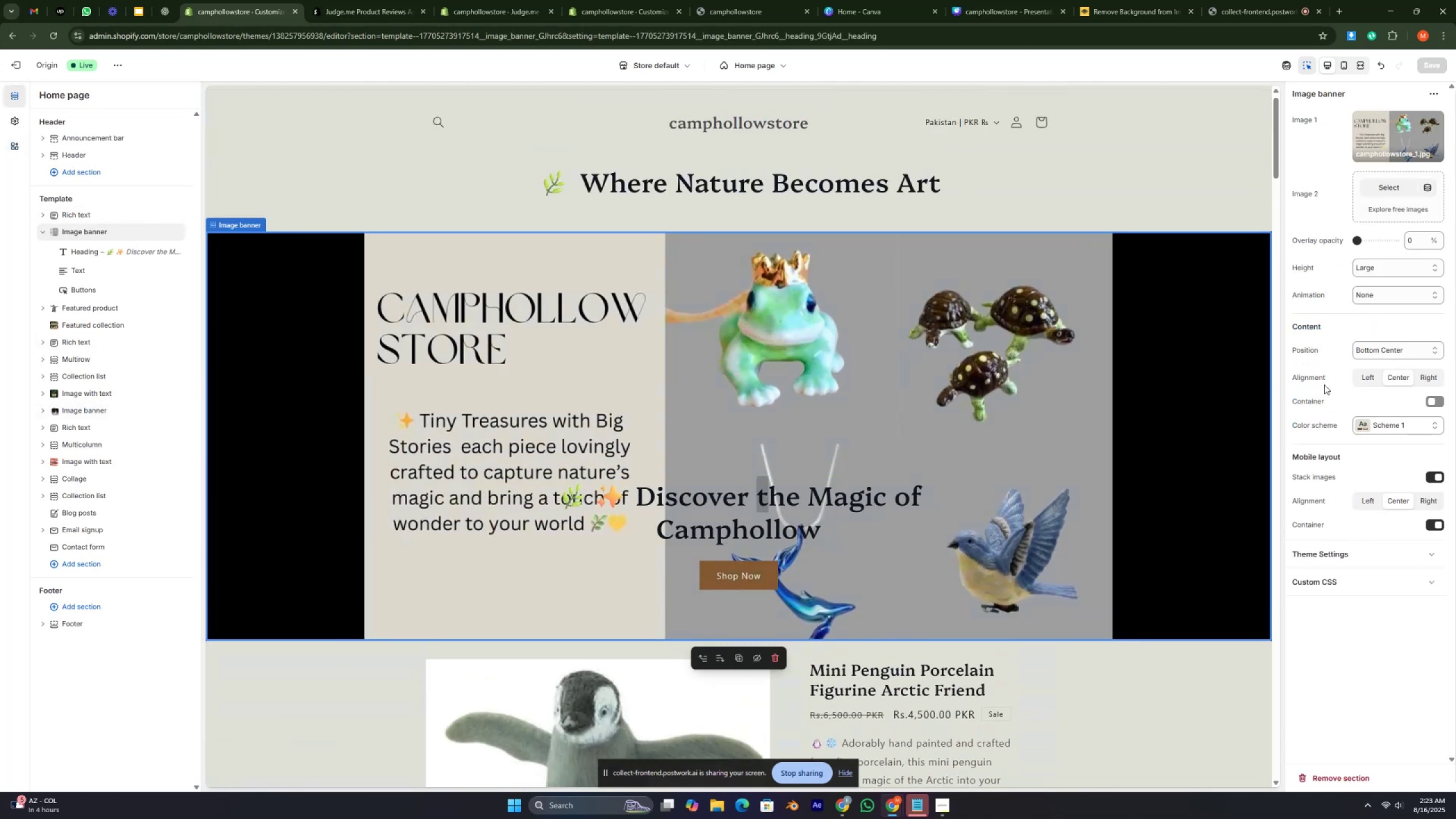 
left_click([1416, 350])
 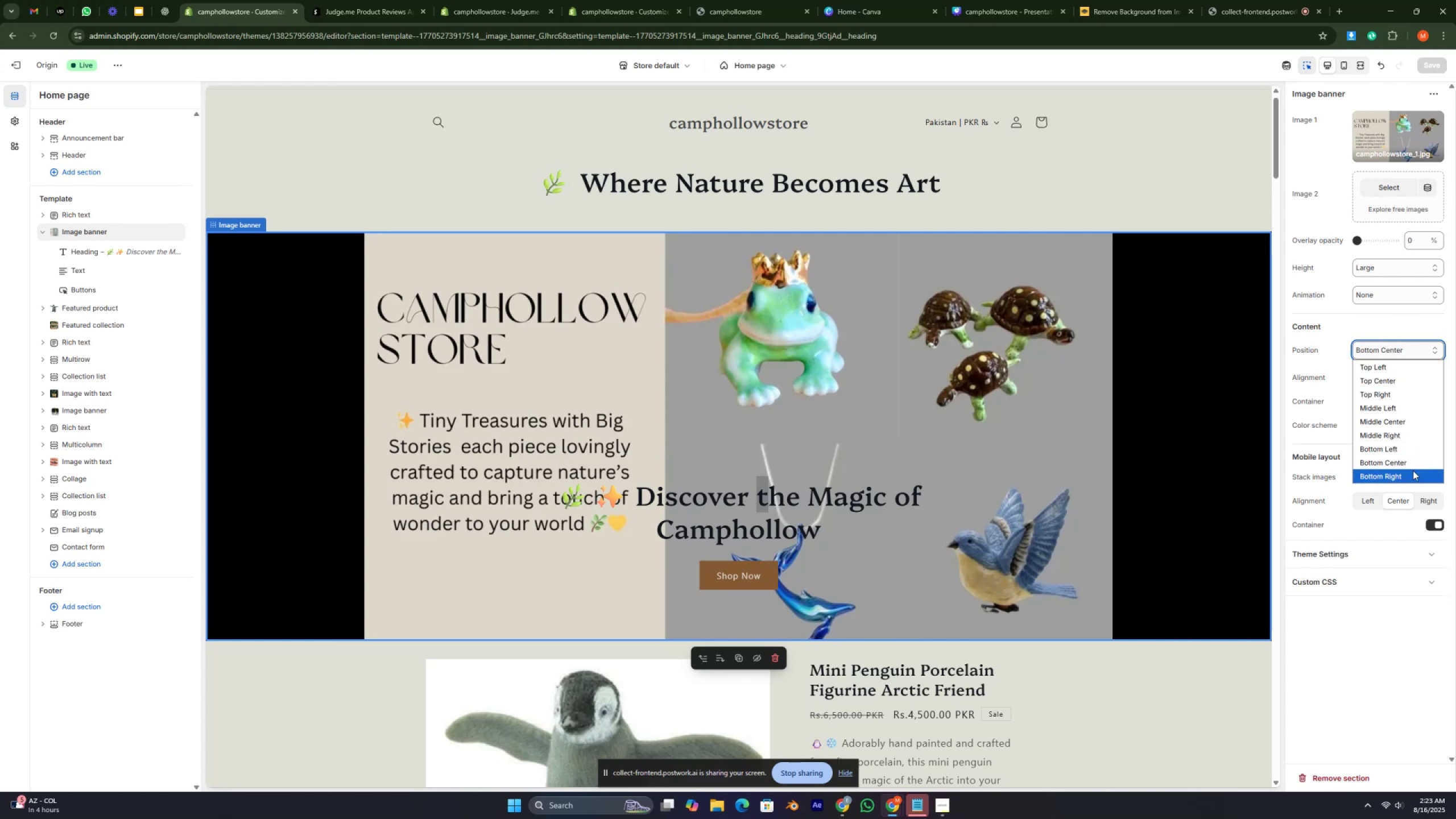 
left_click([1411, 474])
 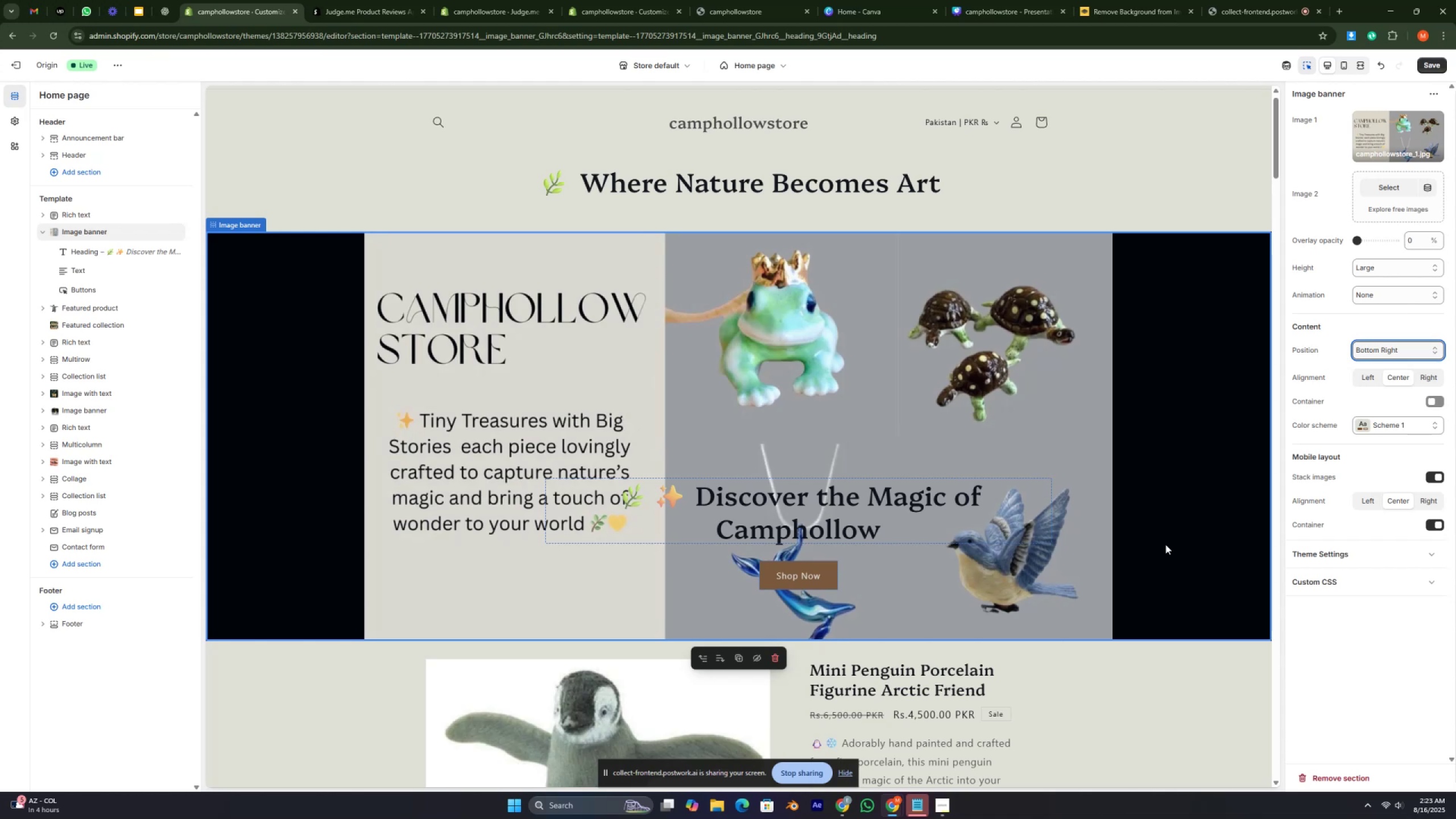 
wait(11.71)
 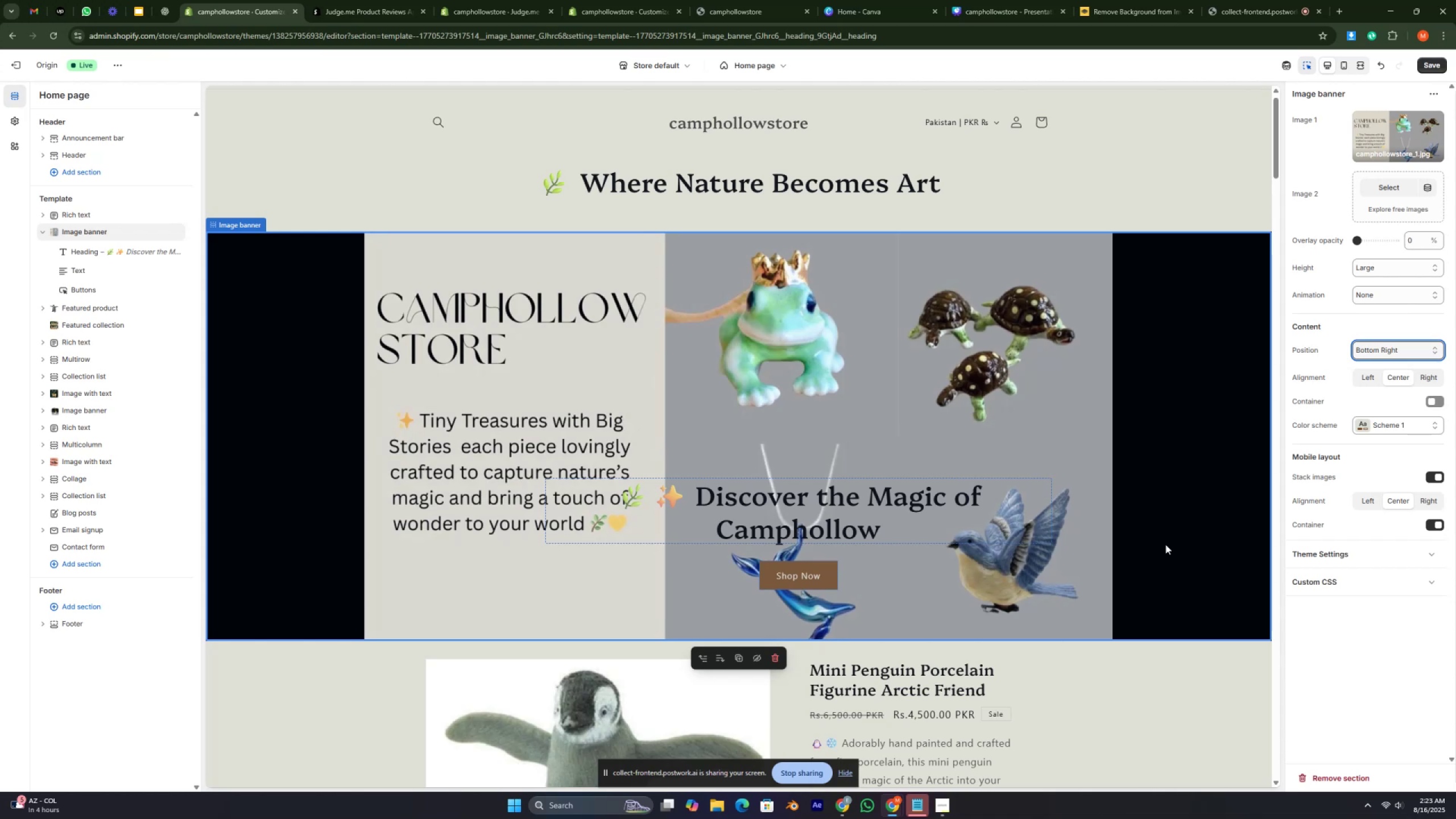 
left_click([1430, 345])
 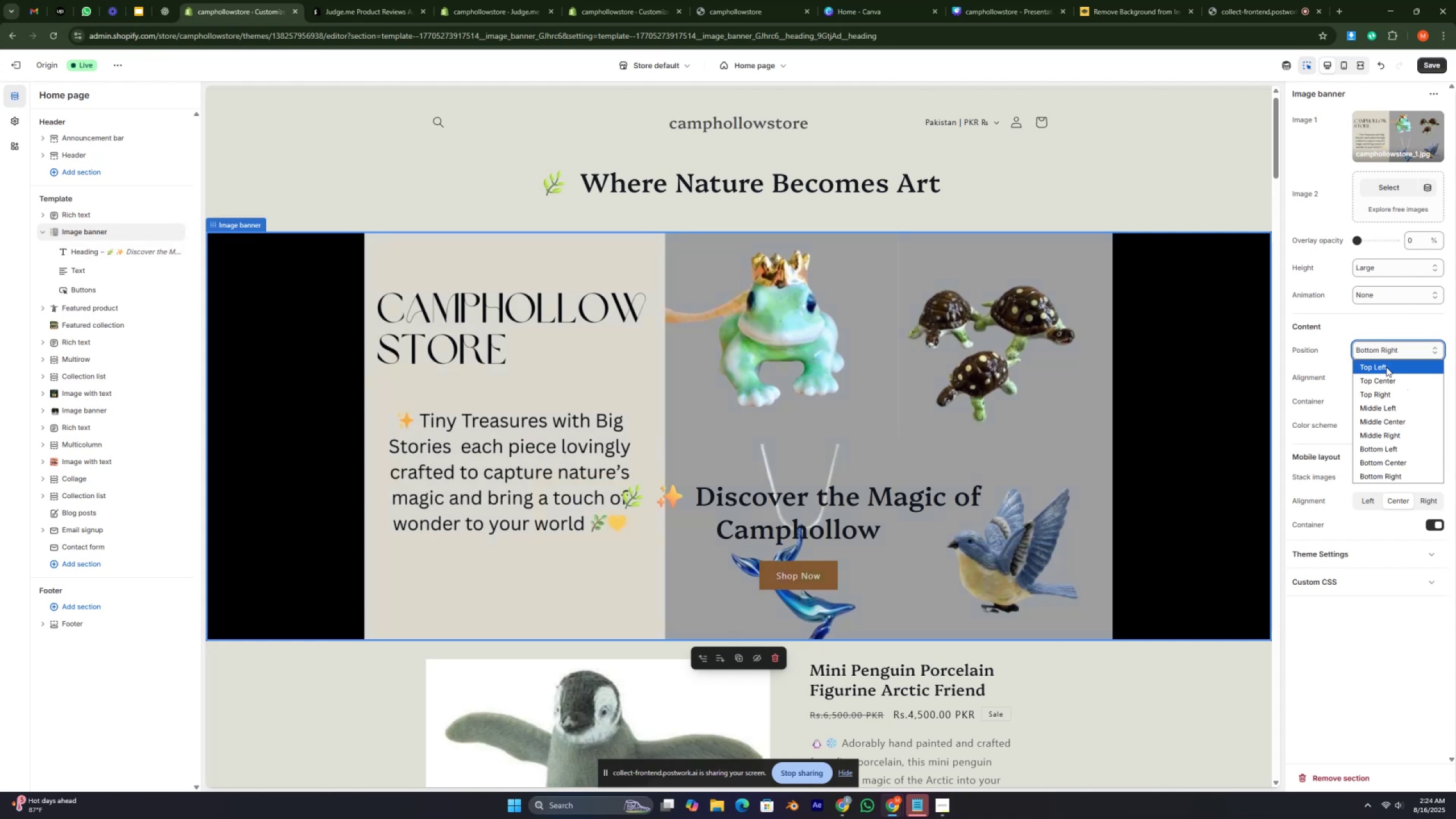 
left_click([1386, 367])
 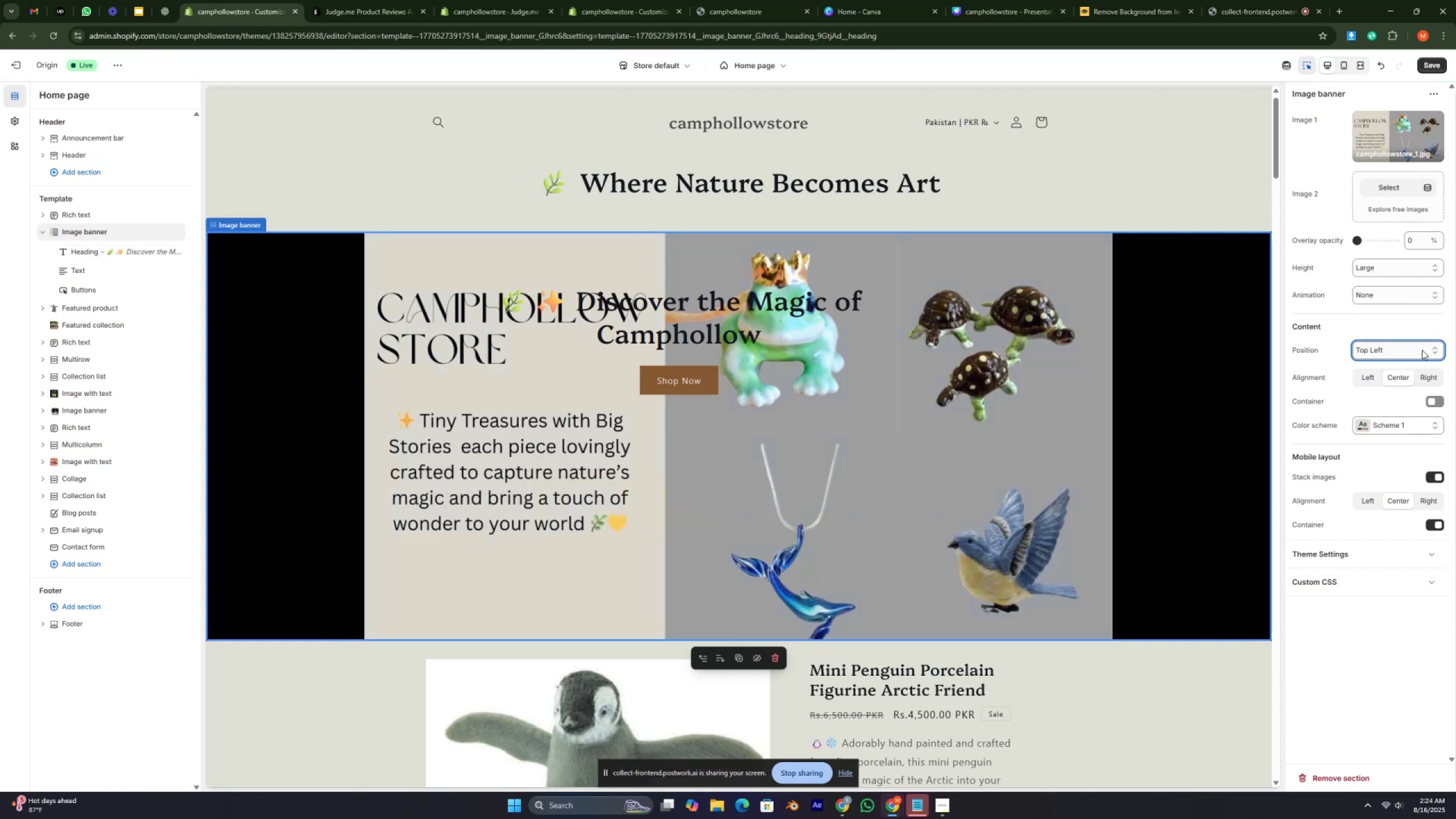 
left_click([1431, 350])
 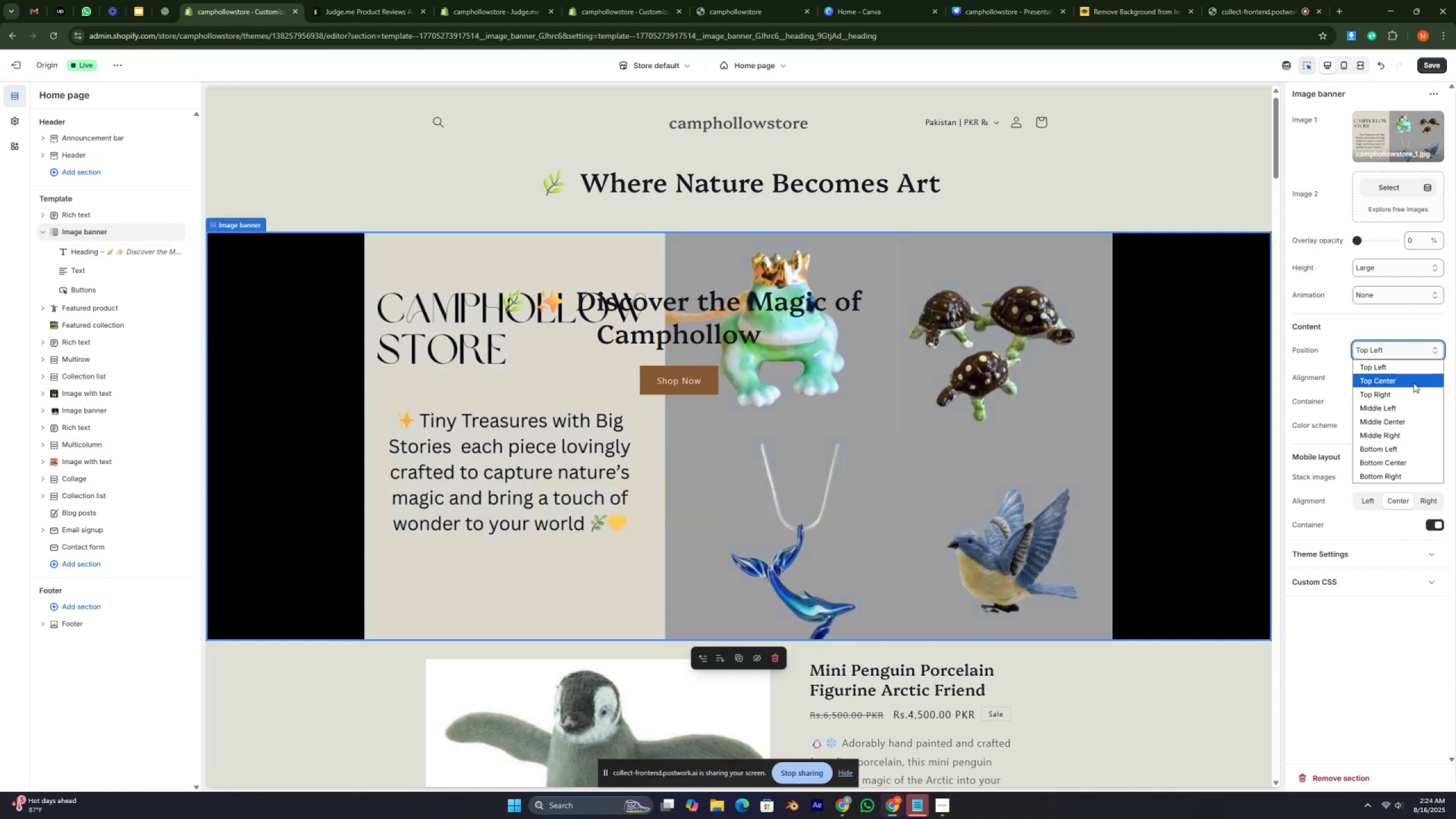 
left_click([1413, 383])
 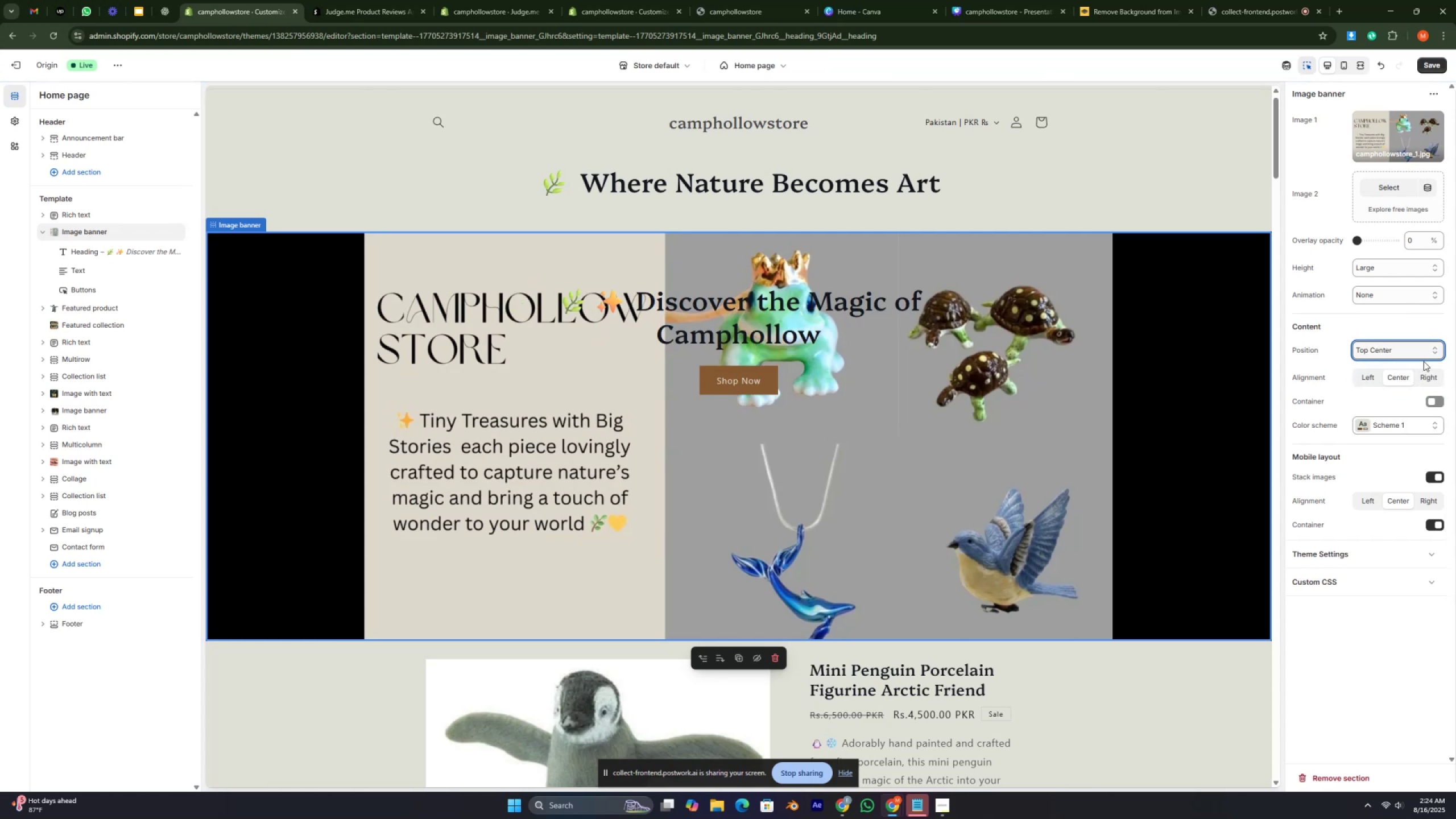 
left_click([1432, 349])
 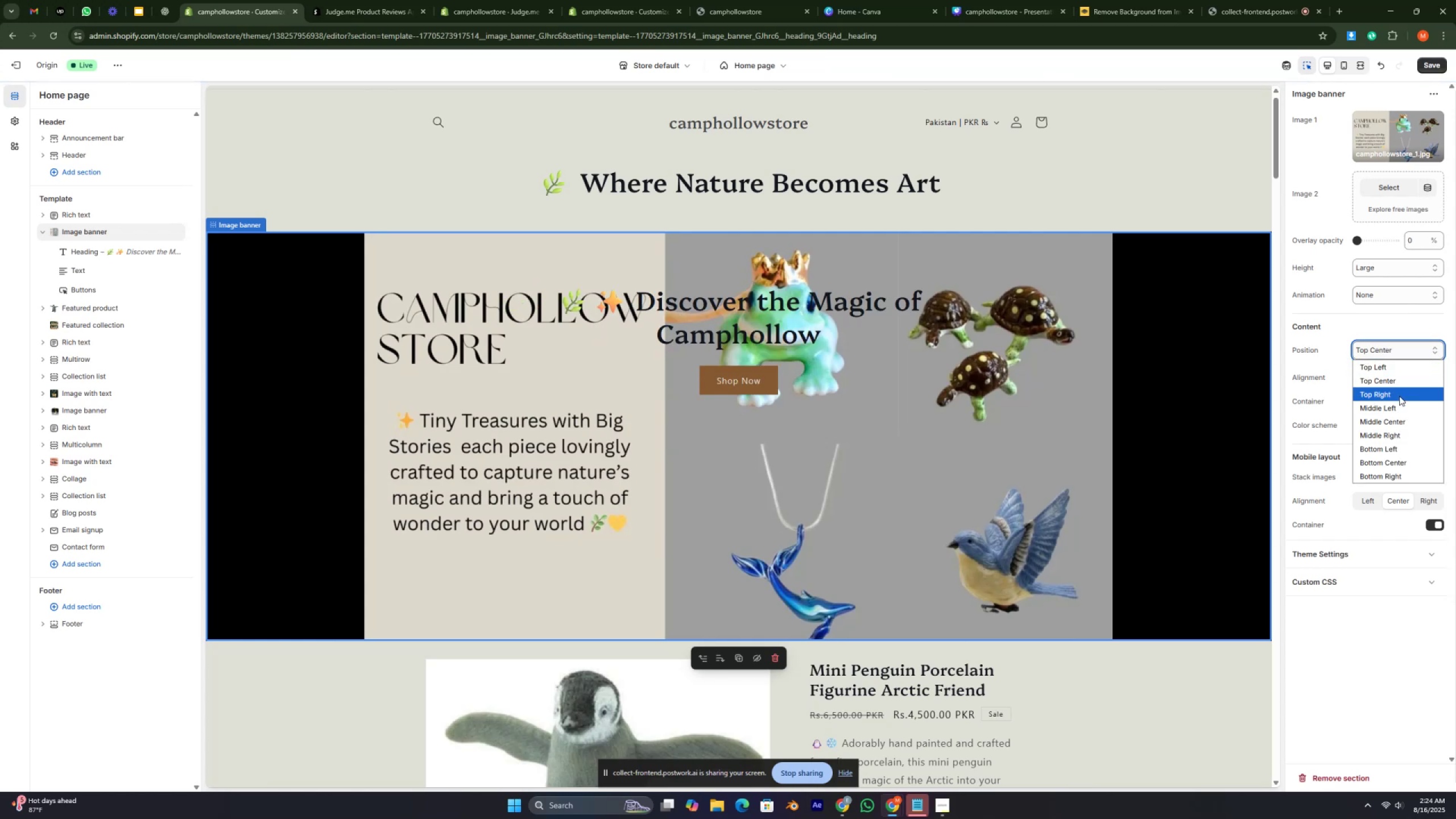 
left_click([1399, 396])
 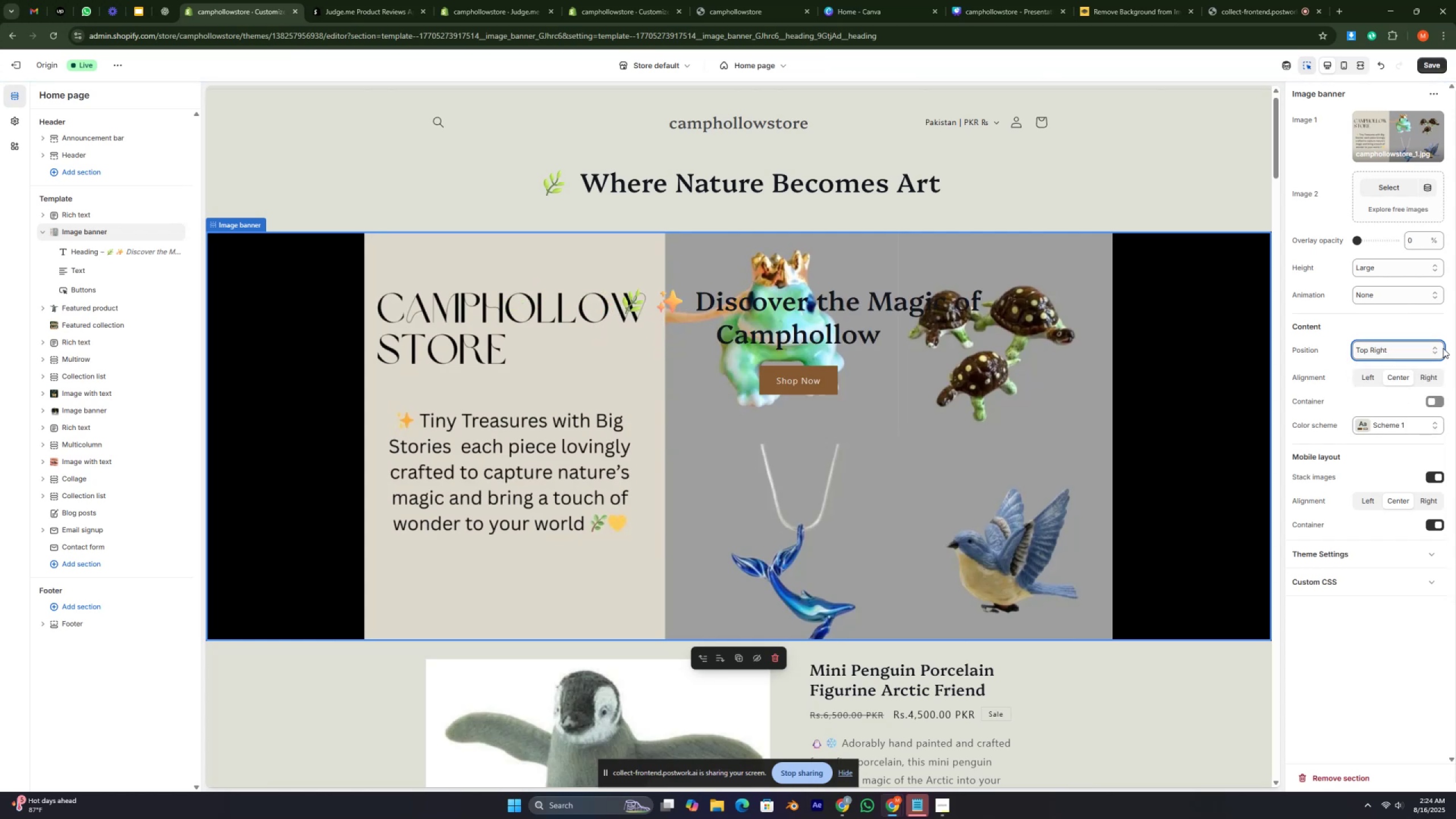 
left_click([1437, 350])
 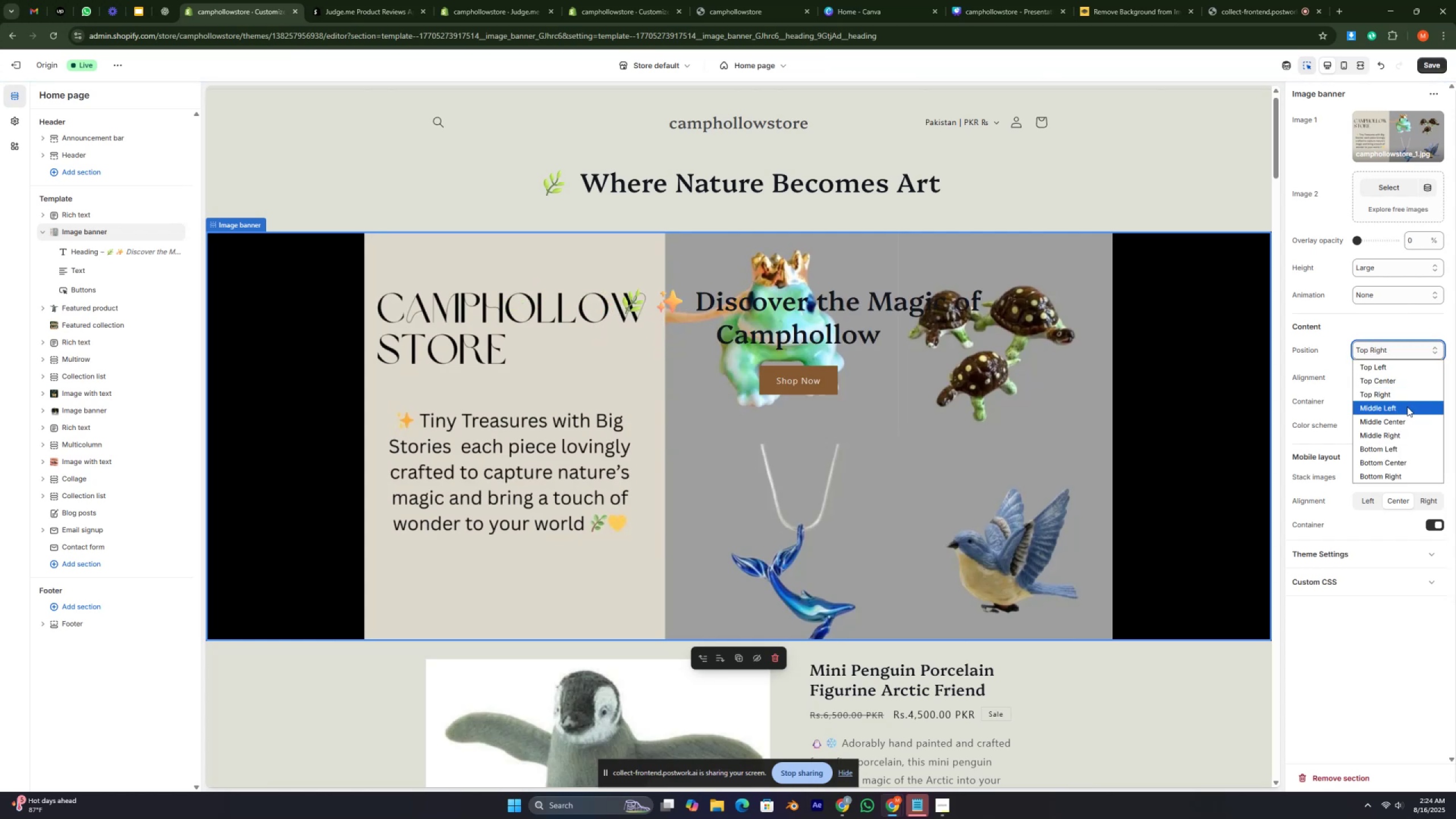 
left_click([1407, 407])
 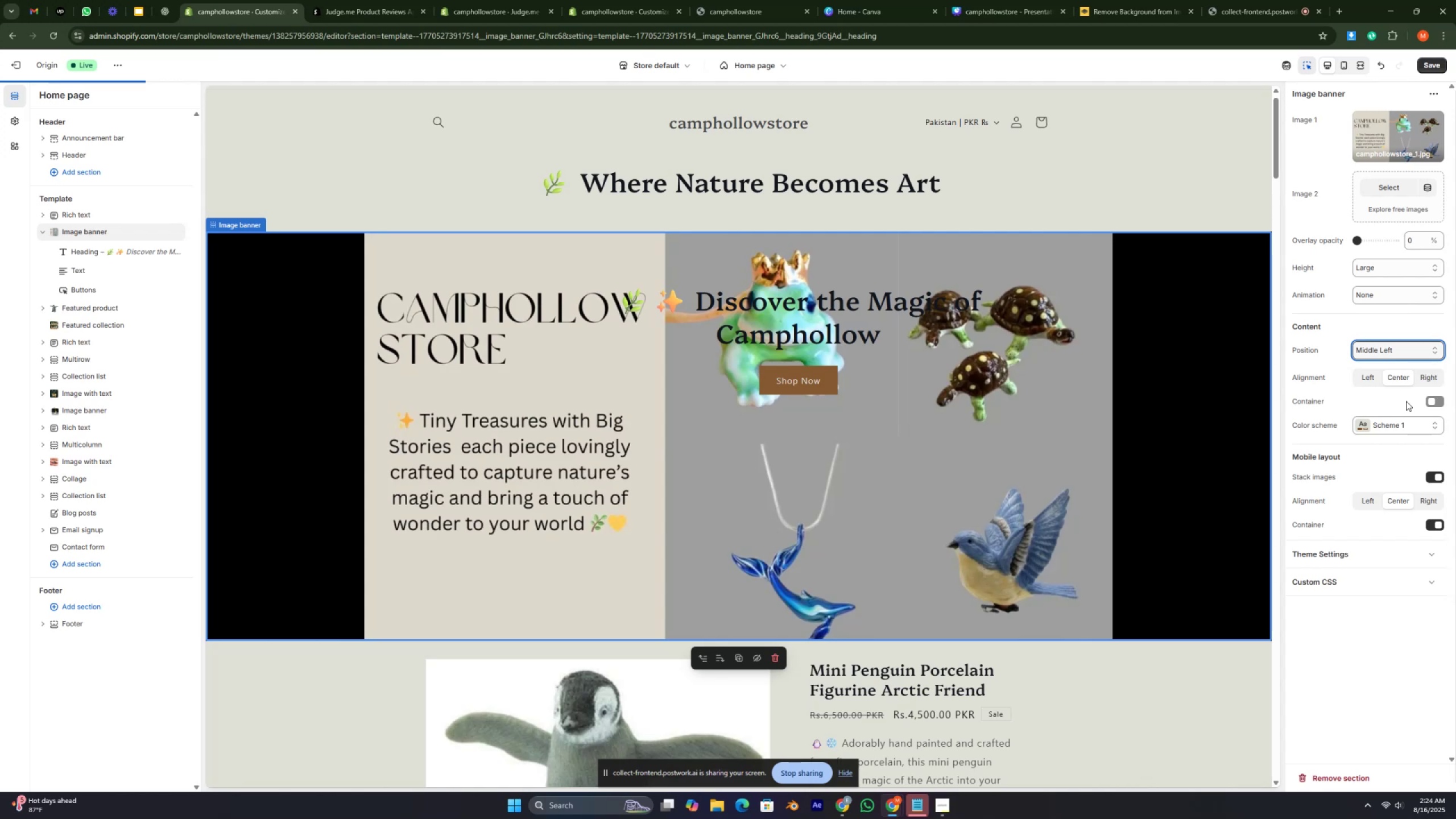 
mouse_move([1434, 363])
 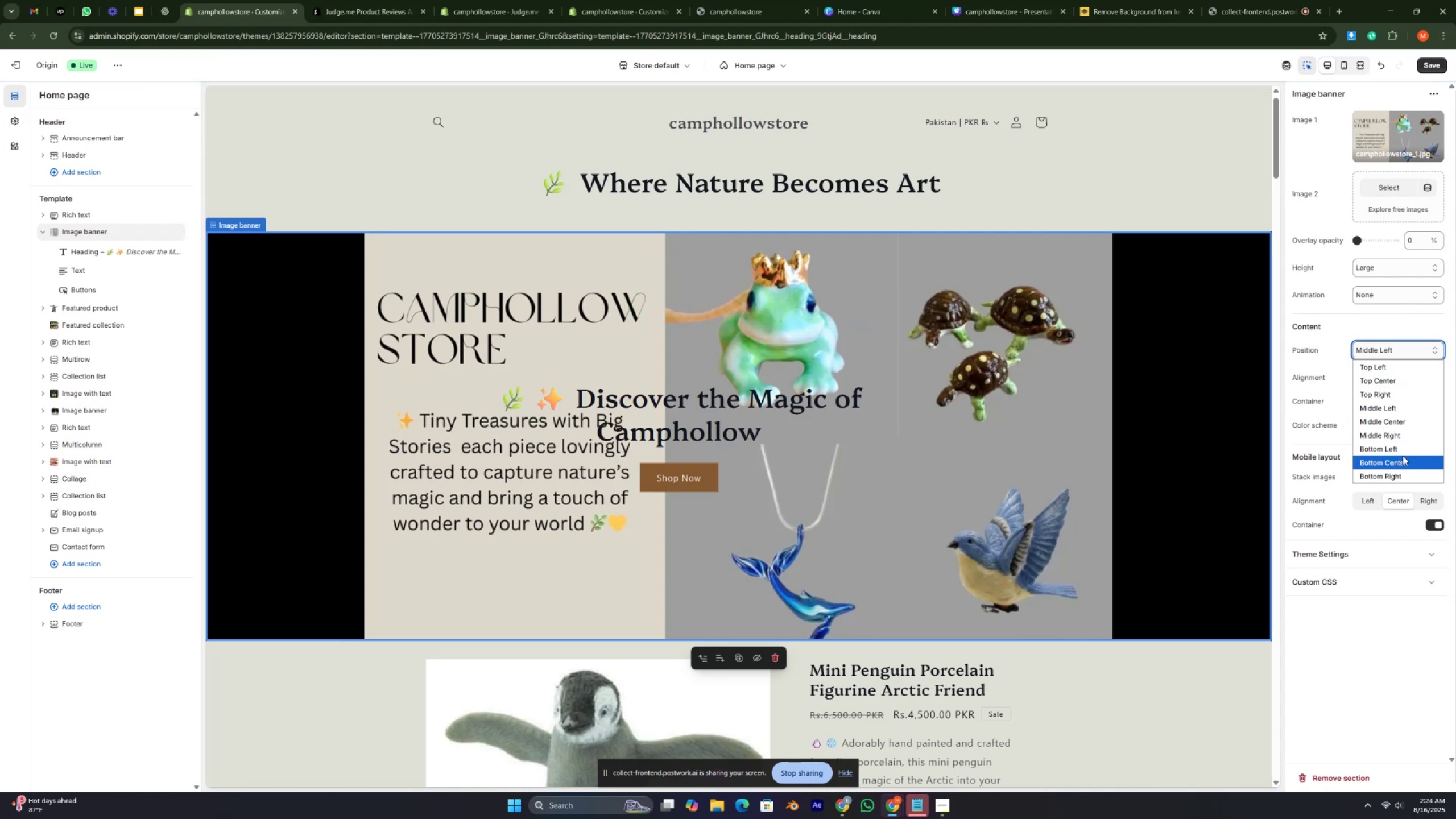 
left_click([1403, 456])
 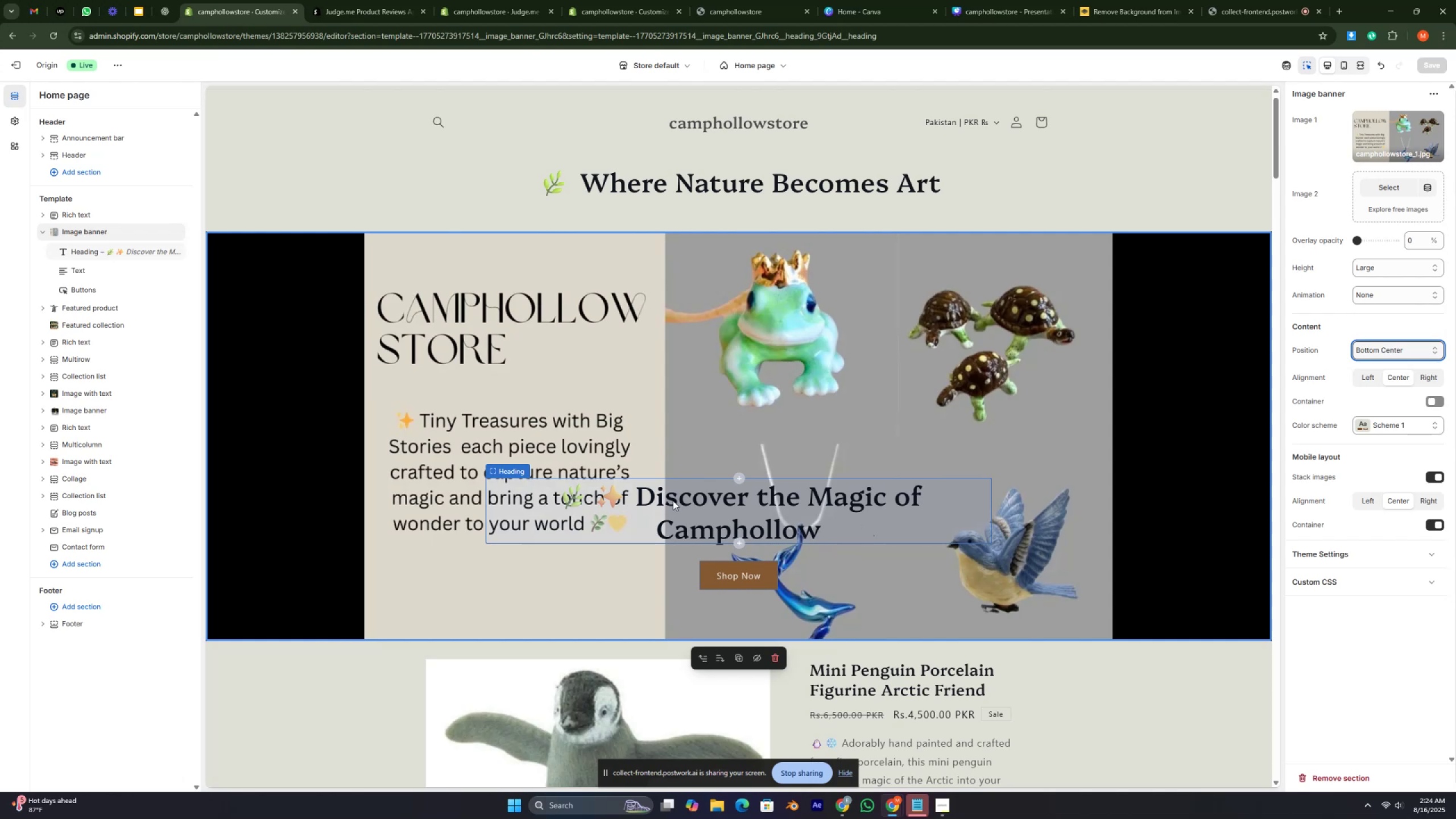 
wait(10.41)
 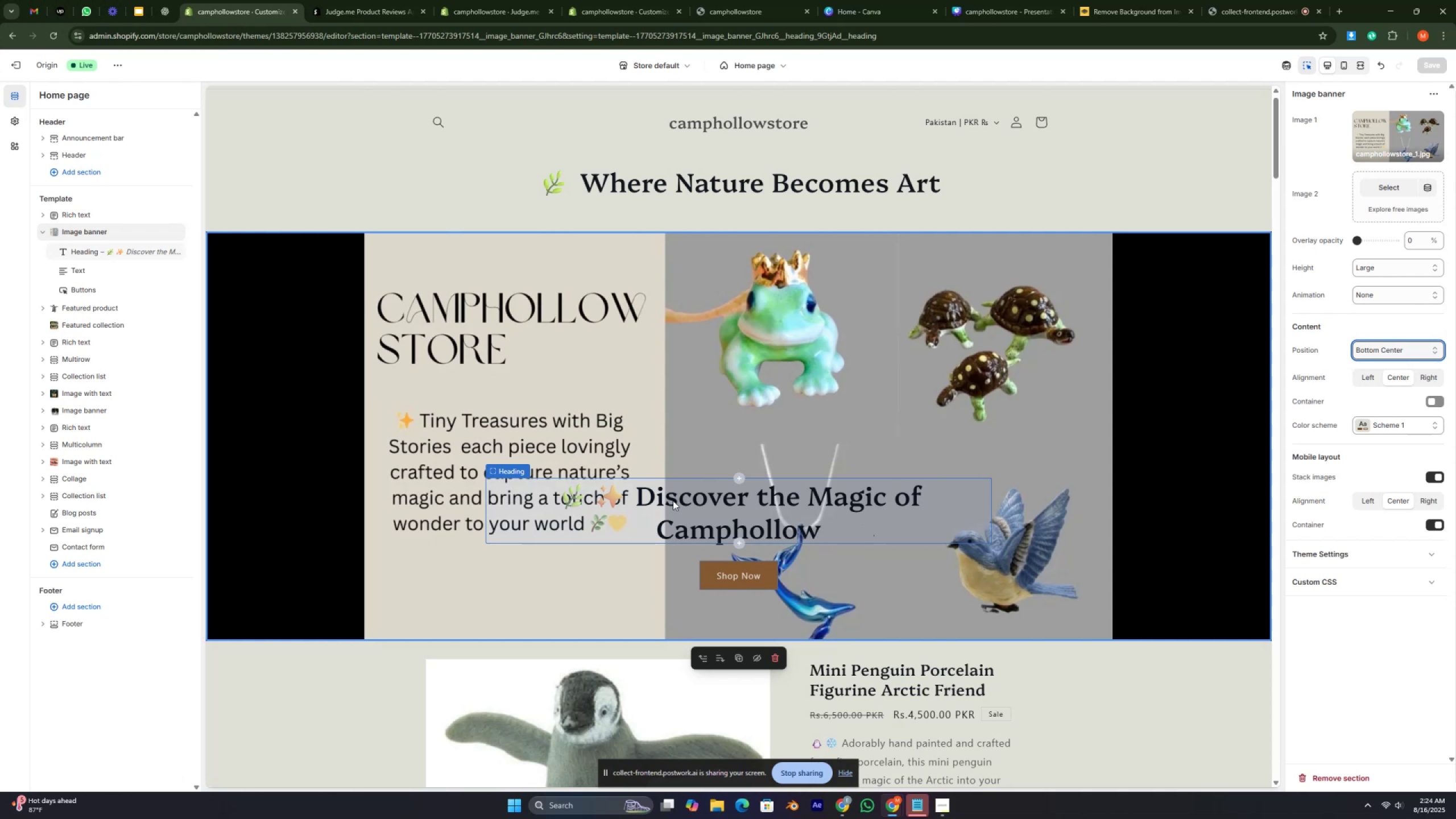 
left_click([97, 242])
 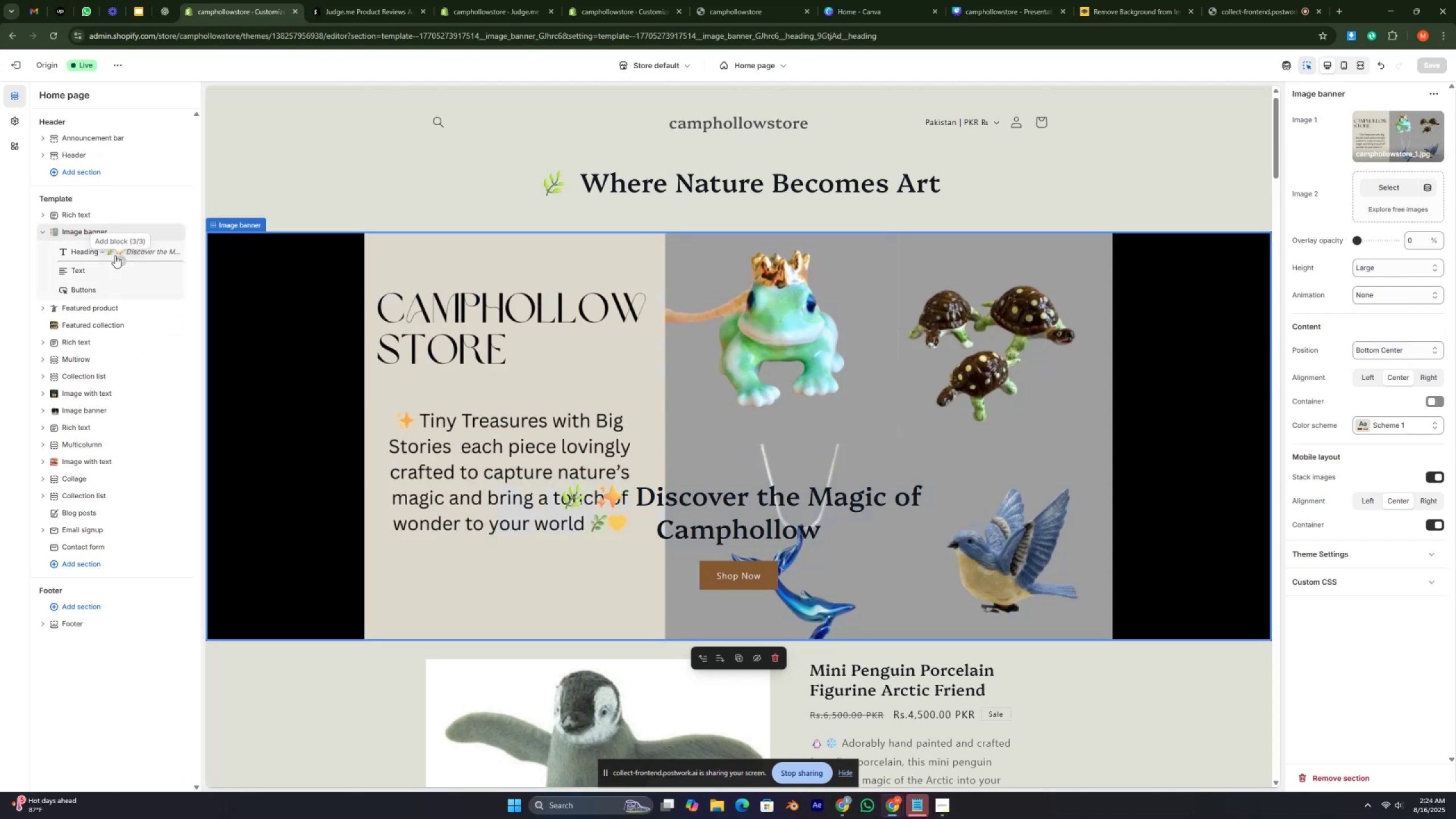 
left_click([115, 255])
 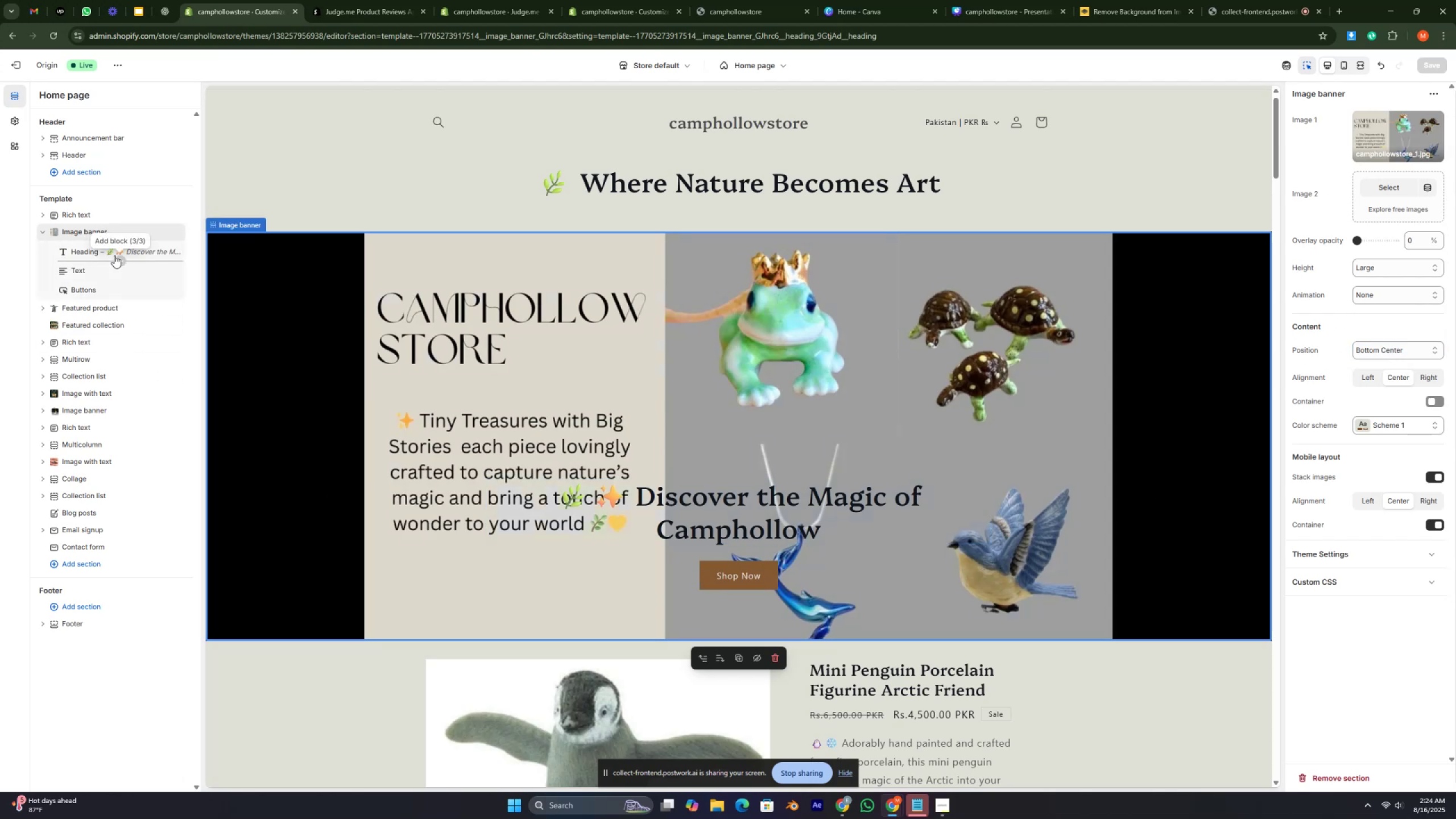 
mouse_move([126, 253])
 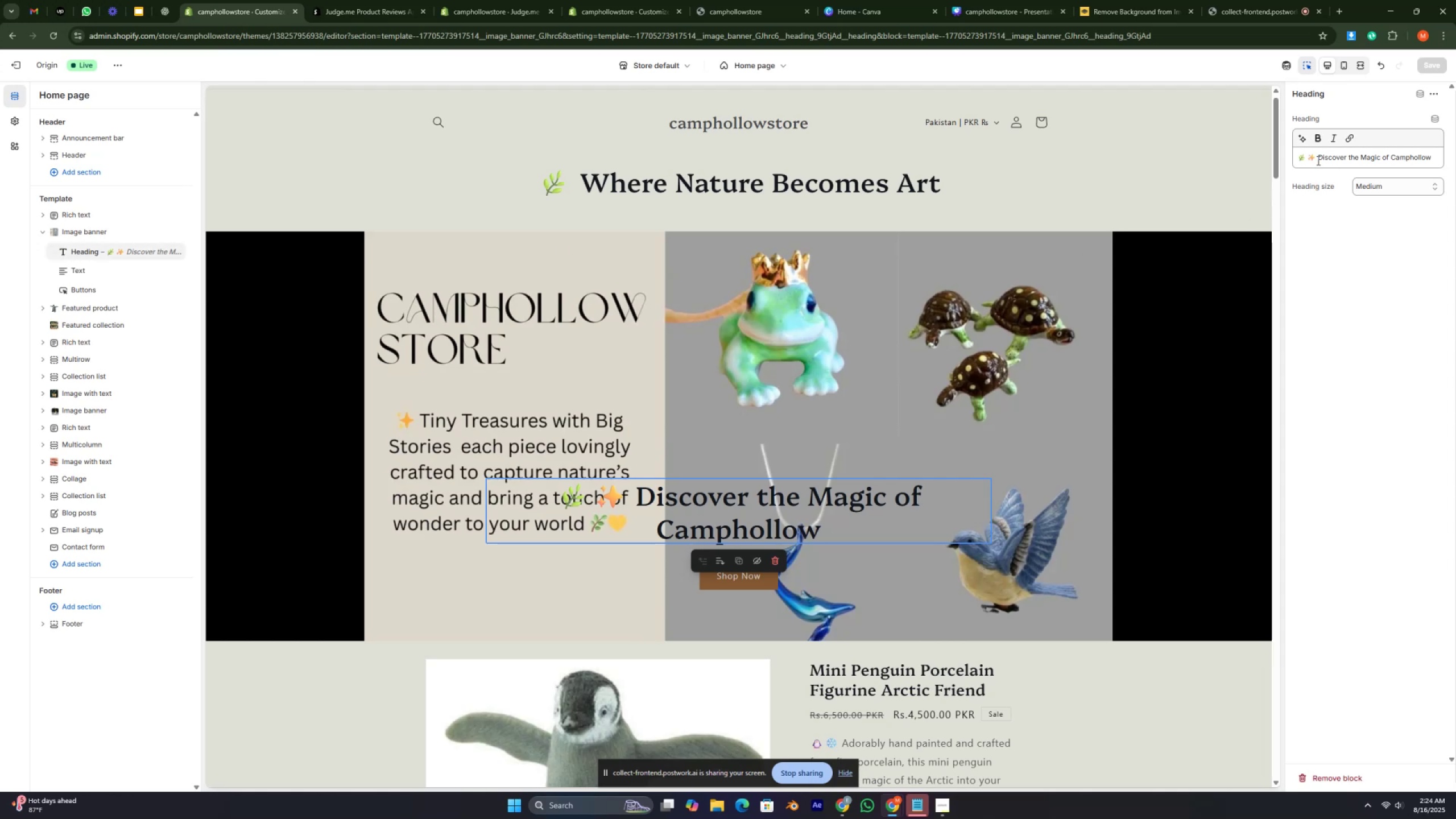 
left_click([1314, 156])
 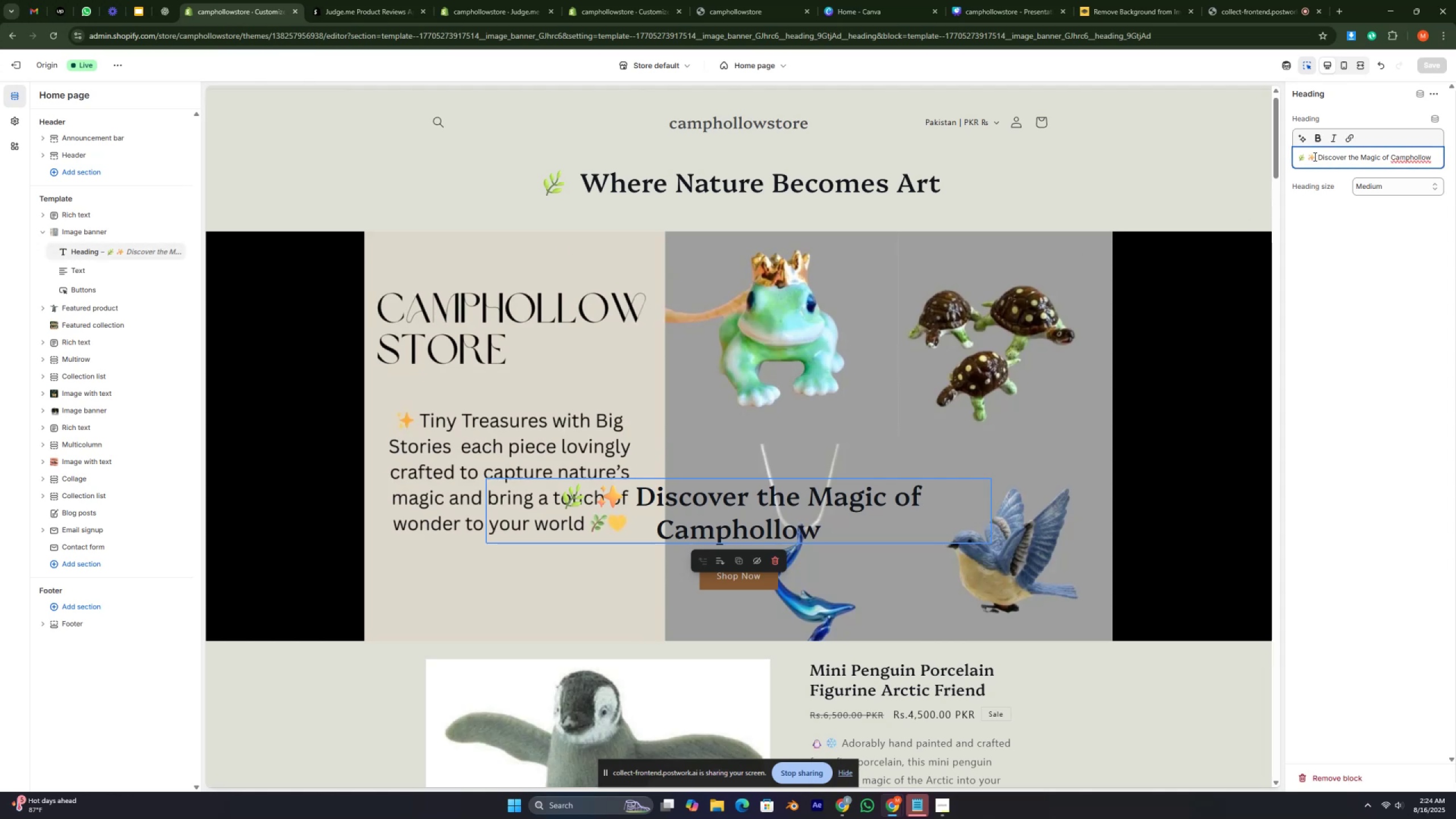 
key(Backspace)
 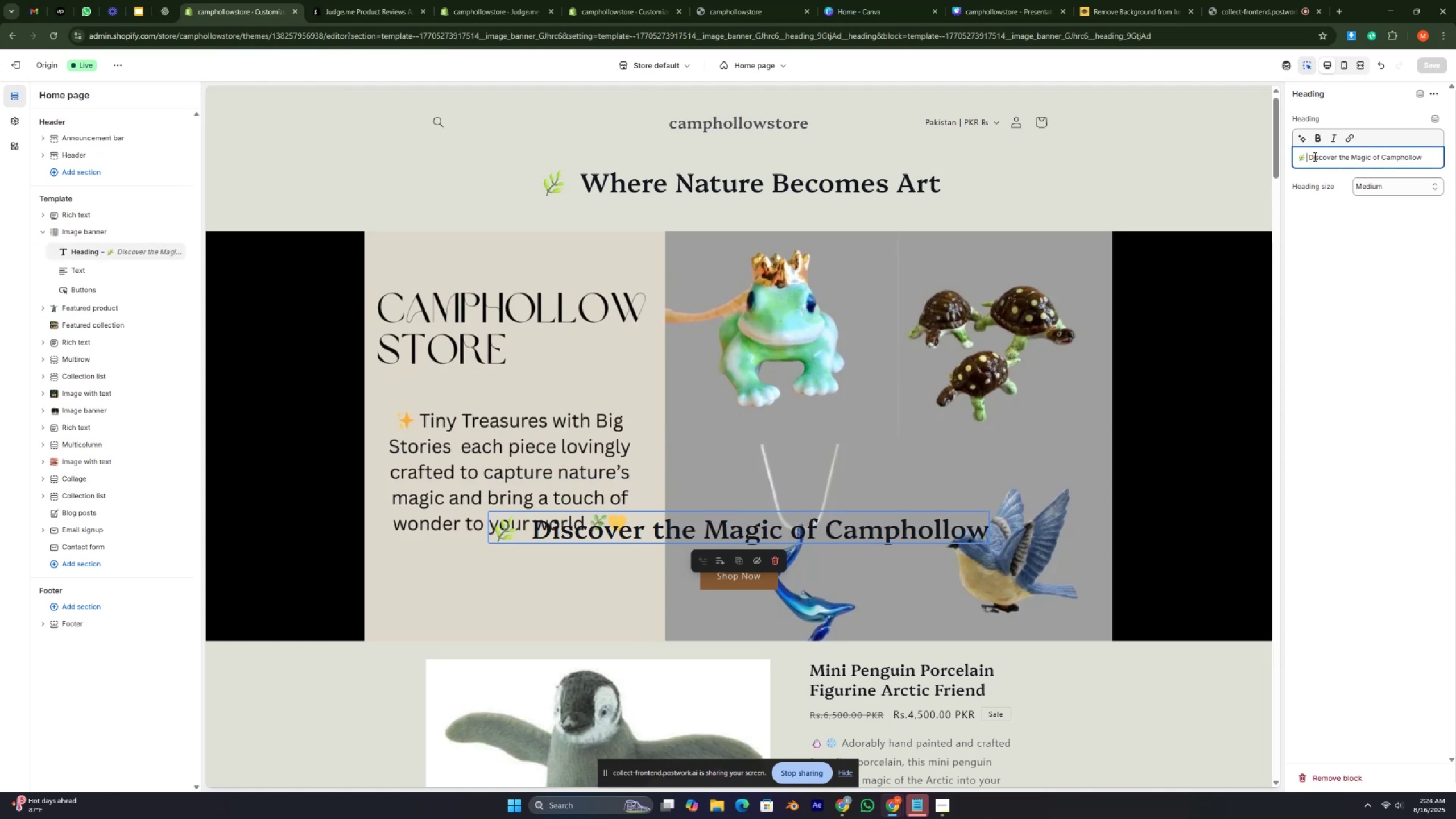 
key(Backspace)
 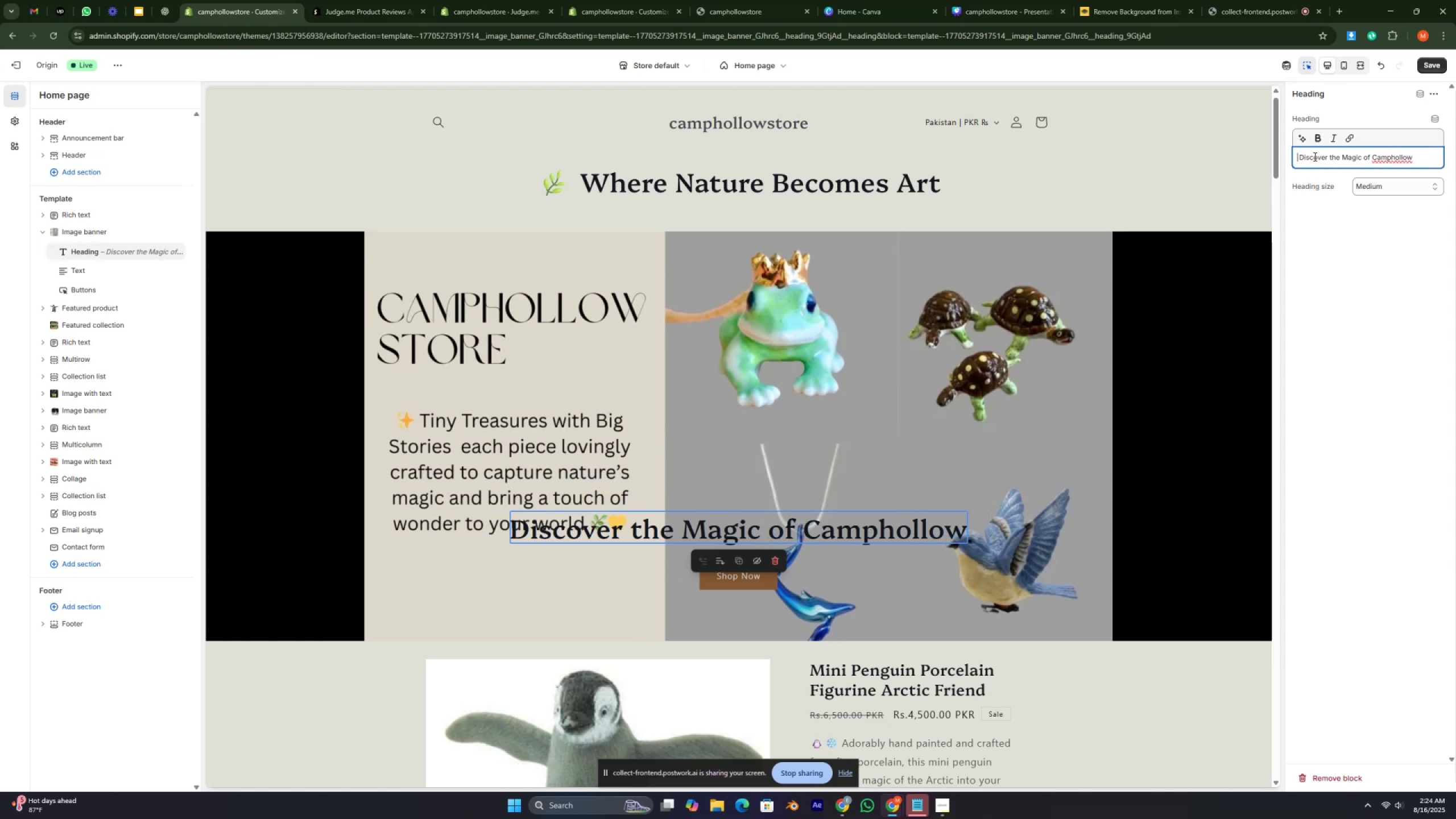 
key(Space)
 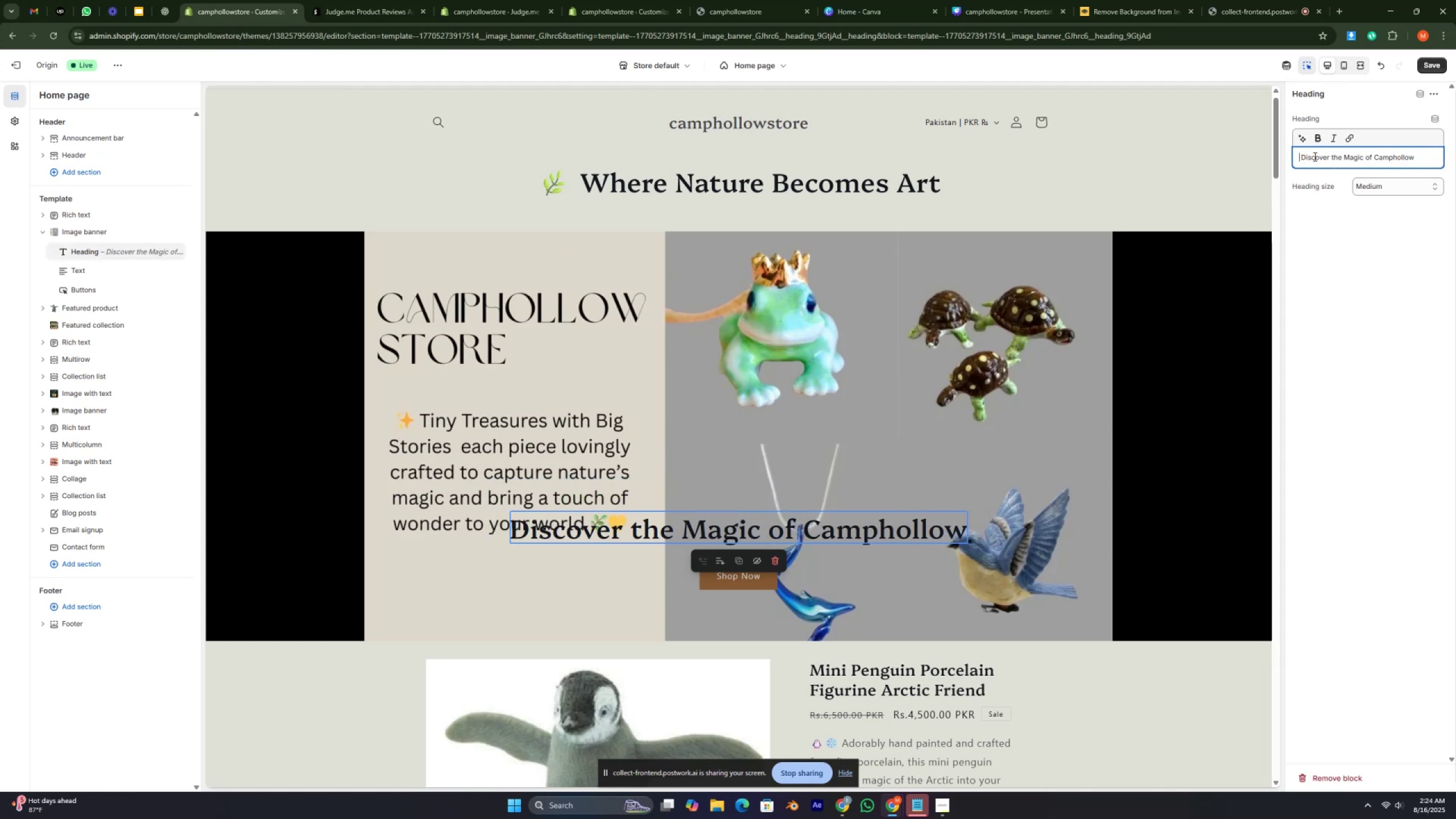 
key(Space)
 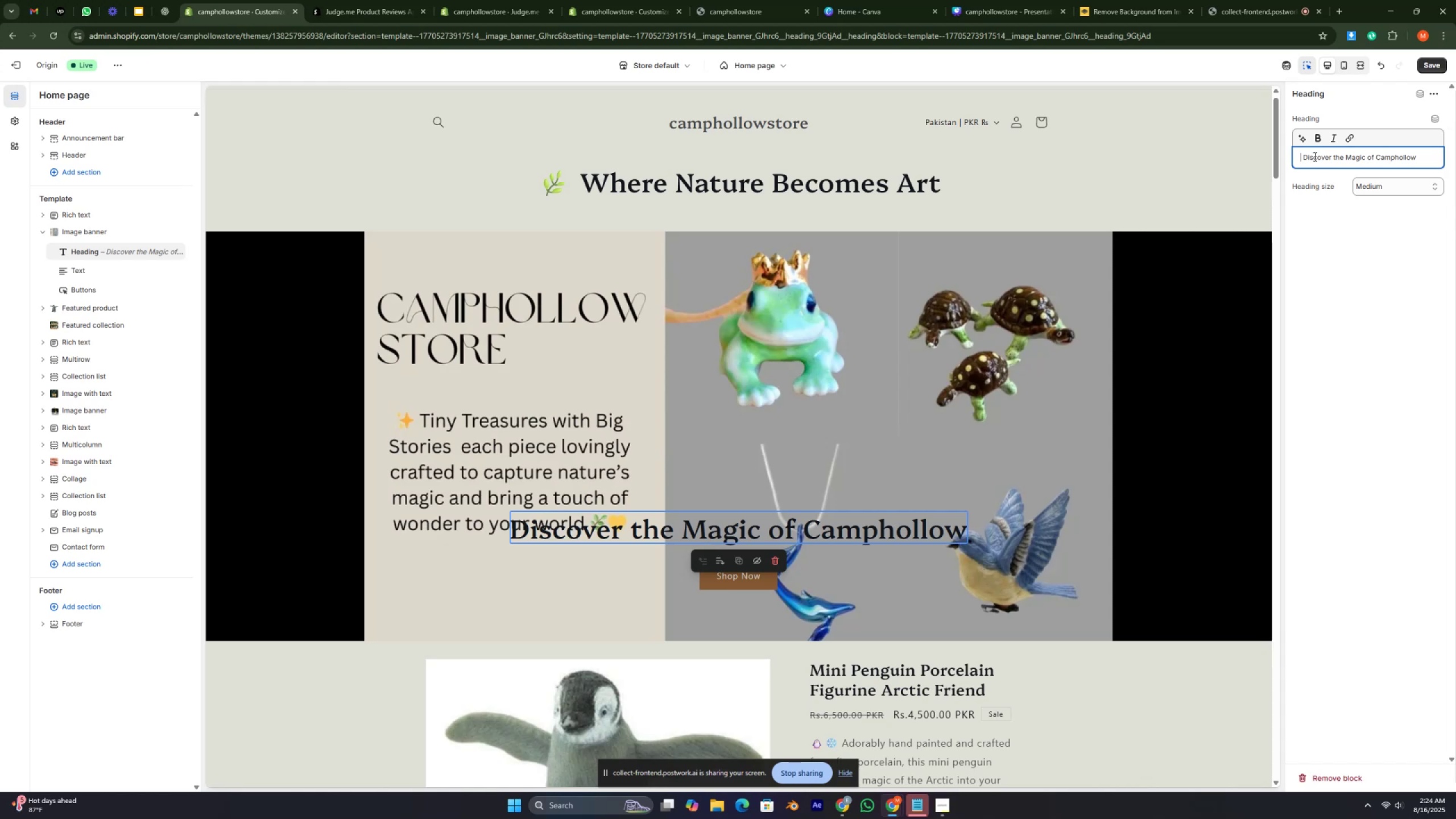 
key(Space)
 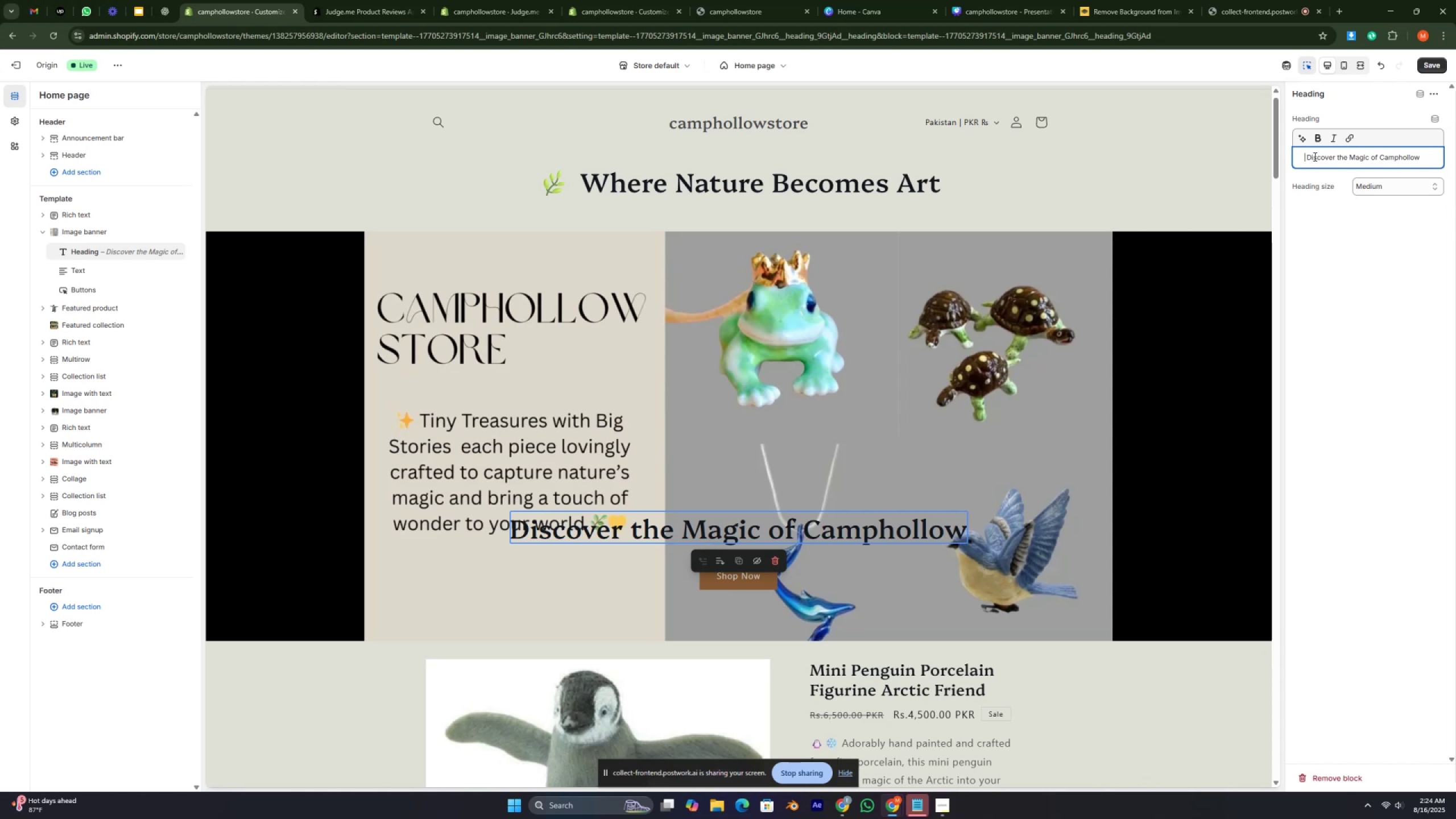 
key(Space)
 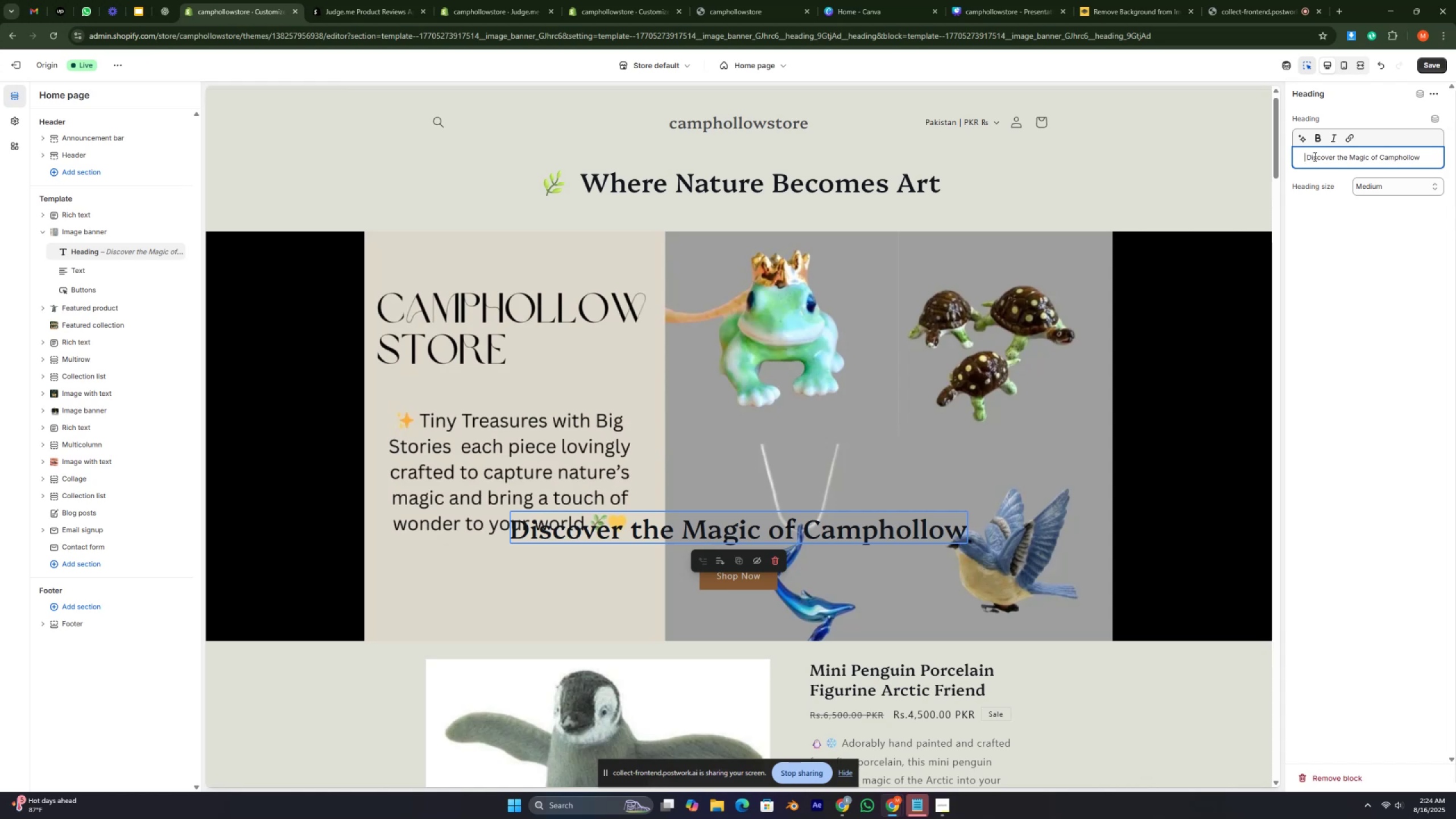 
key(Space)
 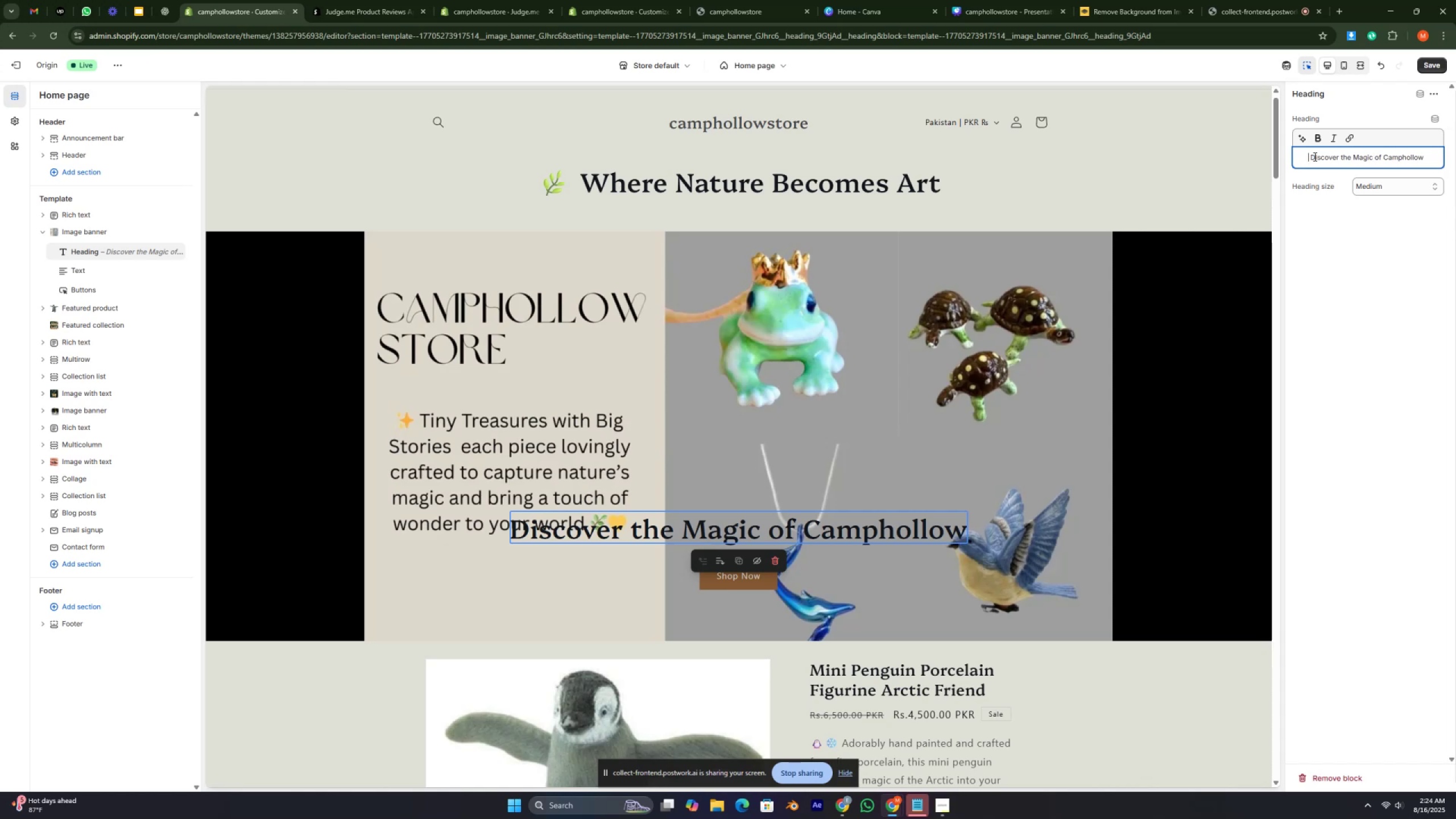 
key(Space)
 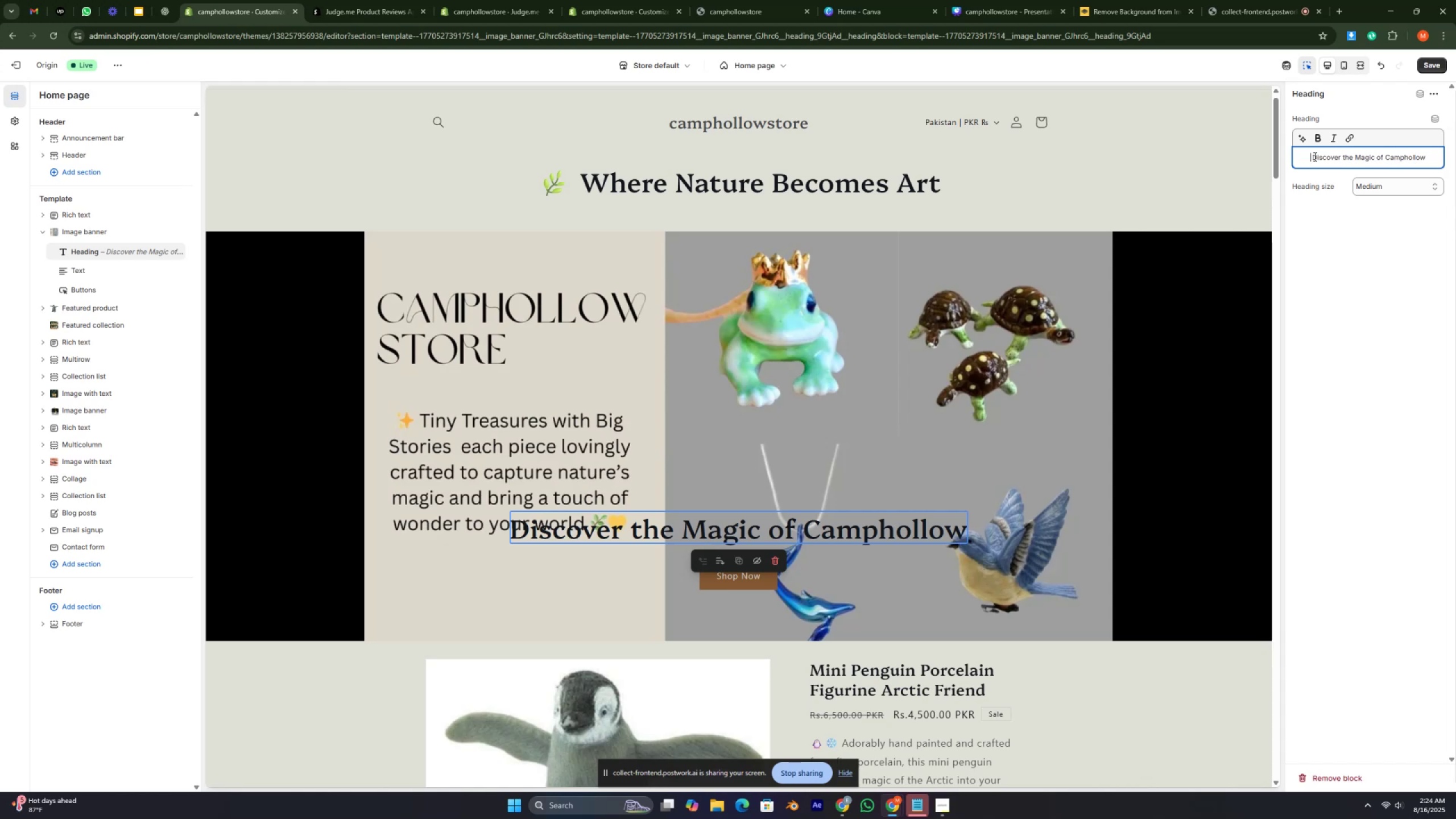 
key(Space)
 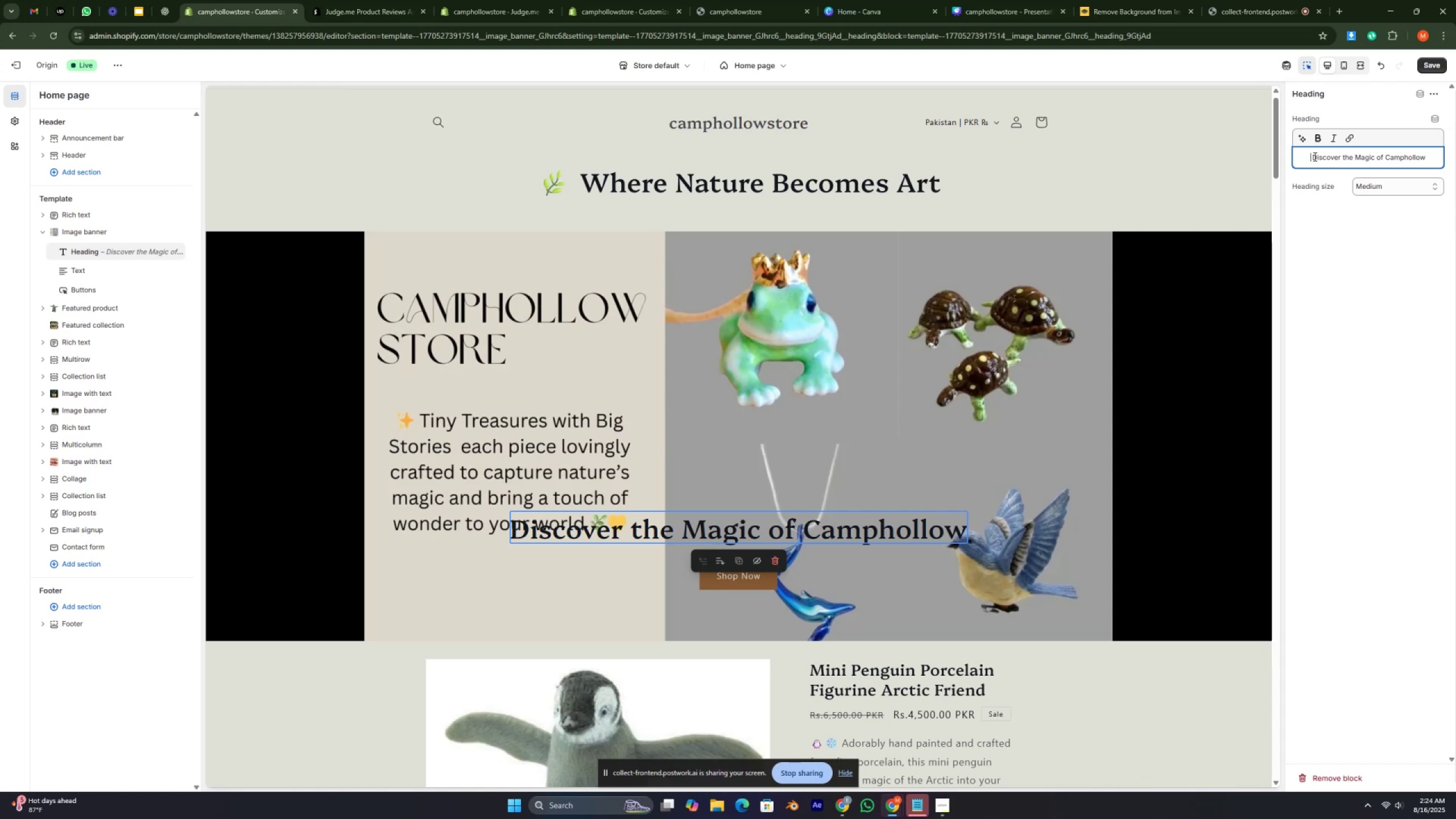 
key(Space)
 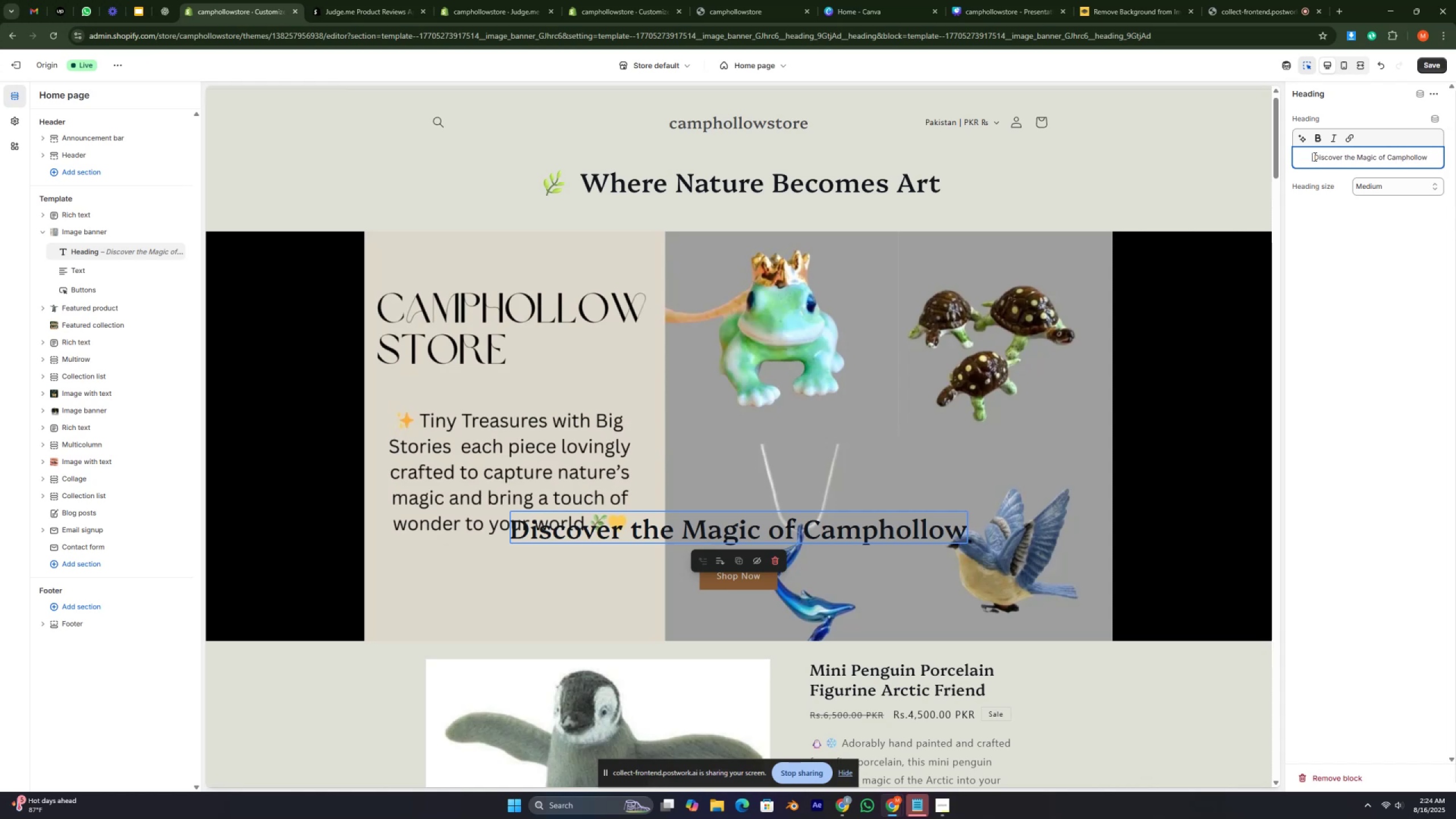 
key(Space)
 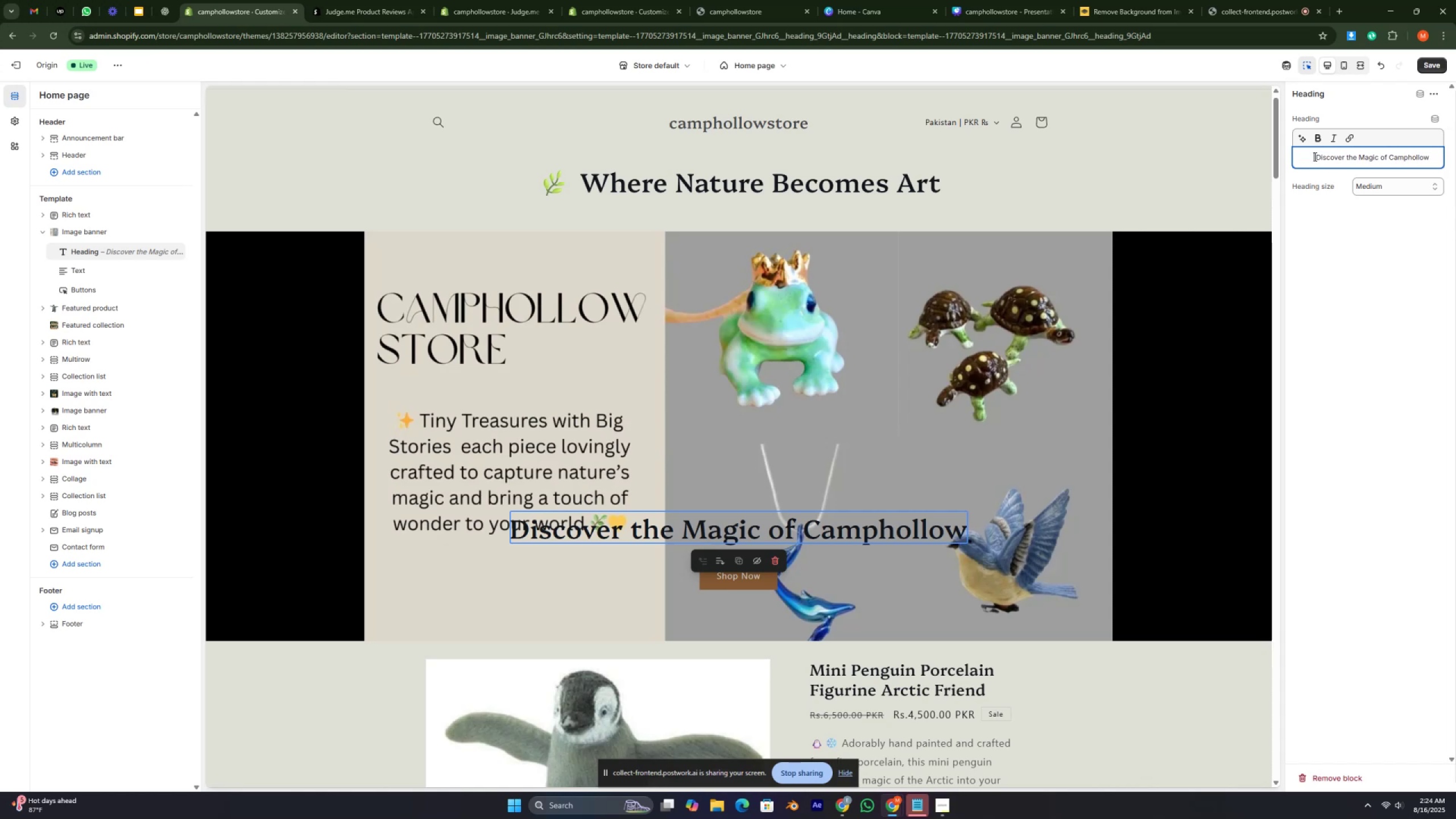 
key(Space)
 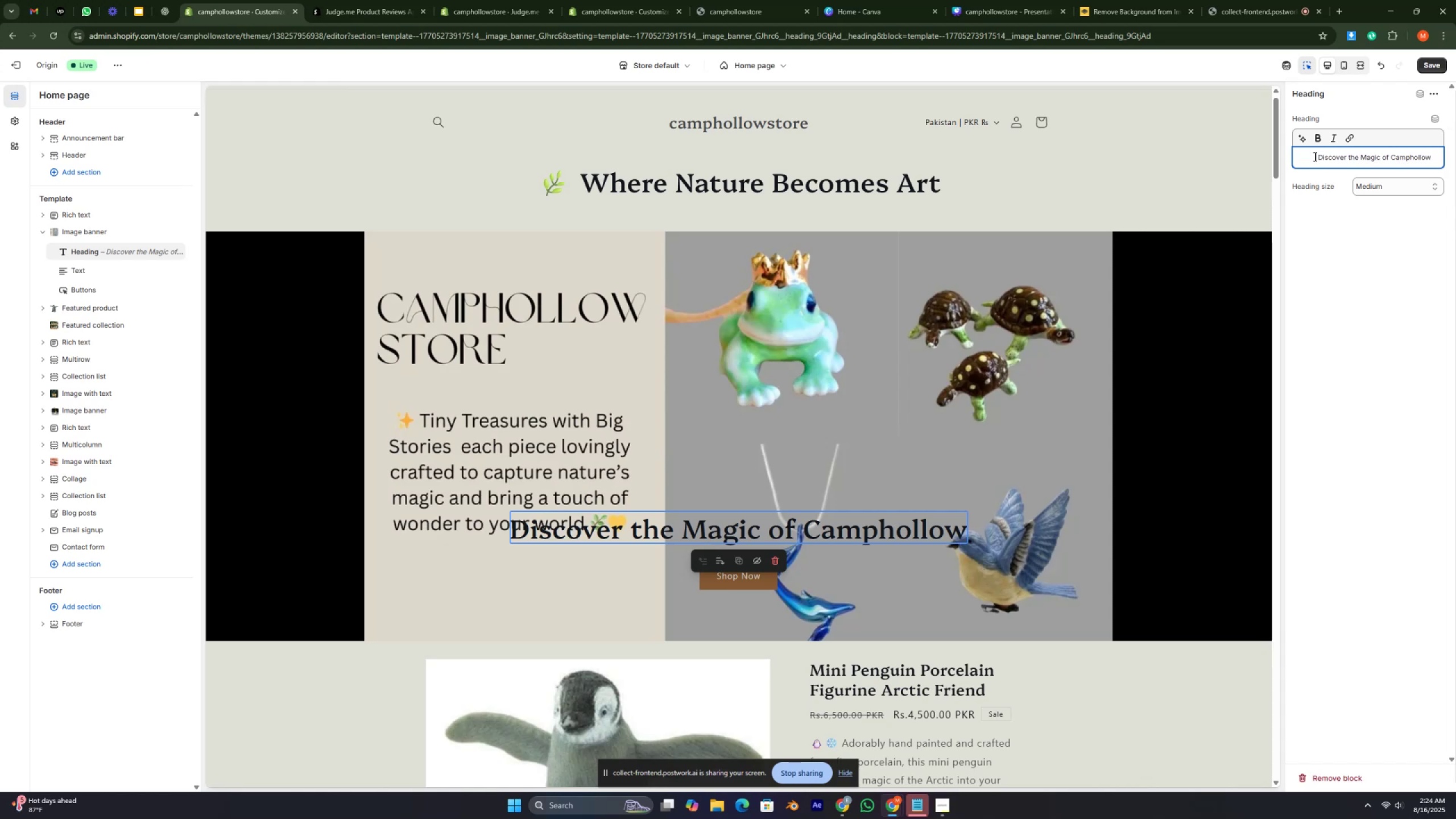 
key(Space)
 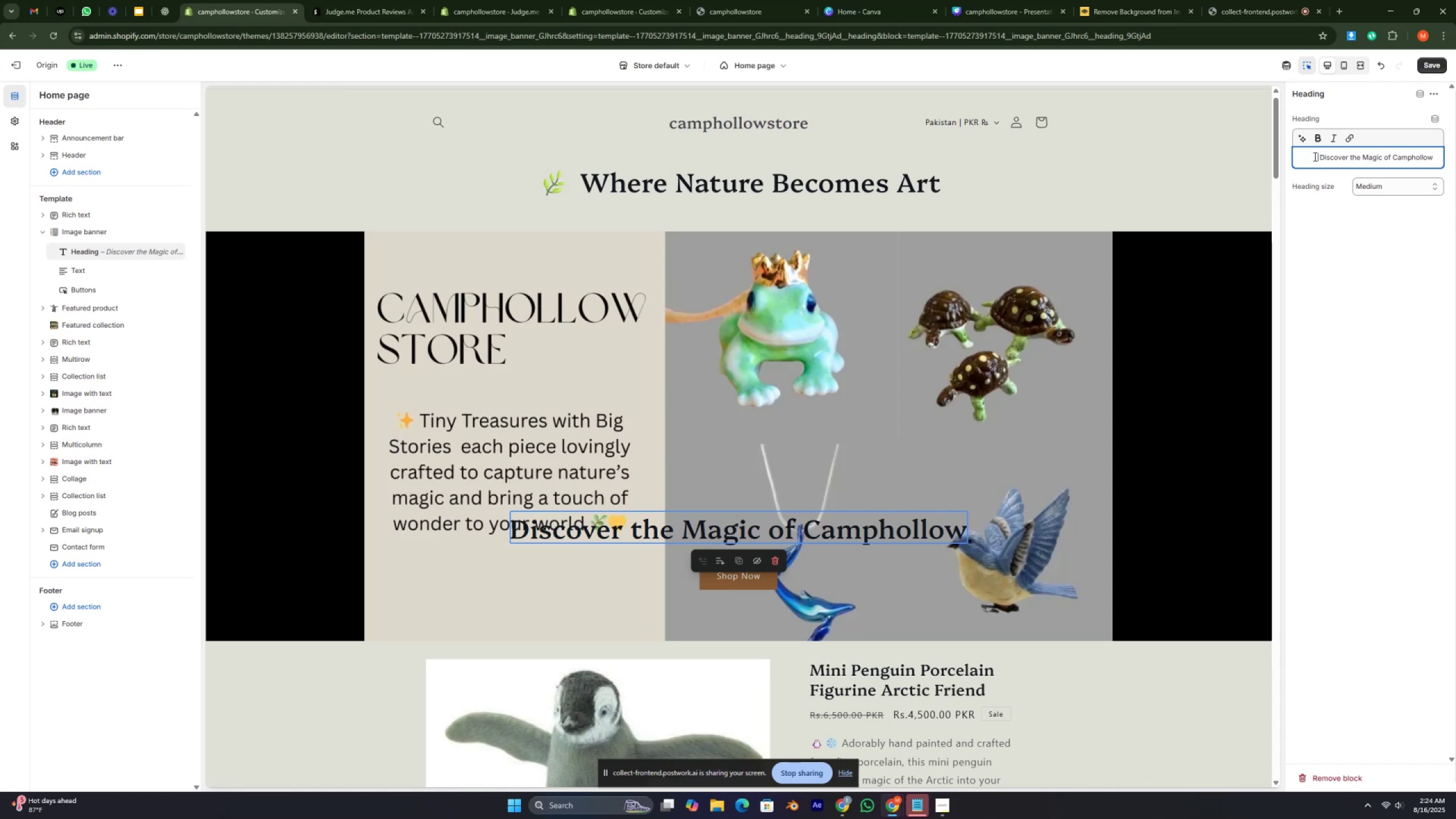 
key(Space)
 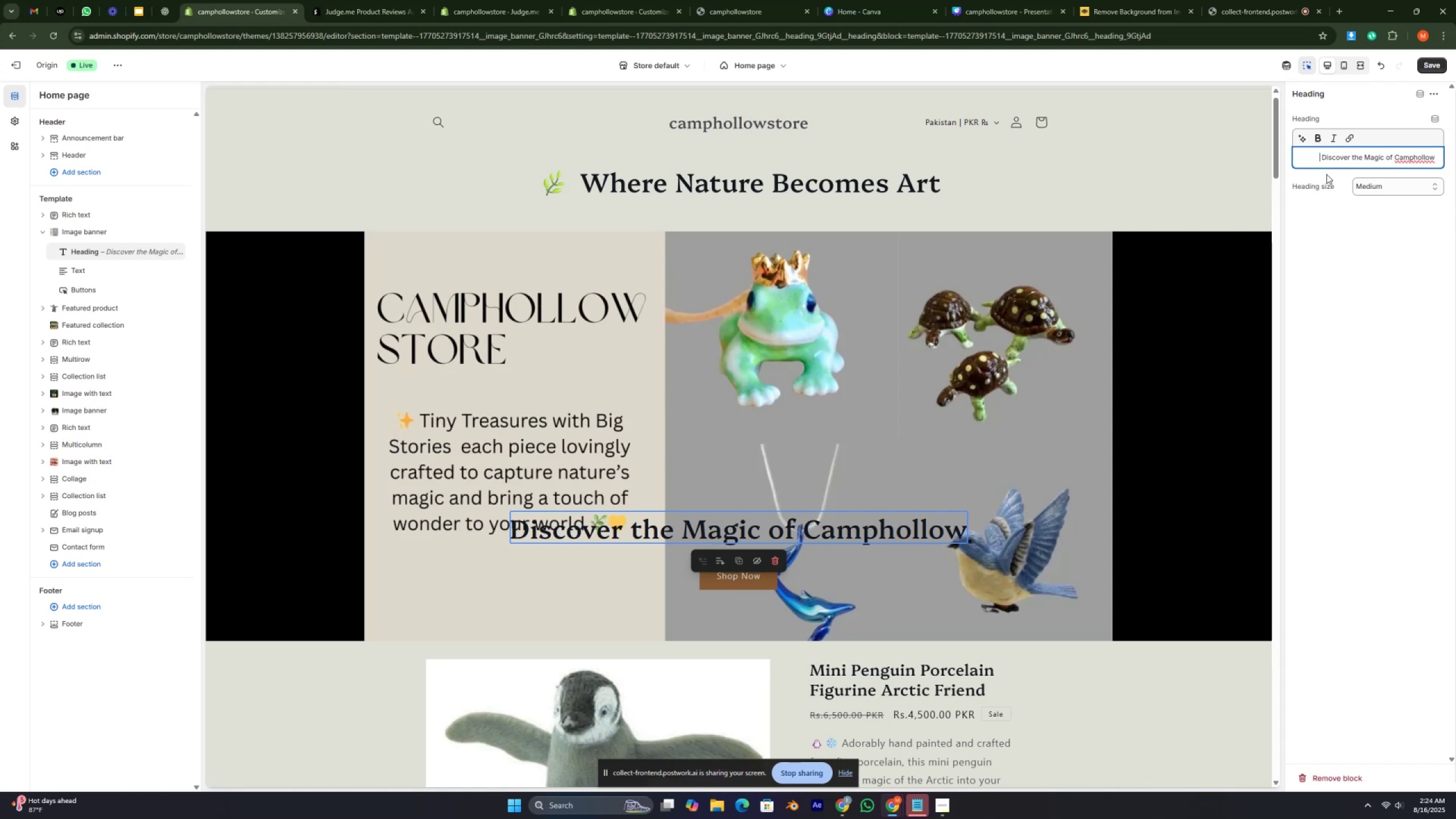 
left_click([1296, 154])
 